 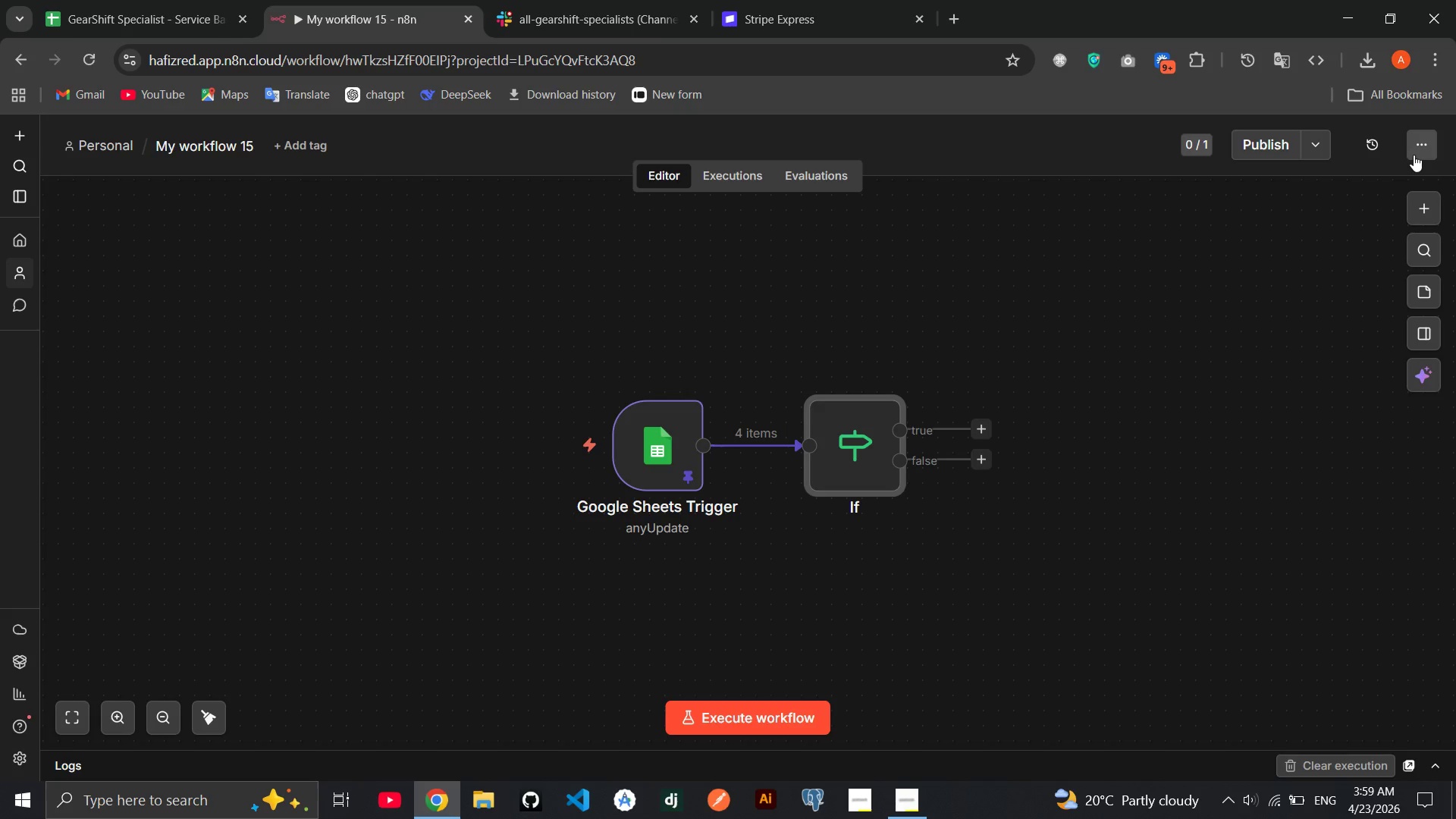 
mouse_move([664, 488])
 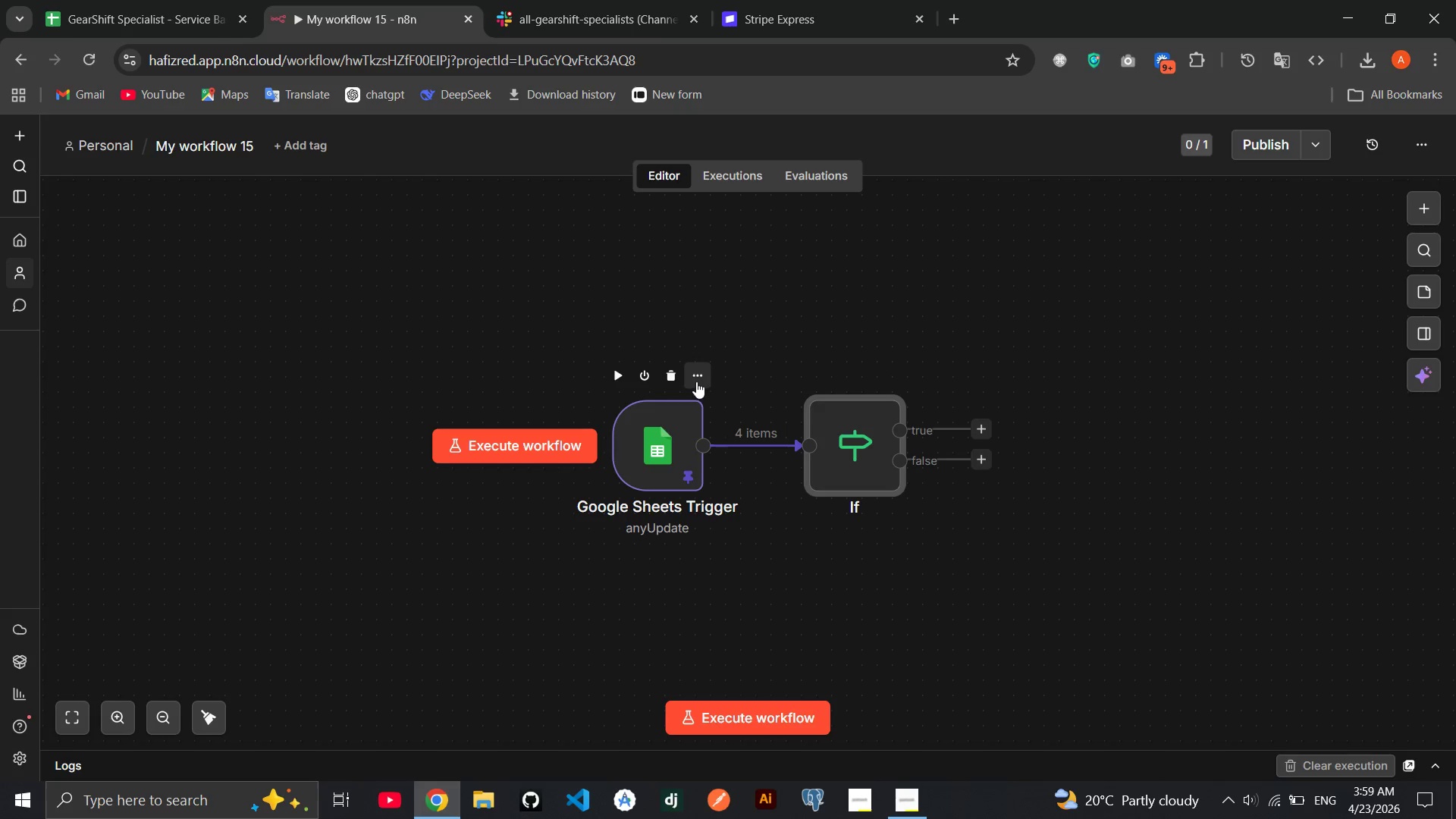 
left_click([696, 381])
 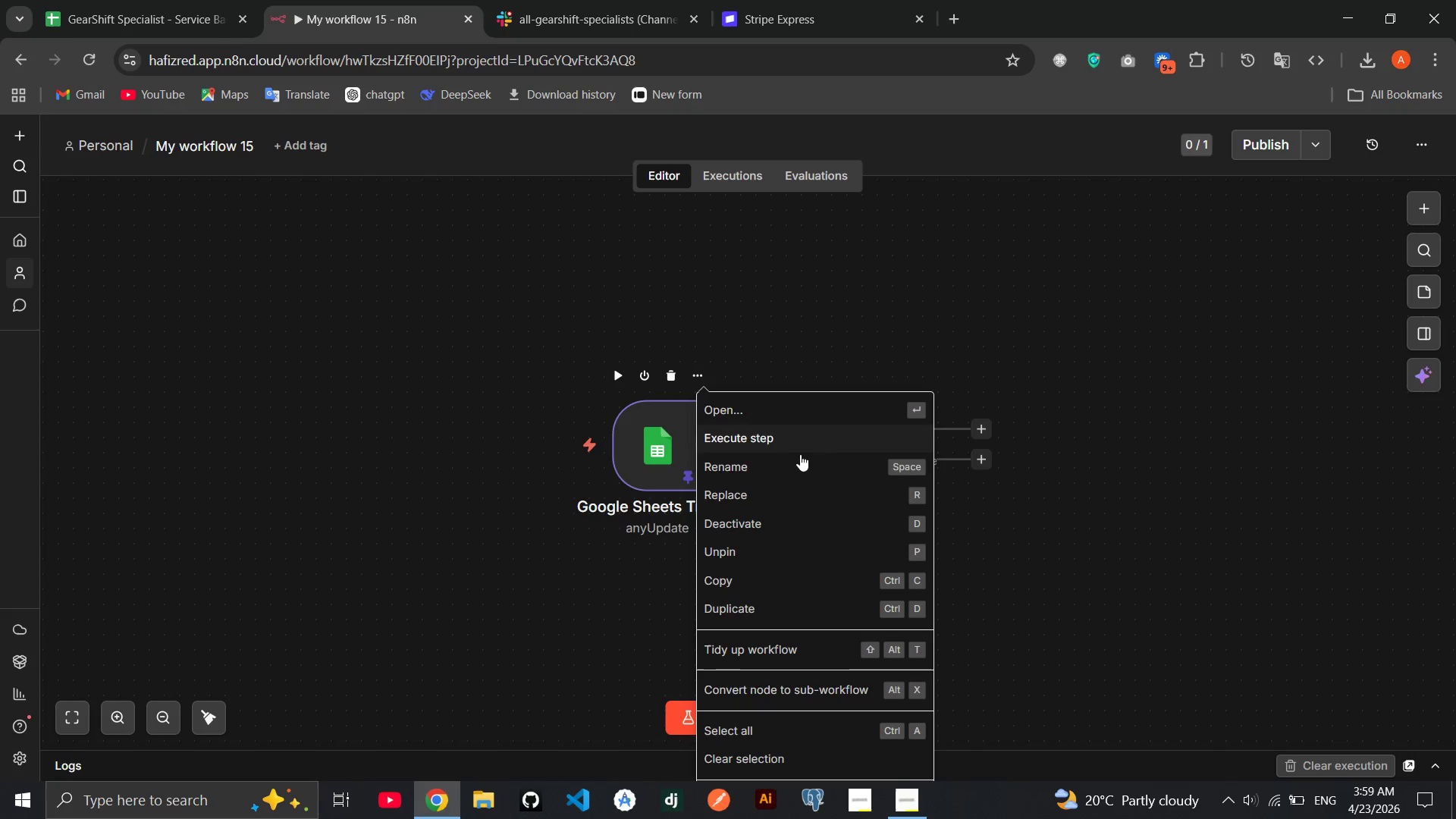 
left_click([761, 467])
 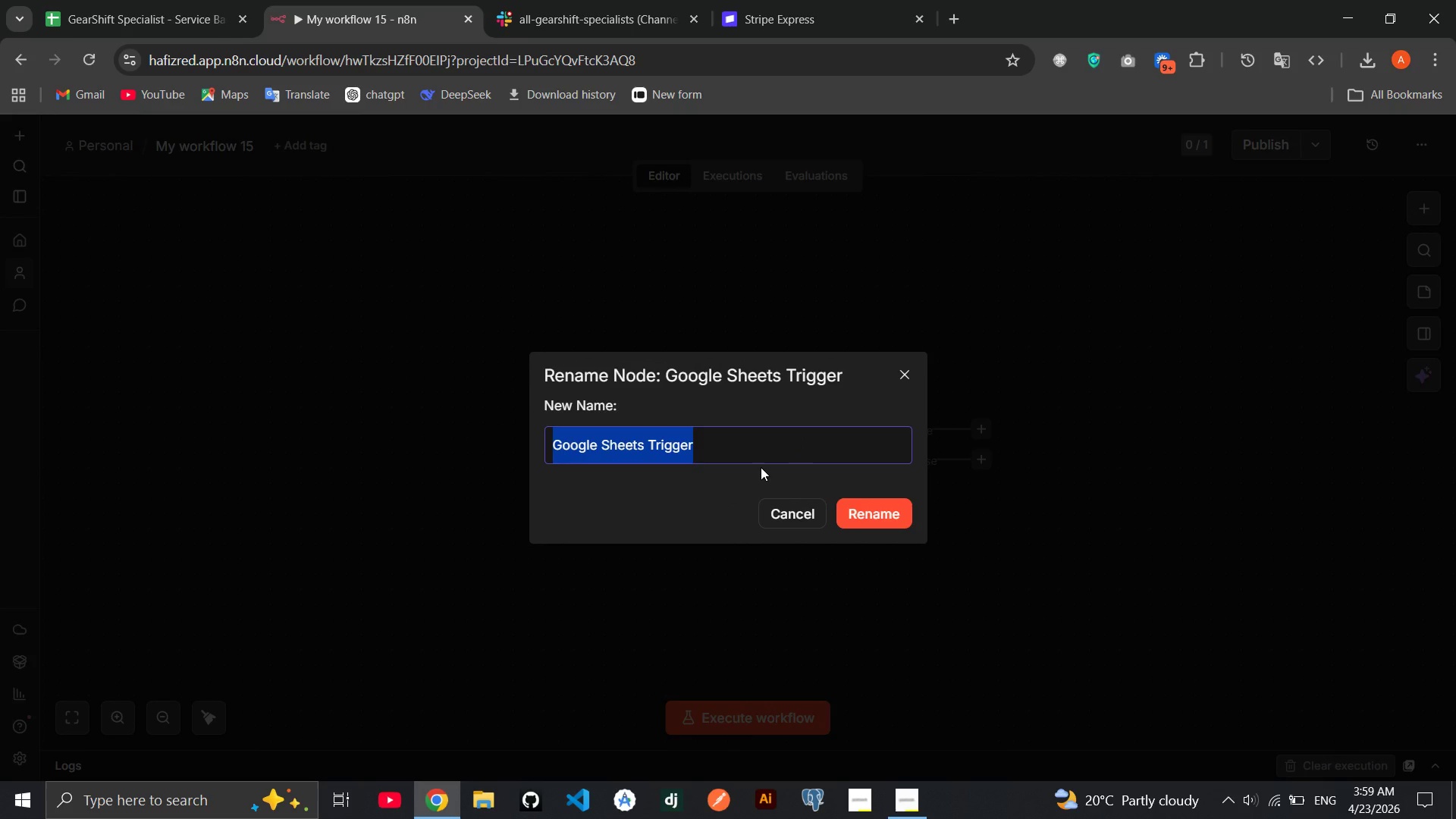 
type(Monitoe)
key(Backspace)
type(r Service Bay - Watch for Status Changes)
 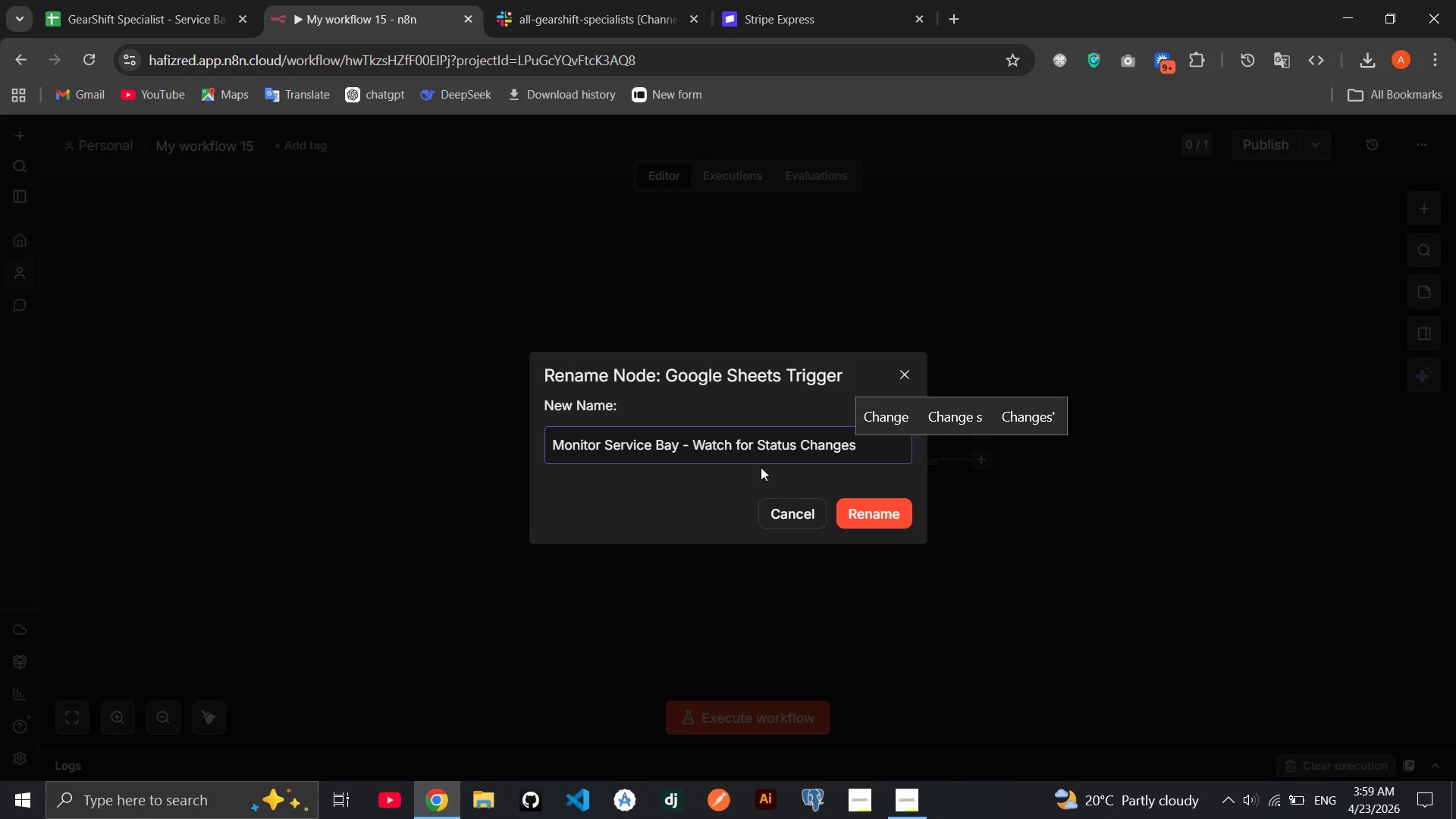 
key(Enter)
 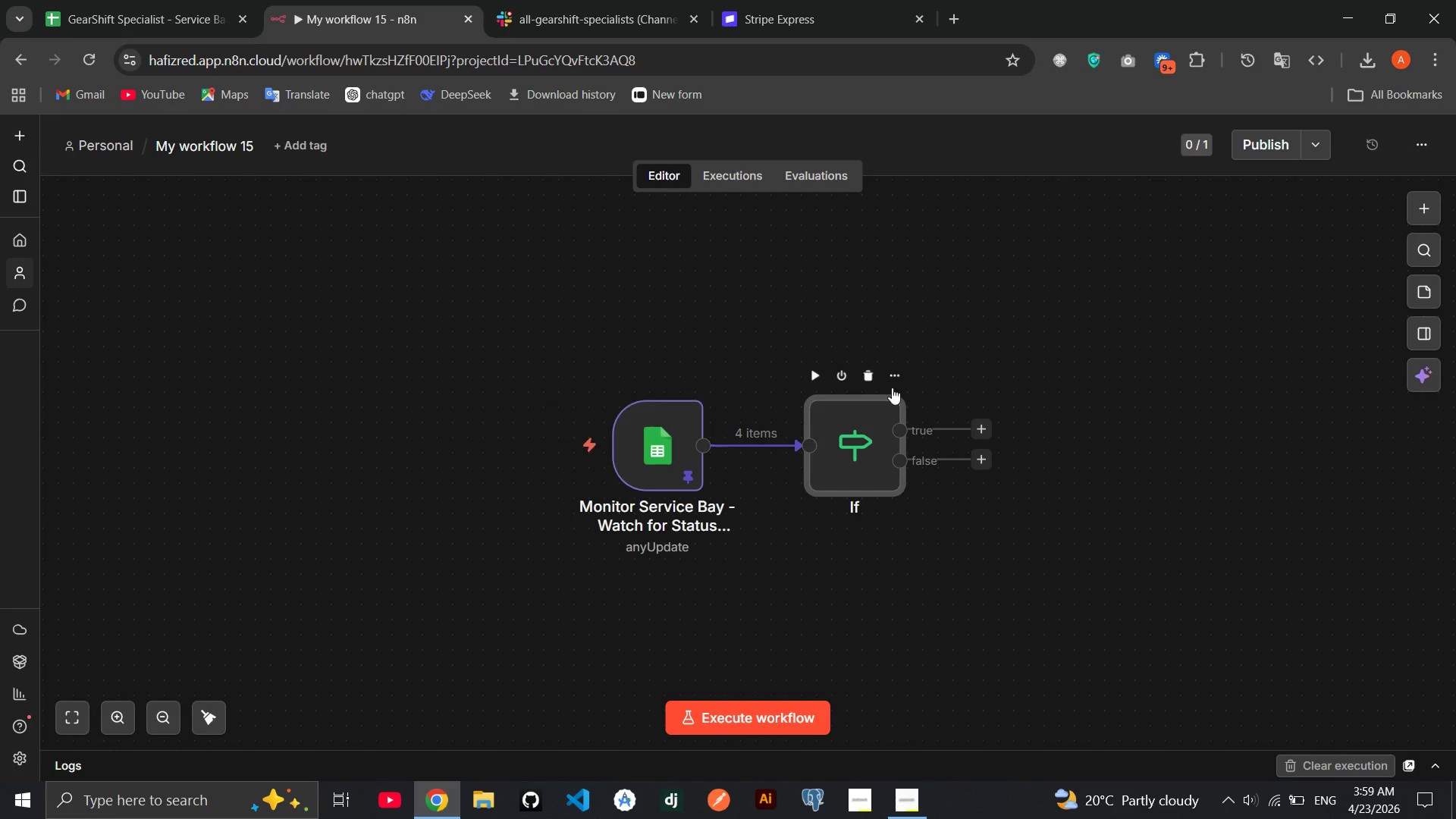 
left_click([892, 381])
 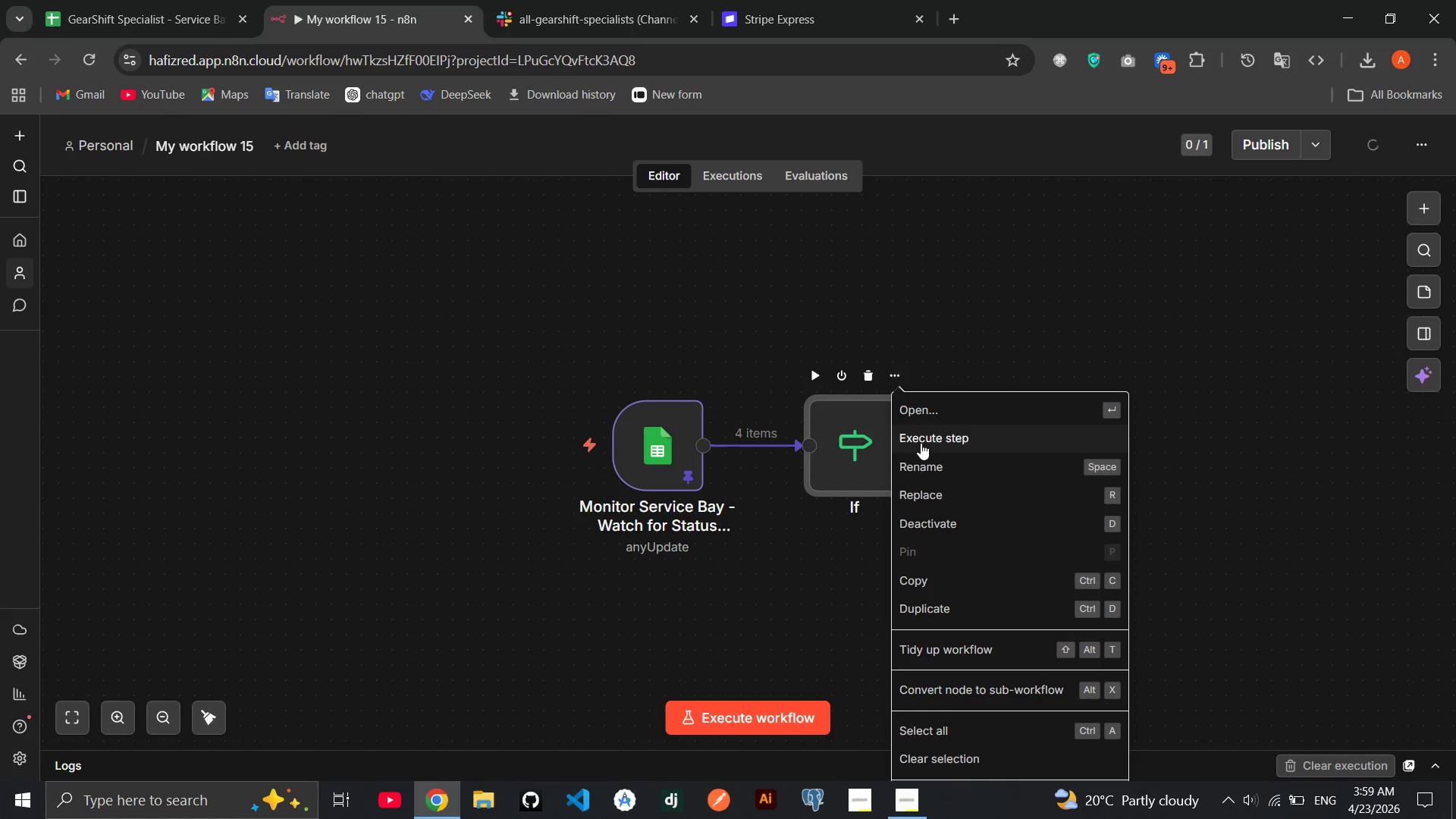 
left_click([918, 455])
 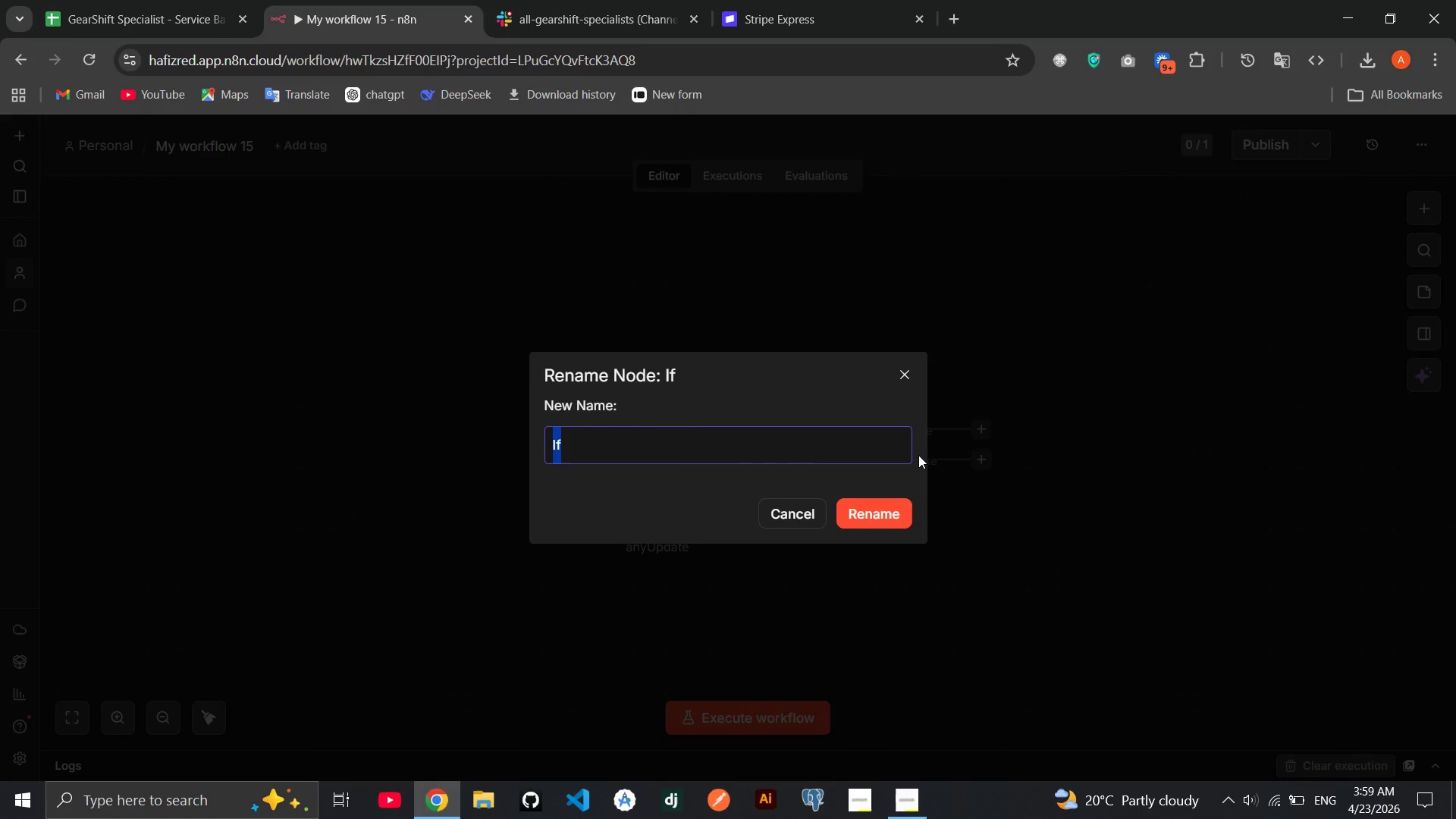 
wait(5.38)
 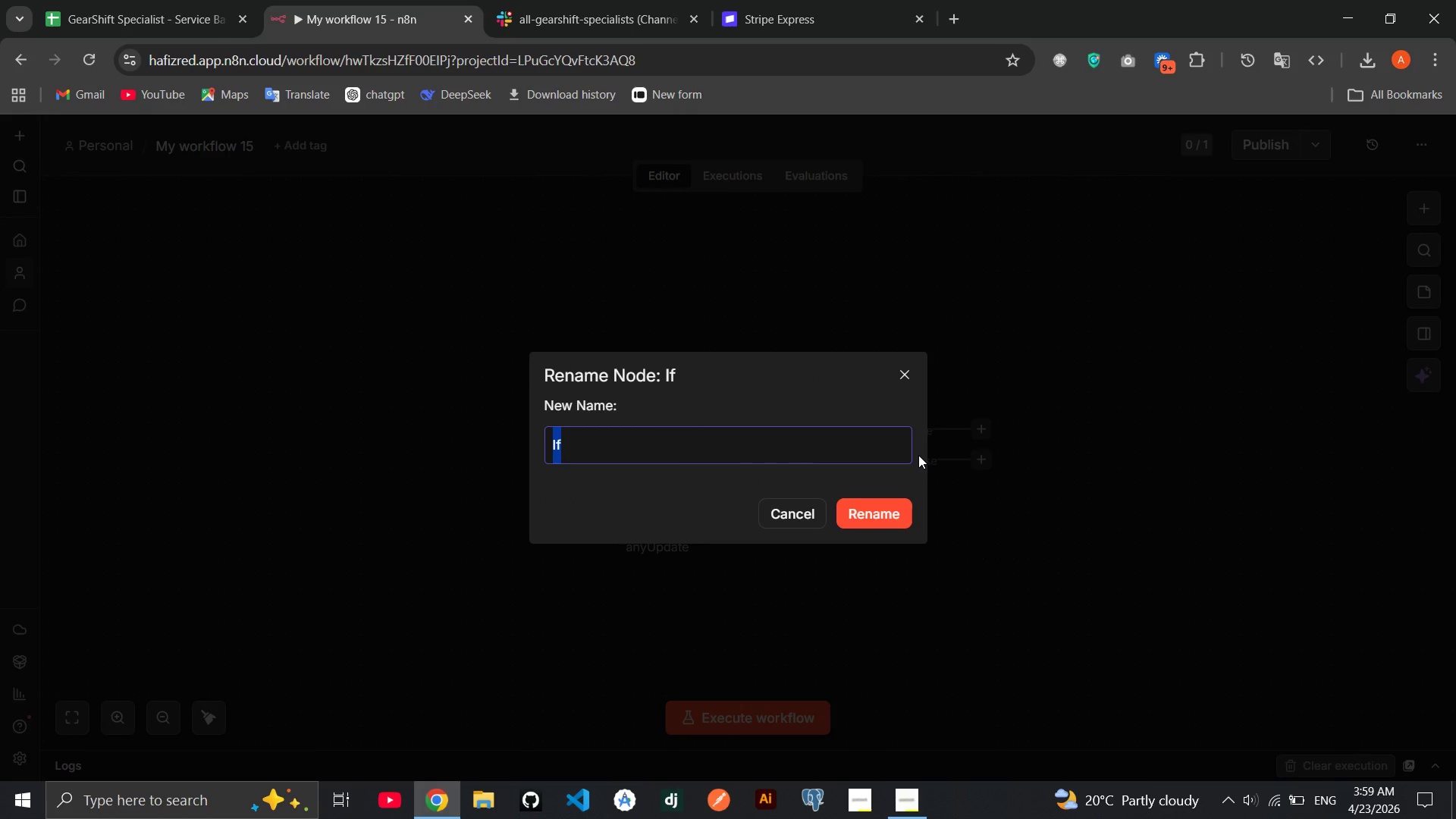 
type(Che)
 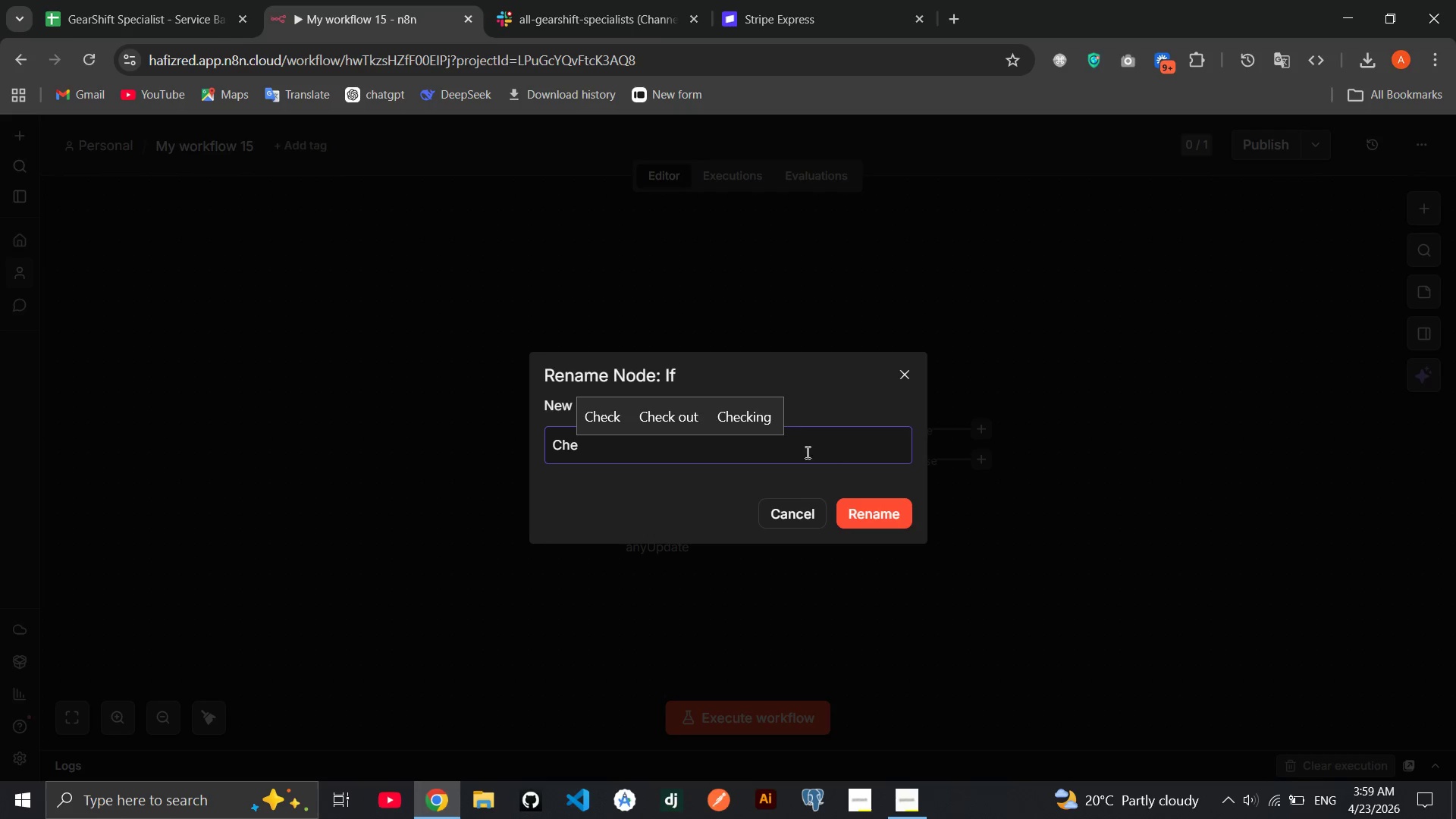 
type(ck id)
key(Backspace)
type(s )
key(Backspace)
key(Backspace)
type(F )
key(Backspace)
key(Backspace)
type(f Status)
 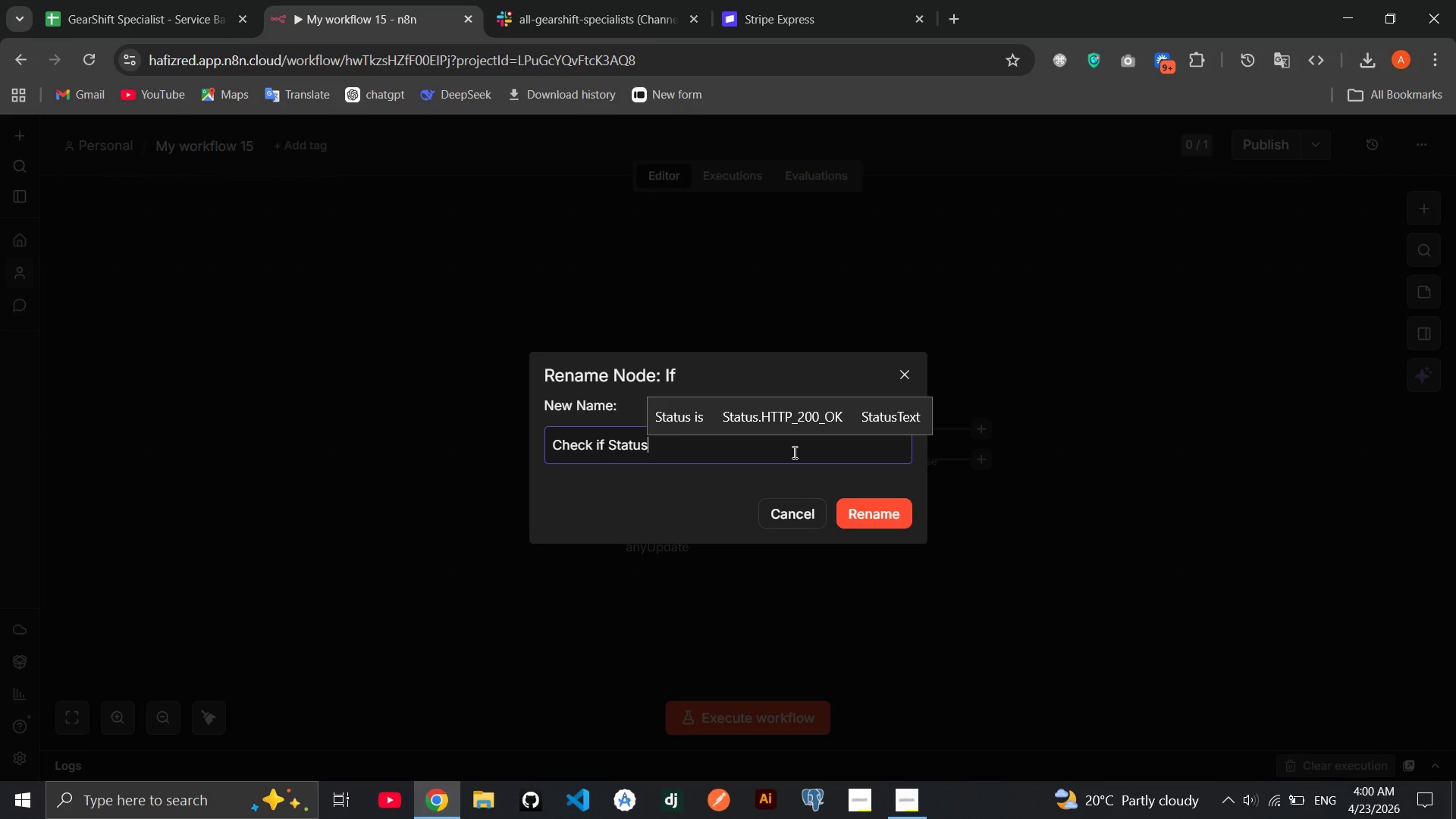 
type( is Diagnostic Complete)
 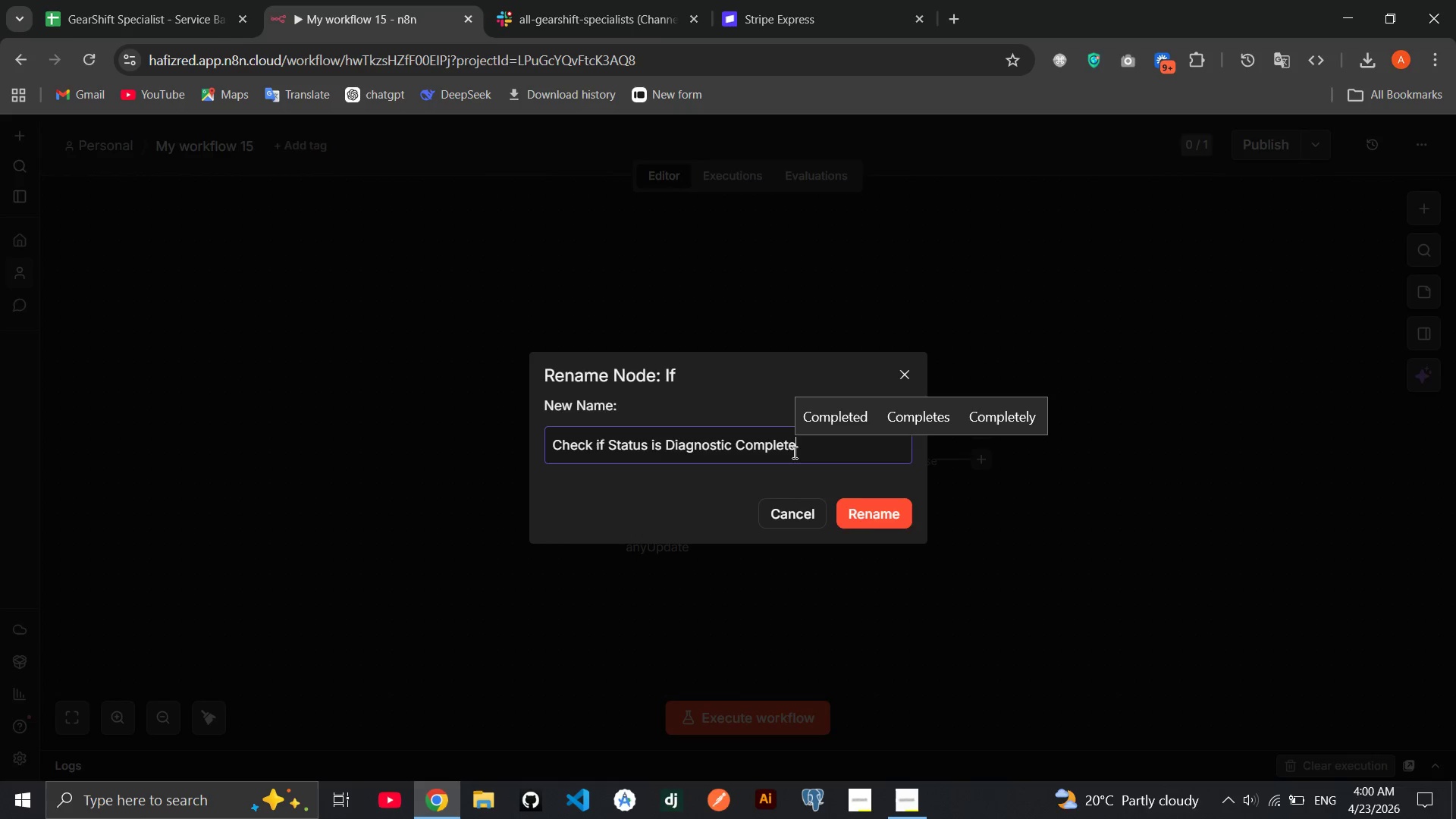 
key(Enter)
 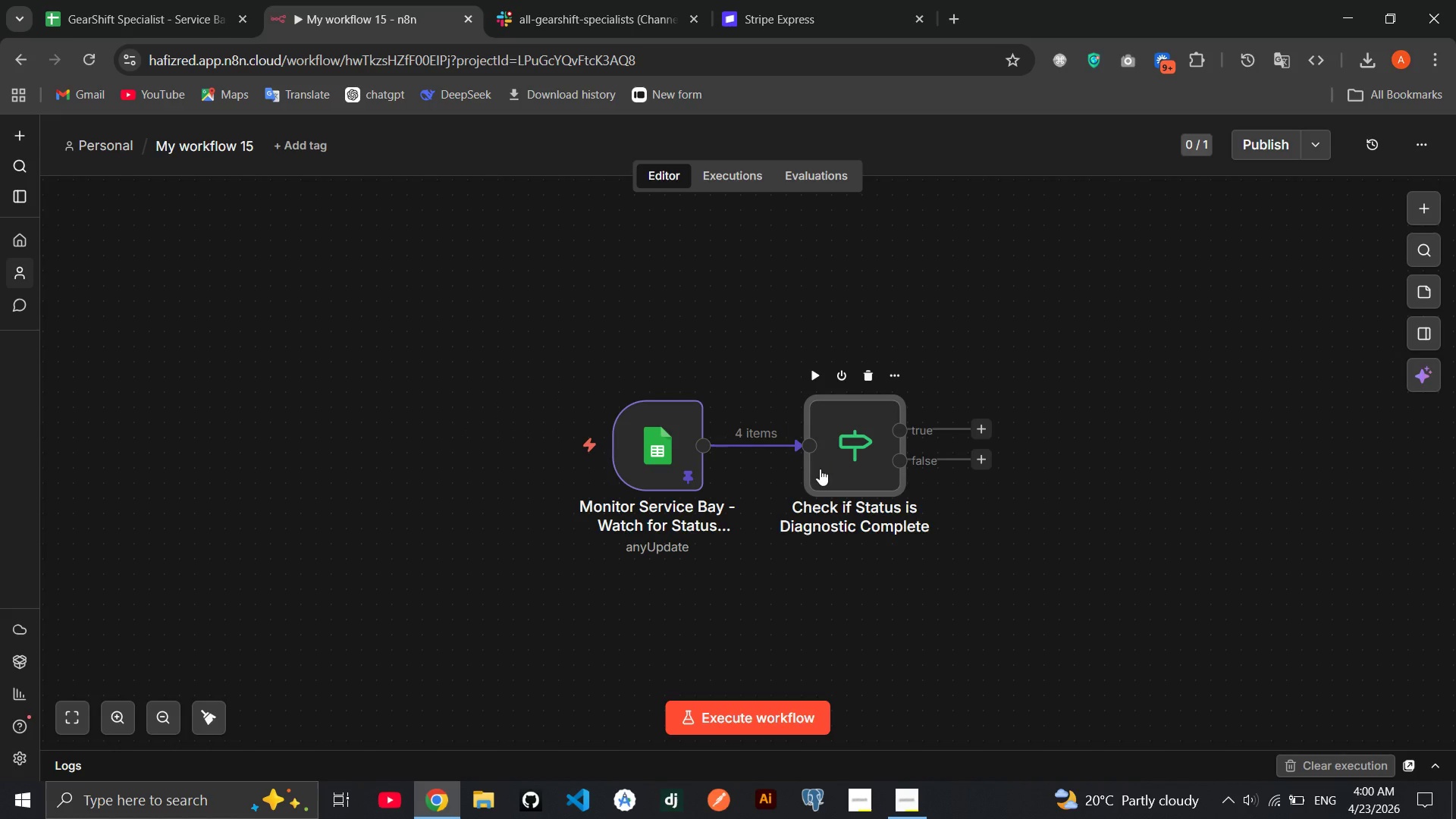 
double_click([820, 469])
 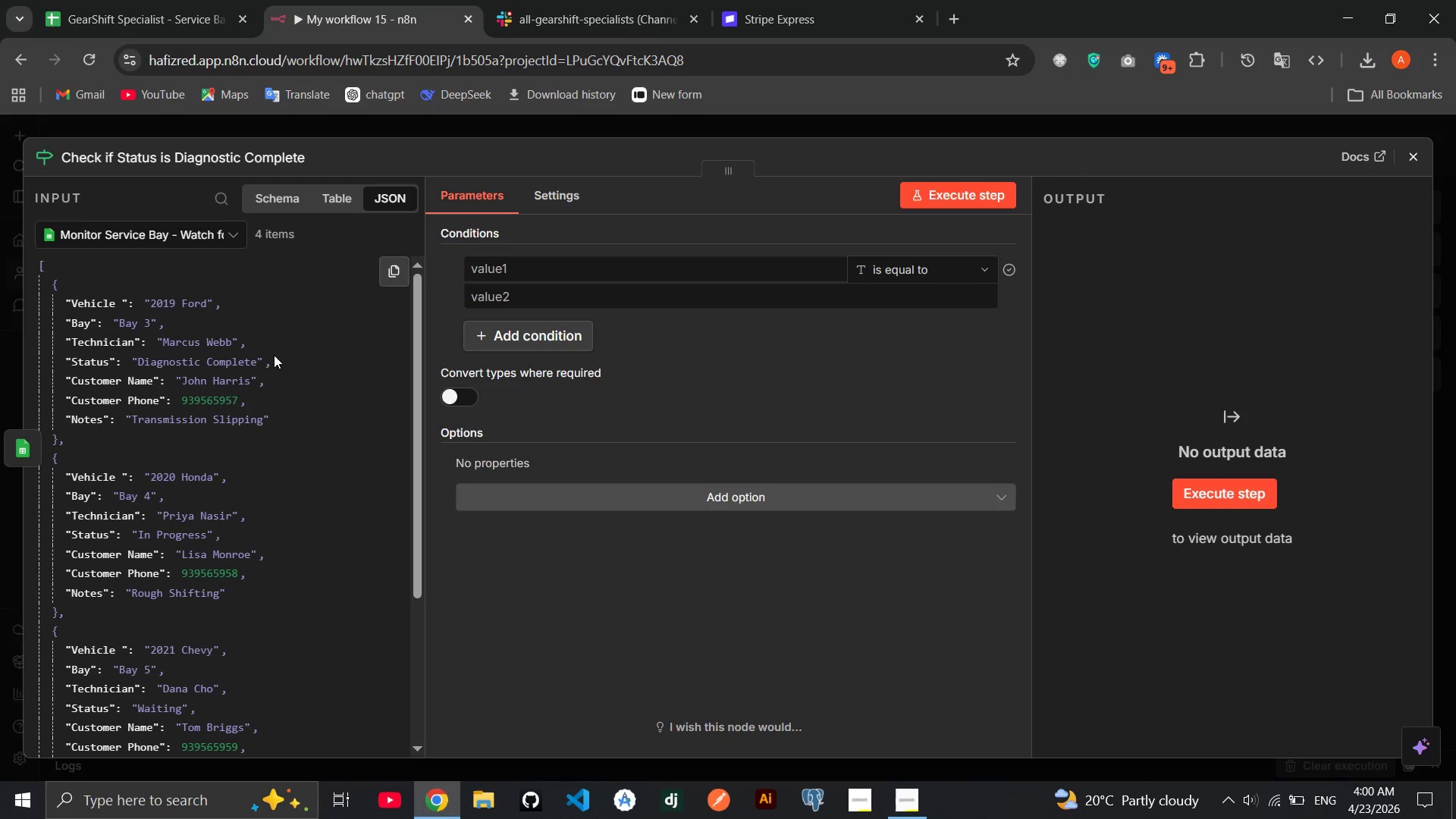 
left_click([278, 196])
 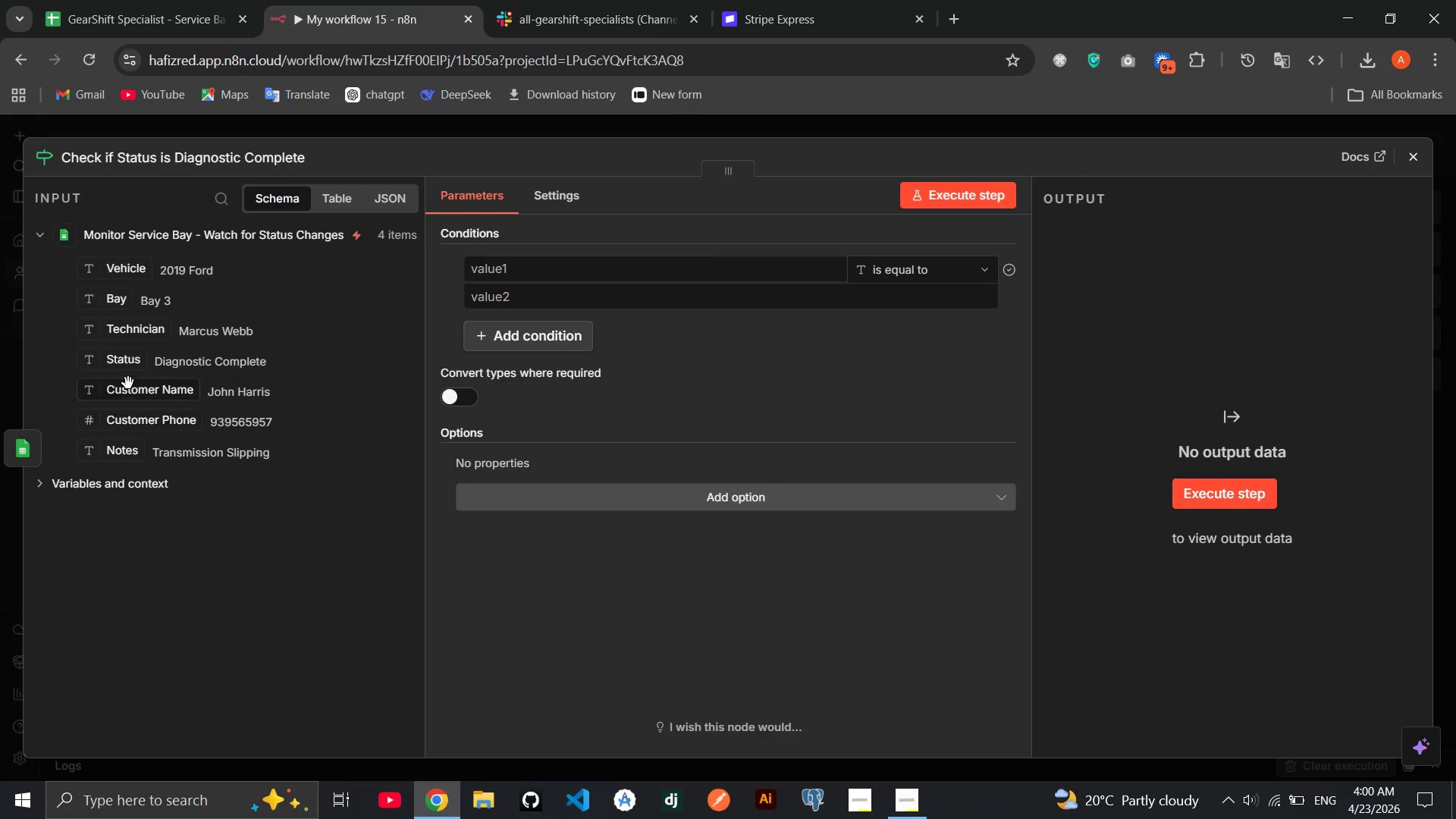 
left_click_drag(start_coordinate=[121, 362], to_coordinate=[538, 268])
 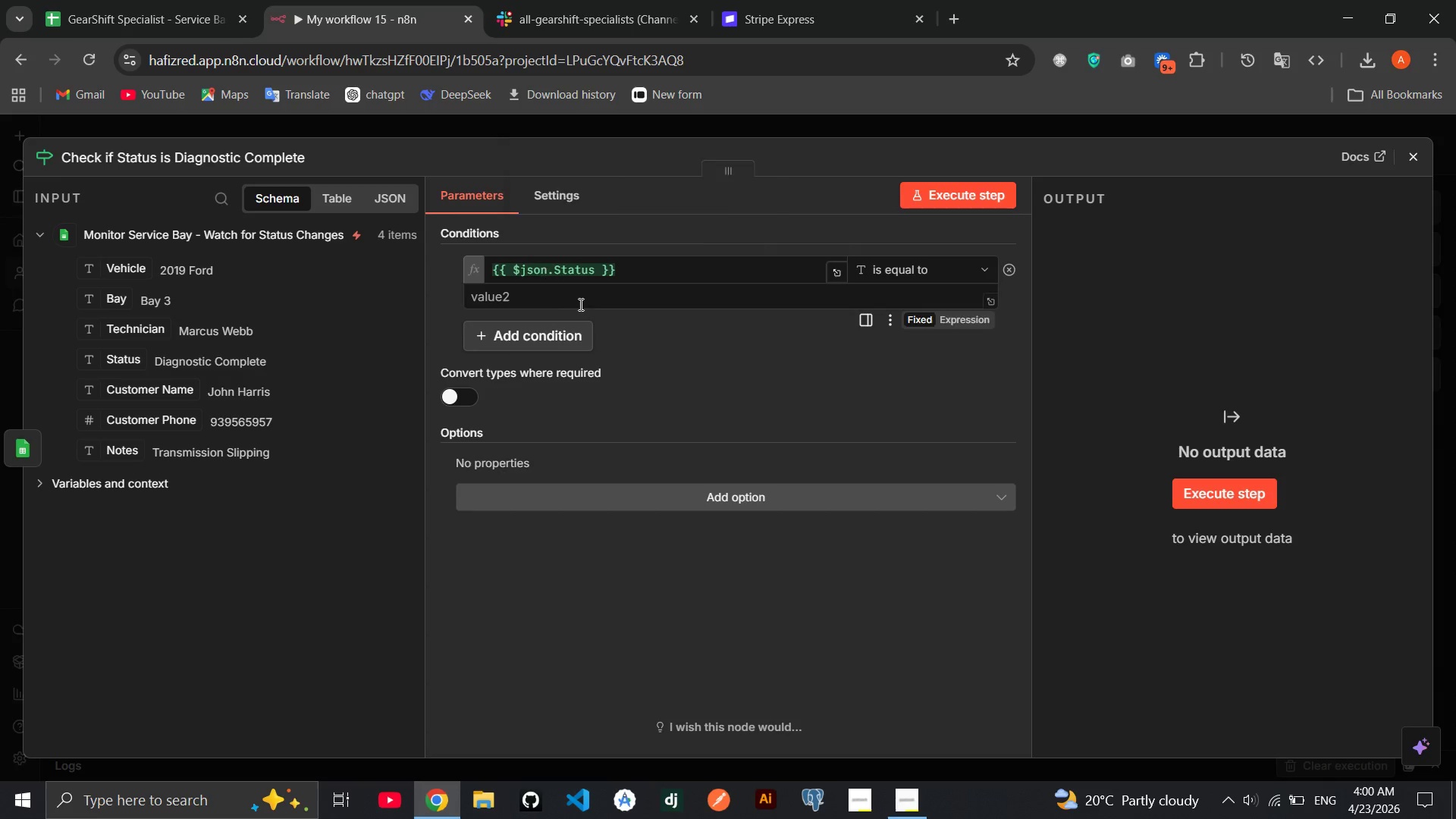 
left_click([581, 304])
 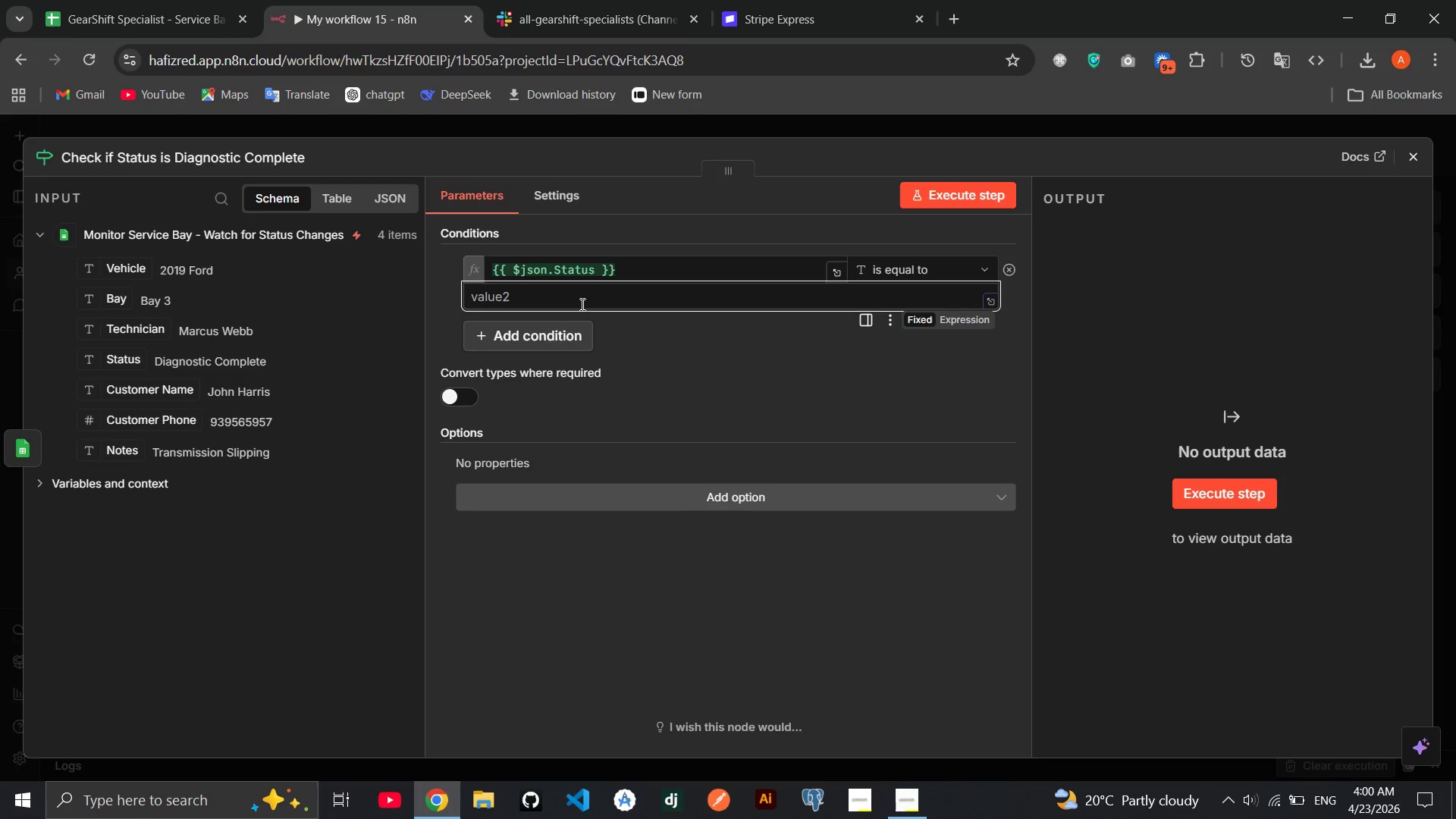 
wait(5.34)
 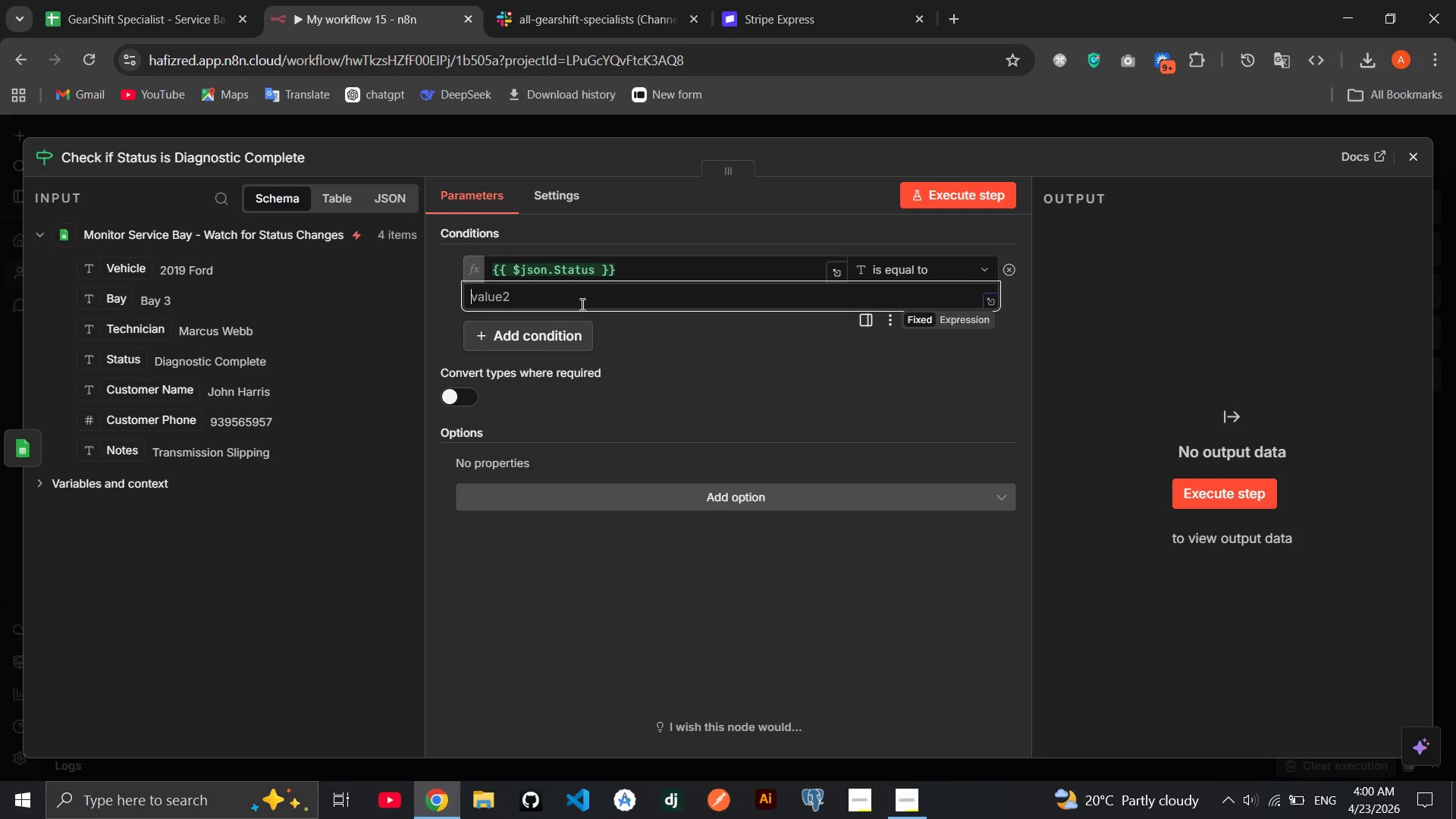 
type(Diagnostic Complete)
 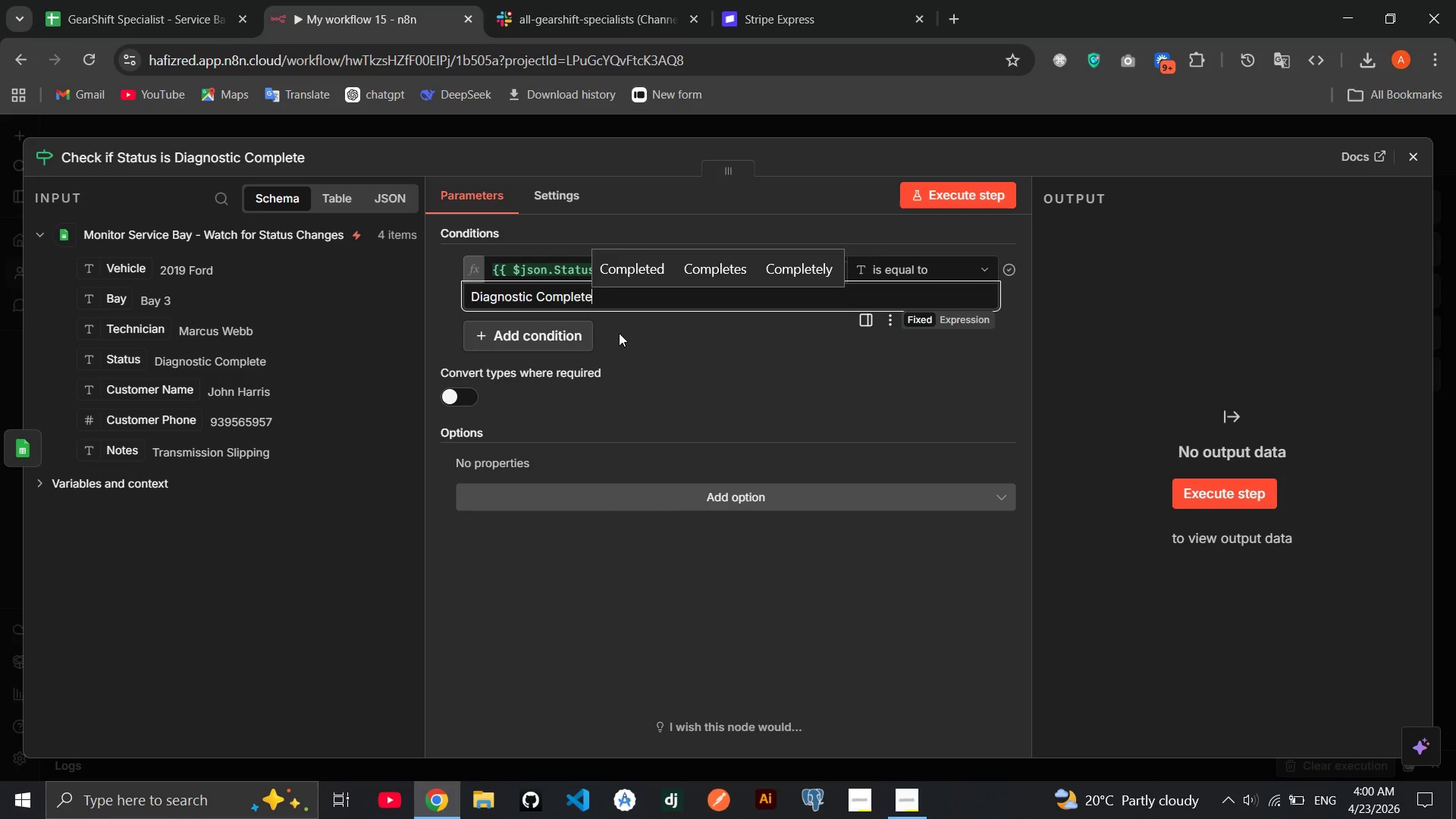 
left_click([643, 340])
 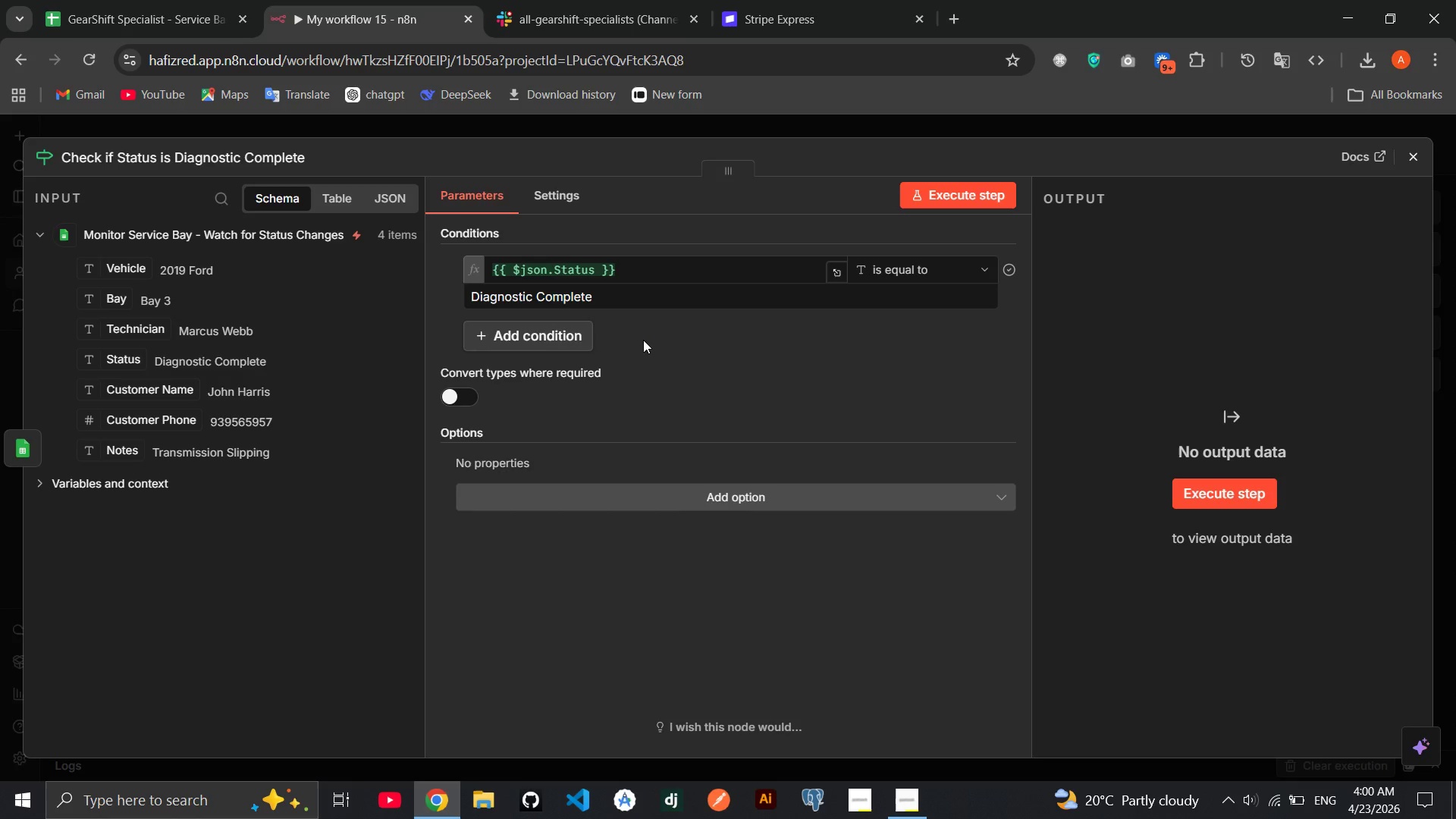 
wait(15.36)
 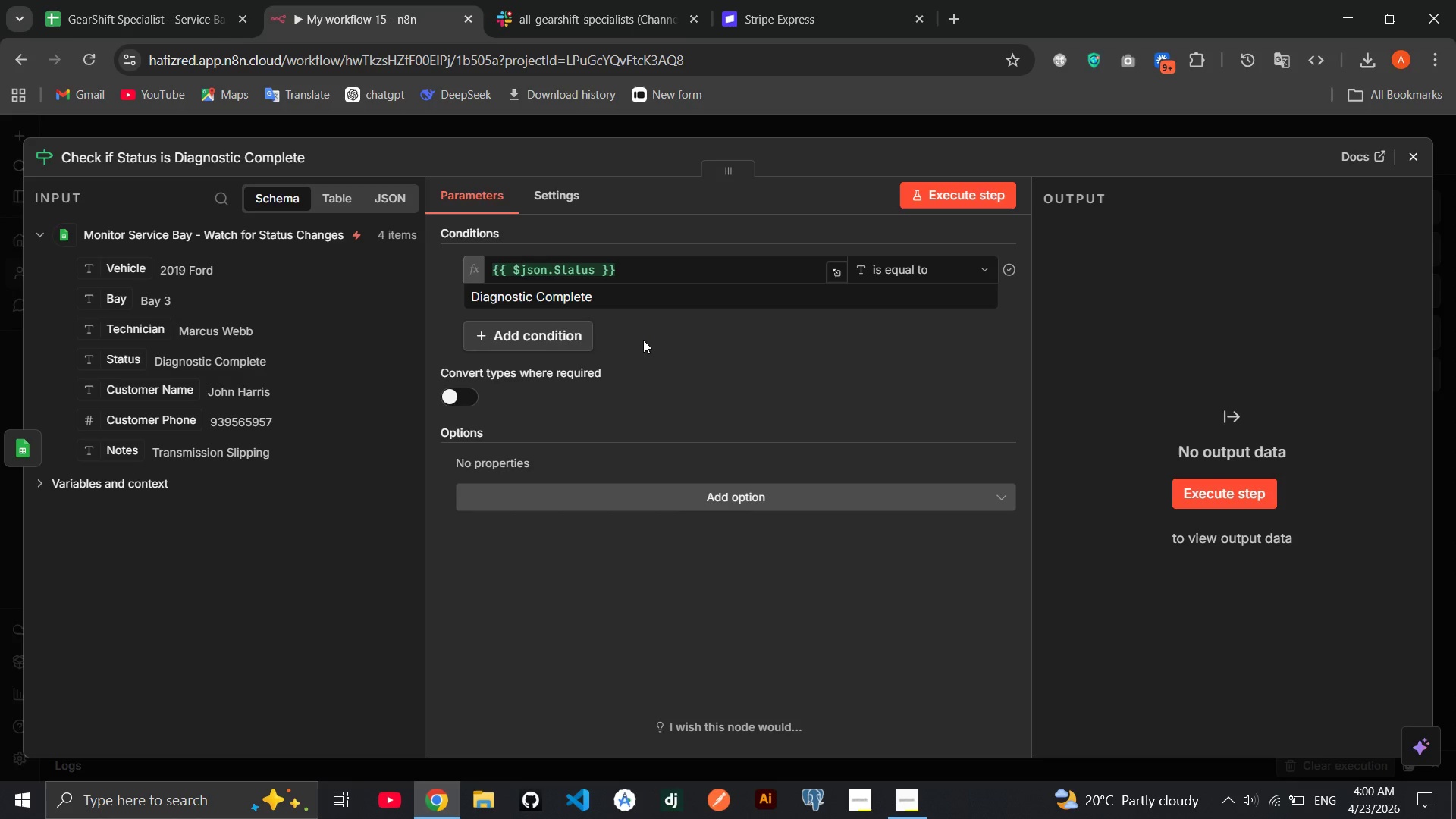 
left_click([159, 22])
 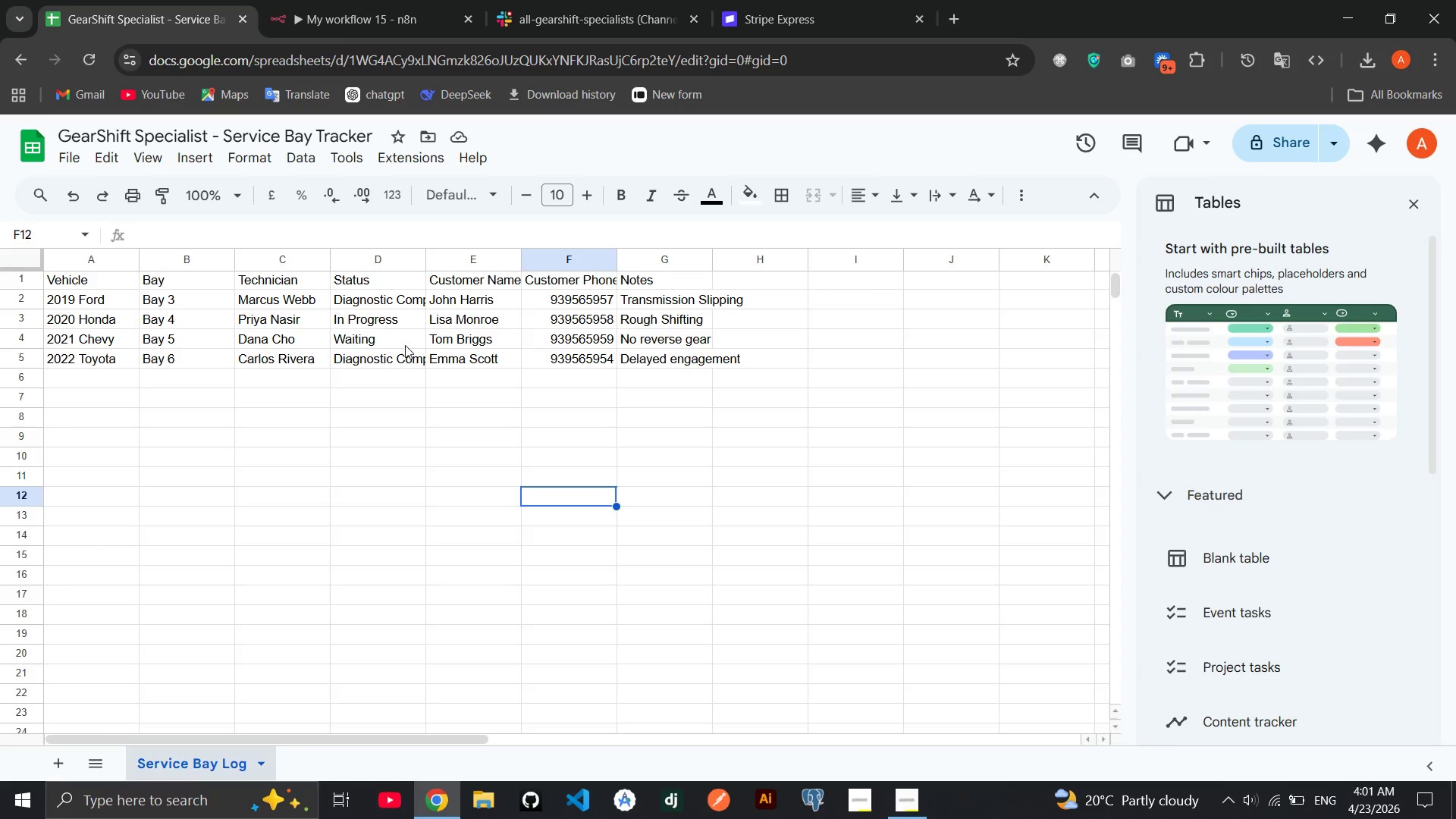 
left_click([401, 298])
 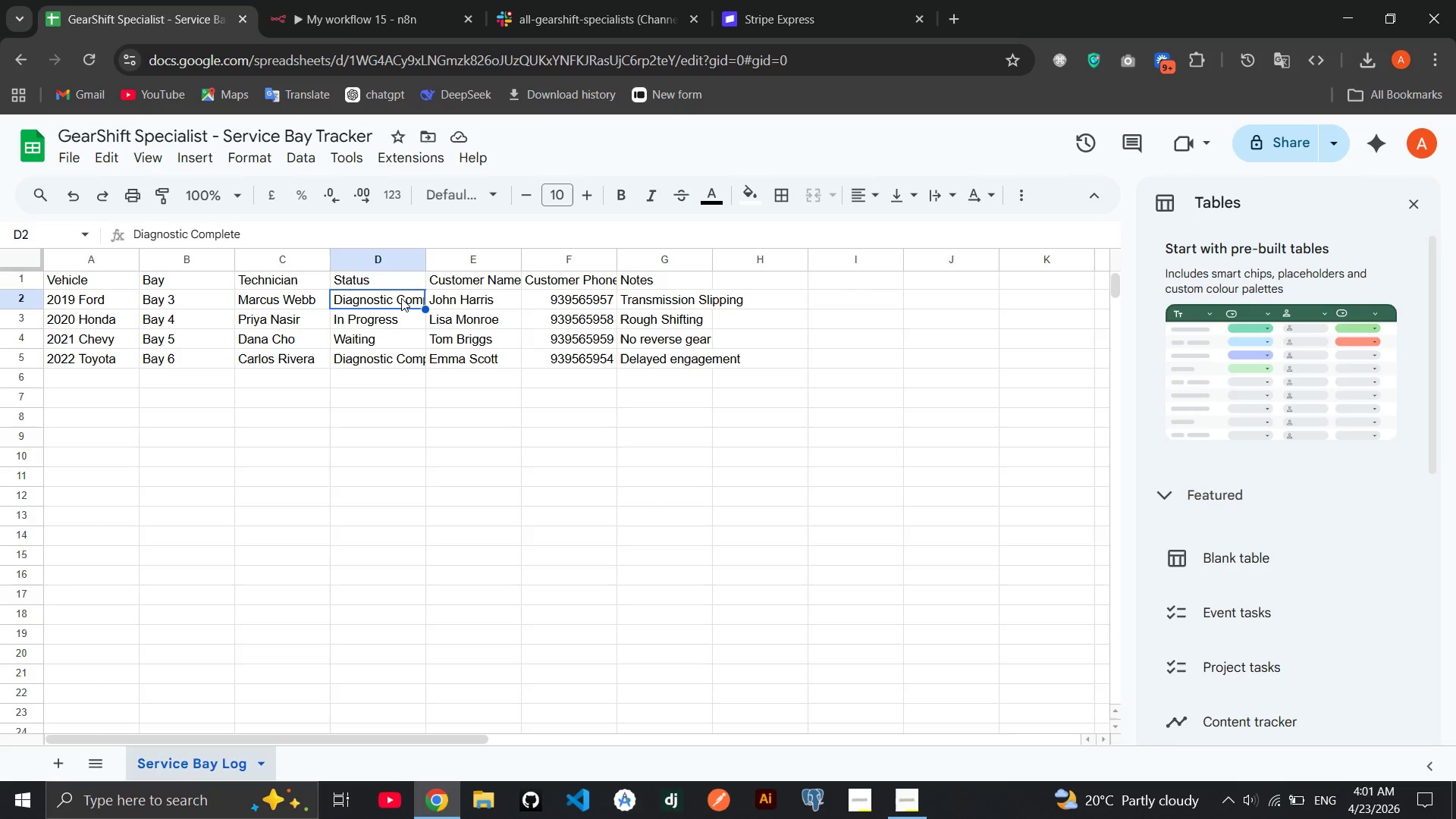 
left_click([401, 298])
 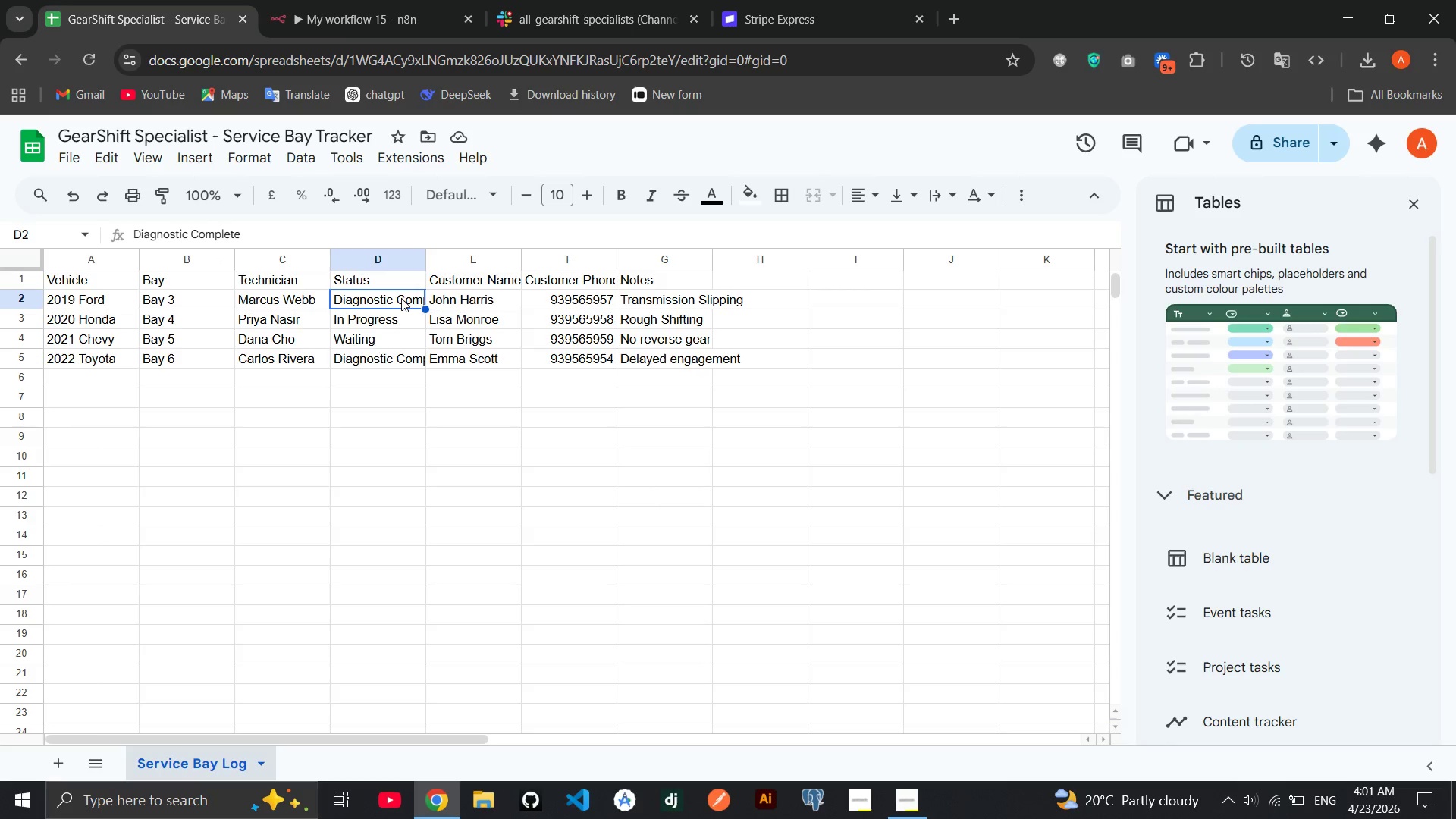 
double_click([401, 298])
 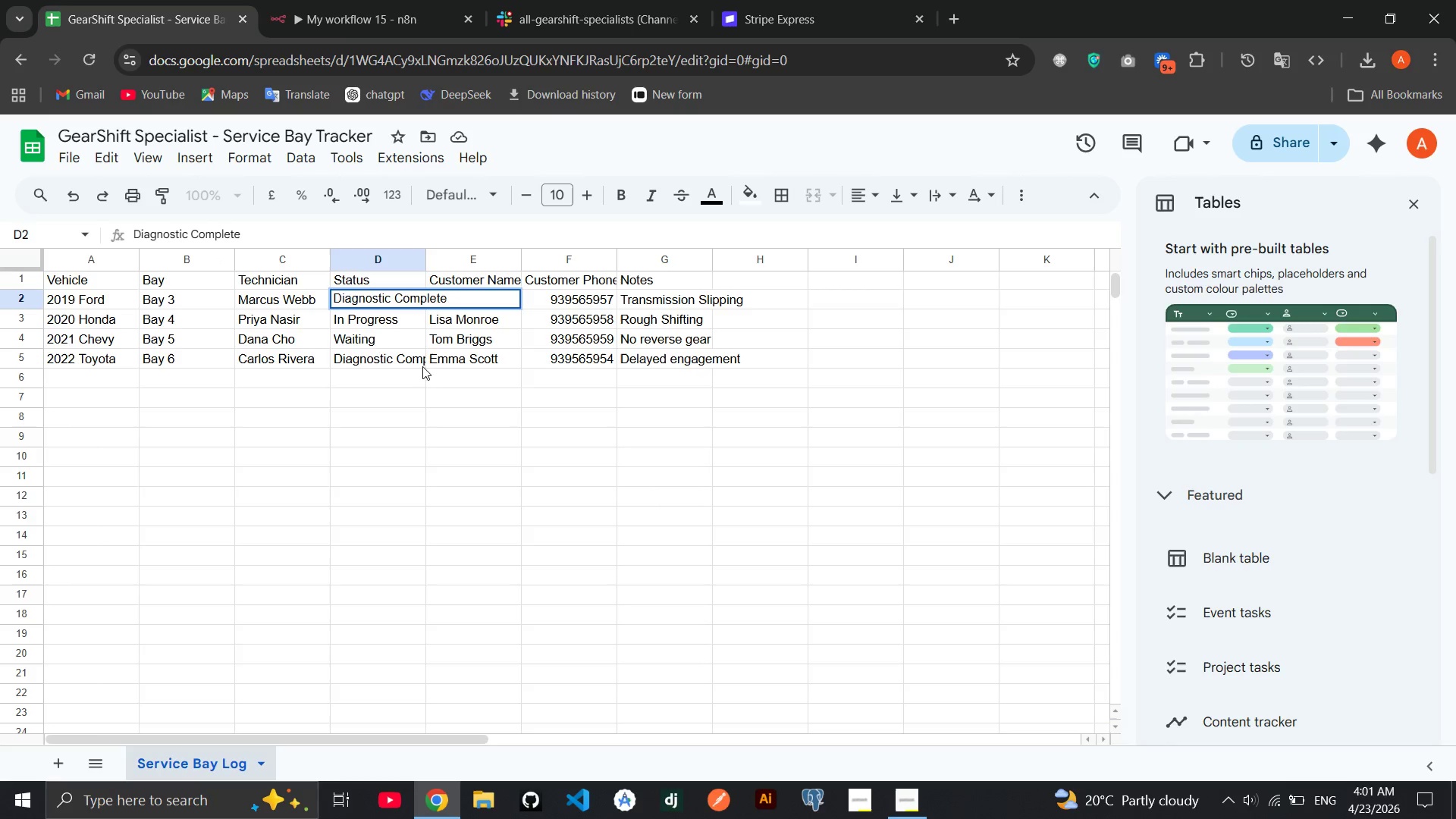 
wait(5.75)
 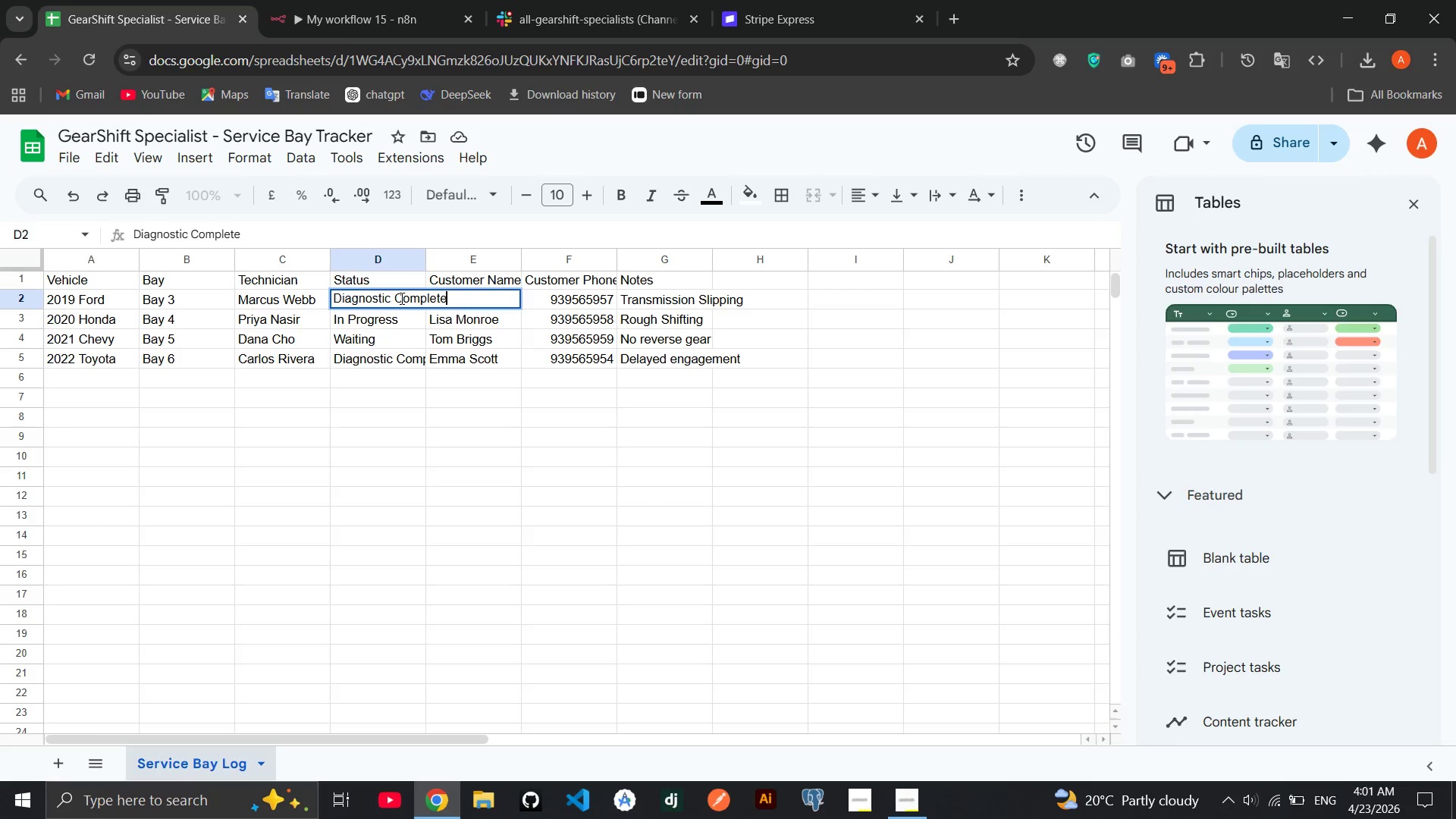 
double_click([404, 362])
 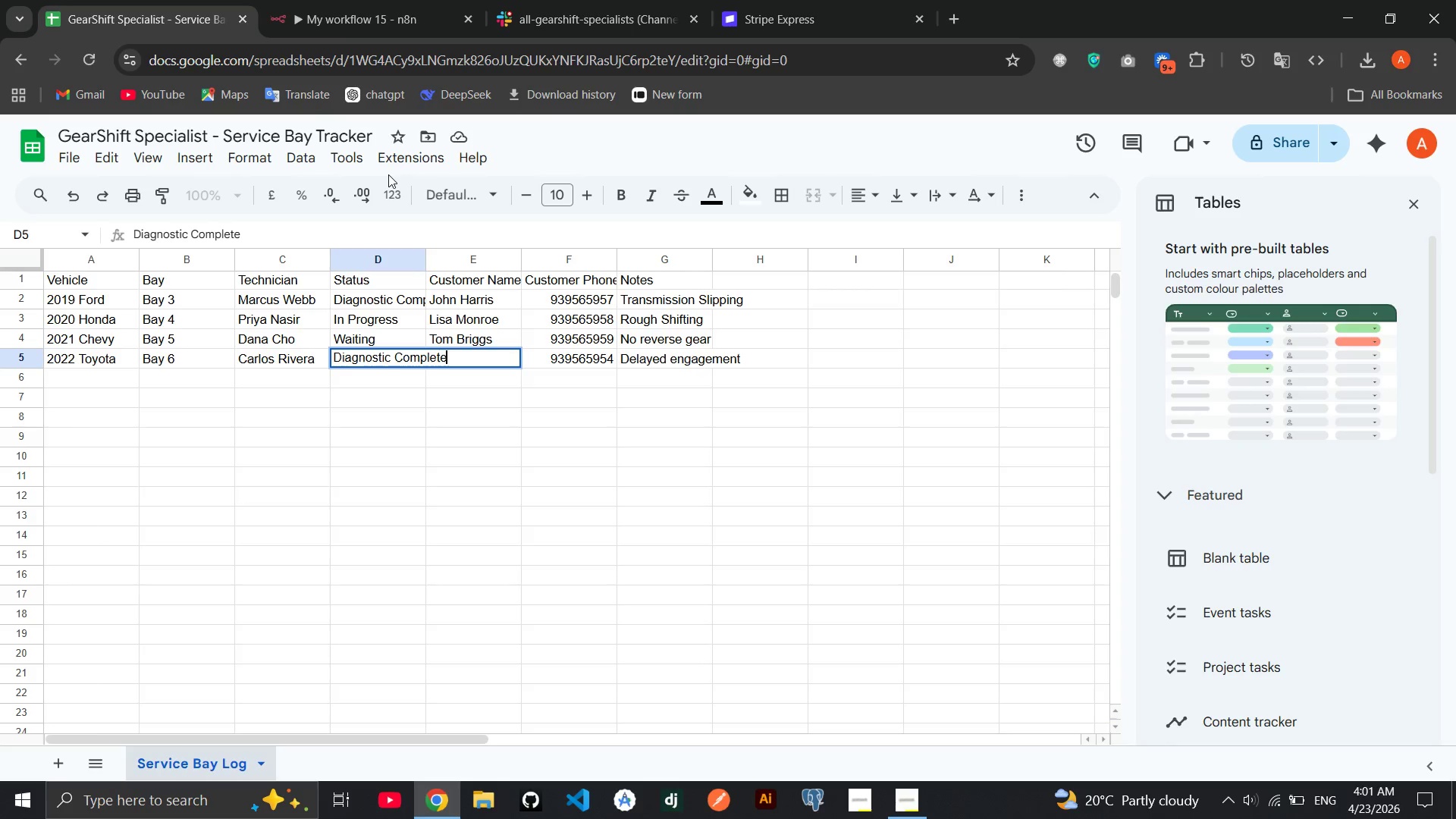 
left_click([344, 0])
 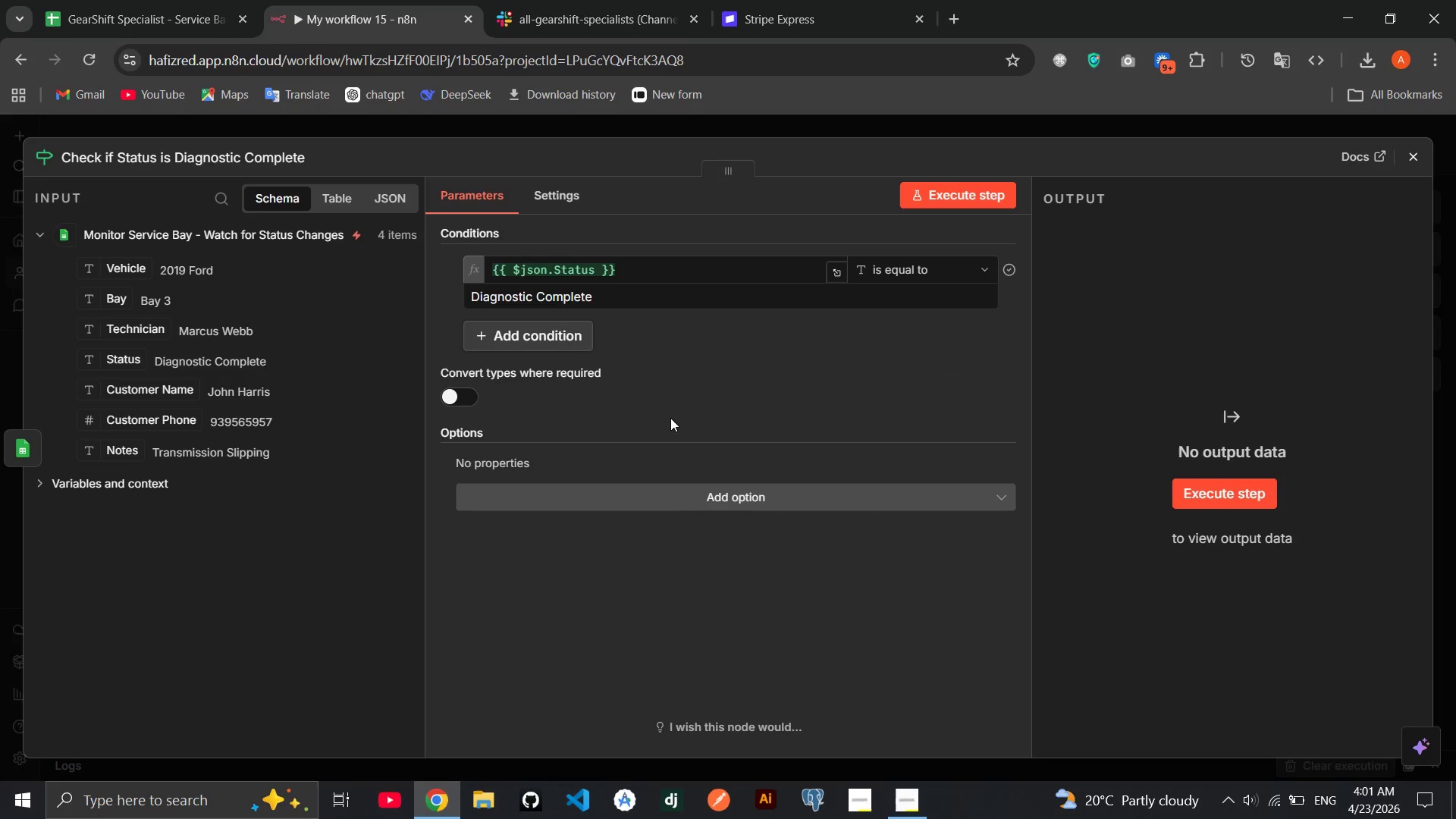 
wait(6.92)
 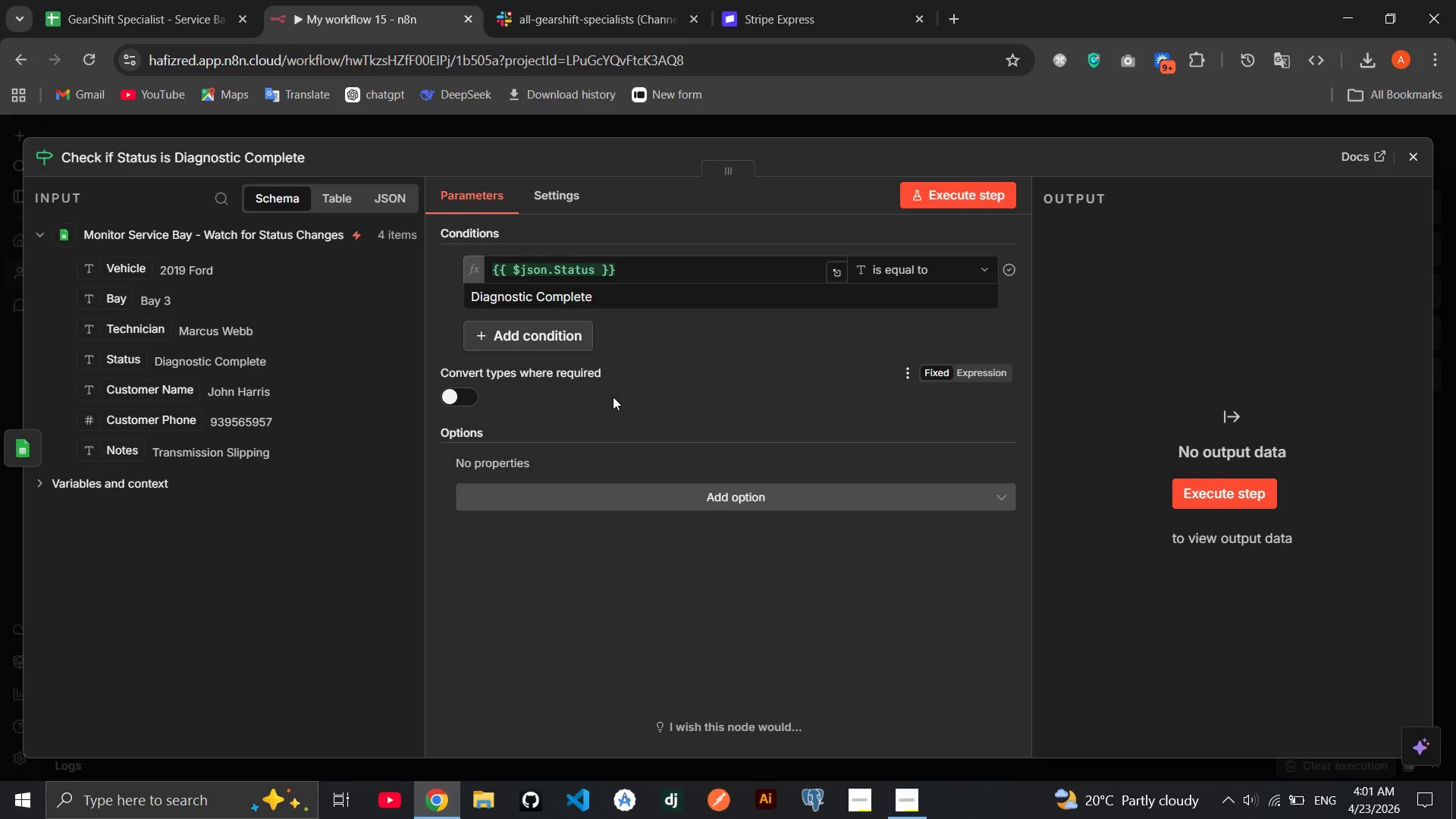 
left_click([1417, 165])
 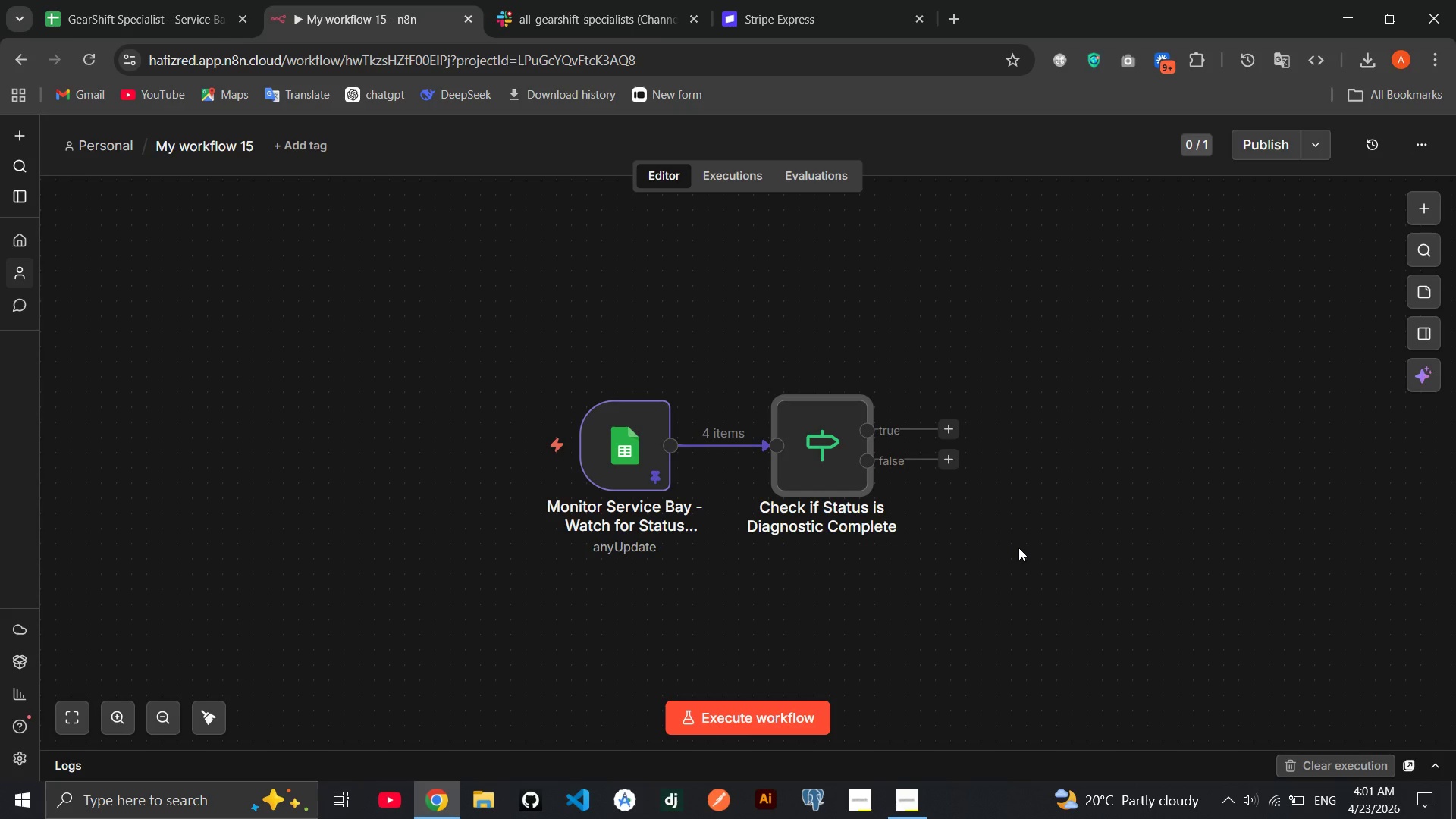 
wait(6.66)
 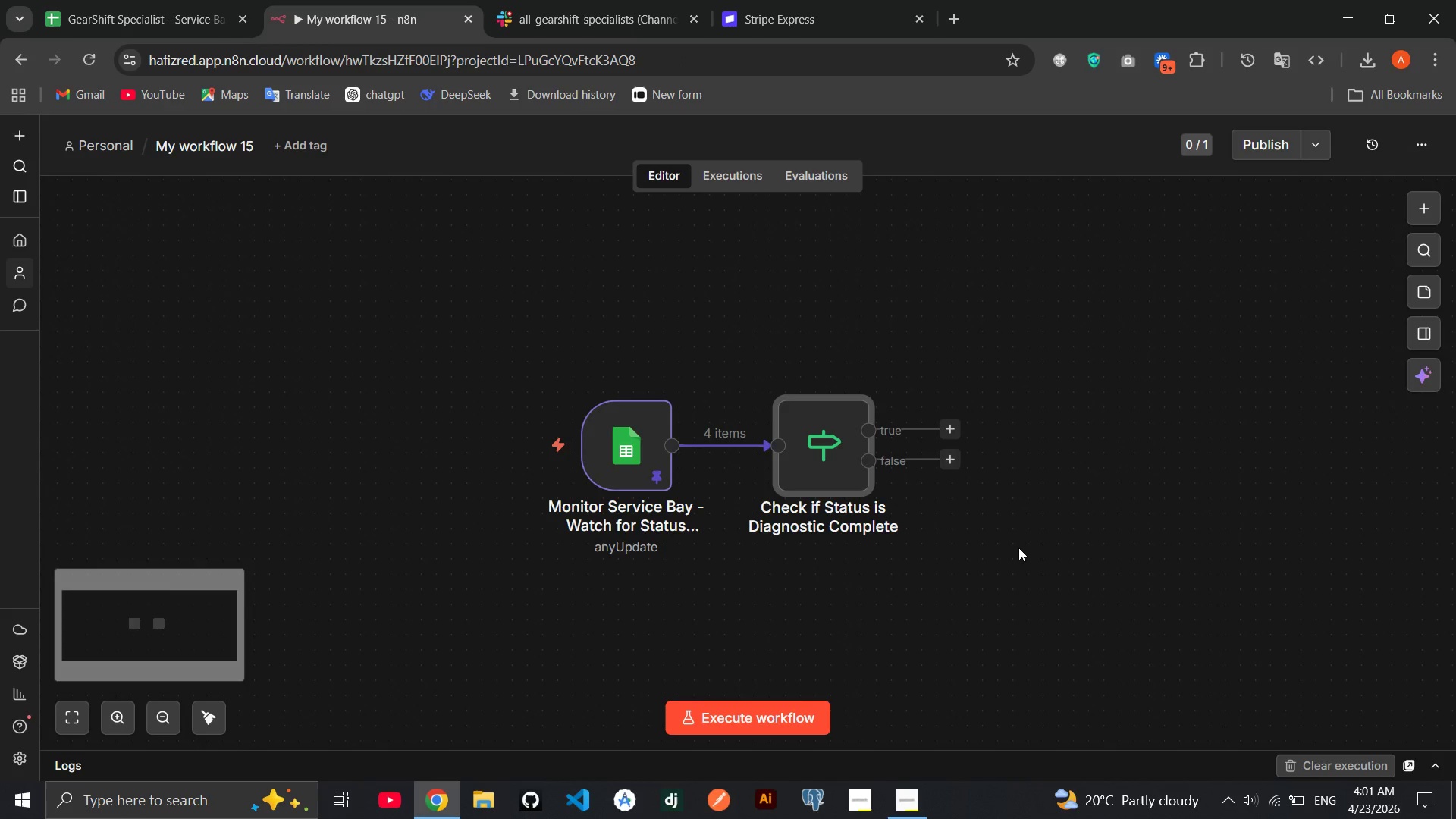 
left_click([949, 419])
 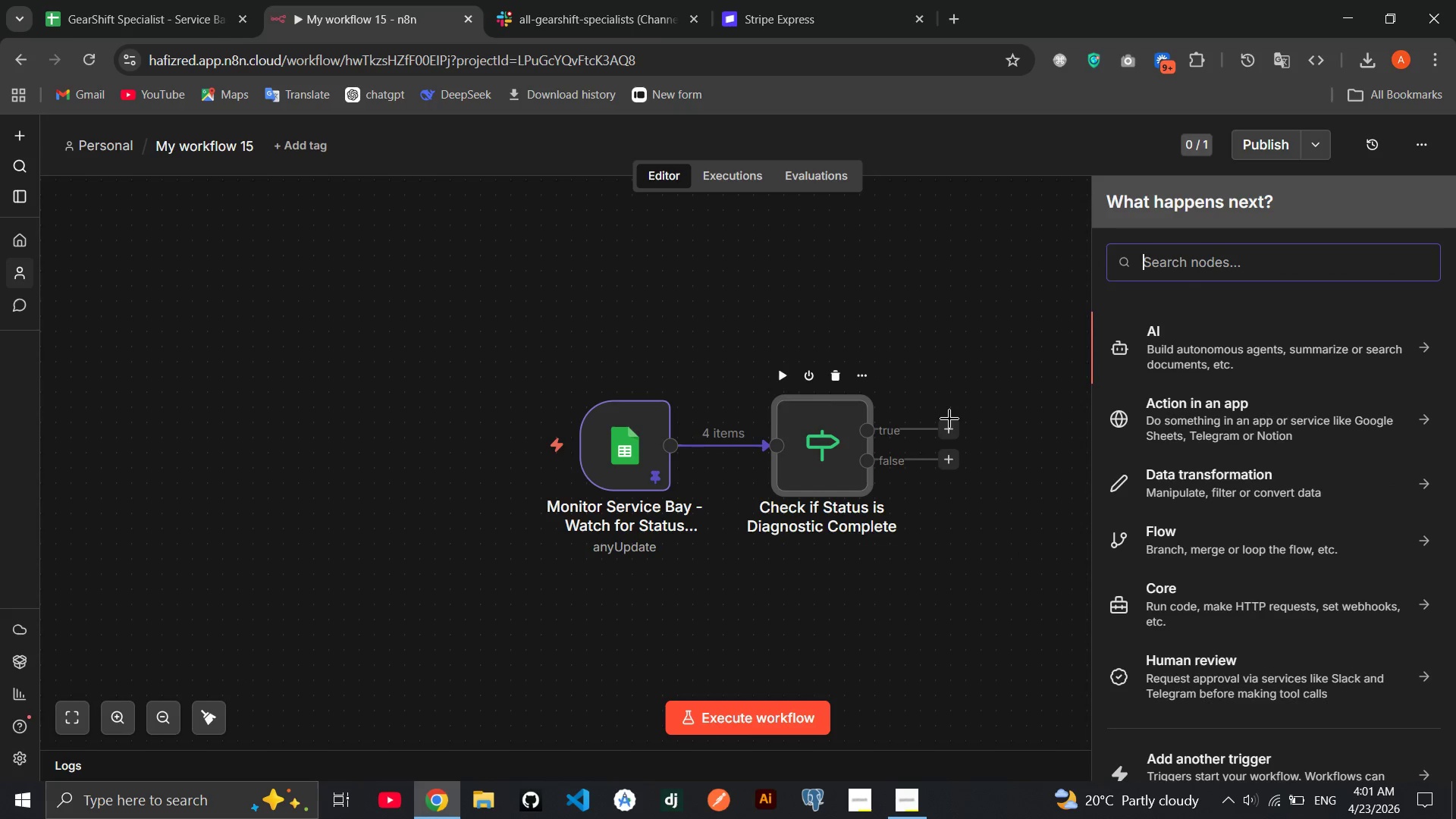 
type(slack)
 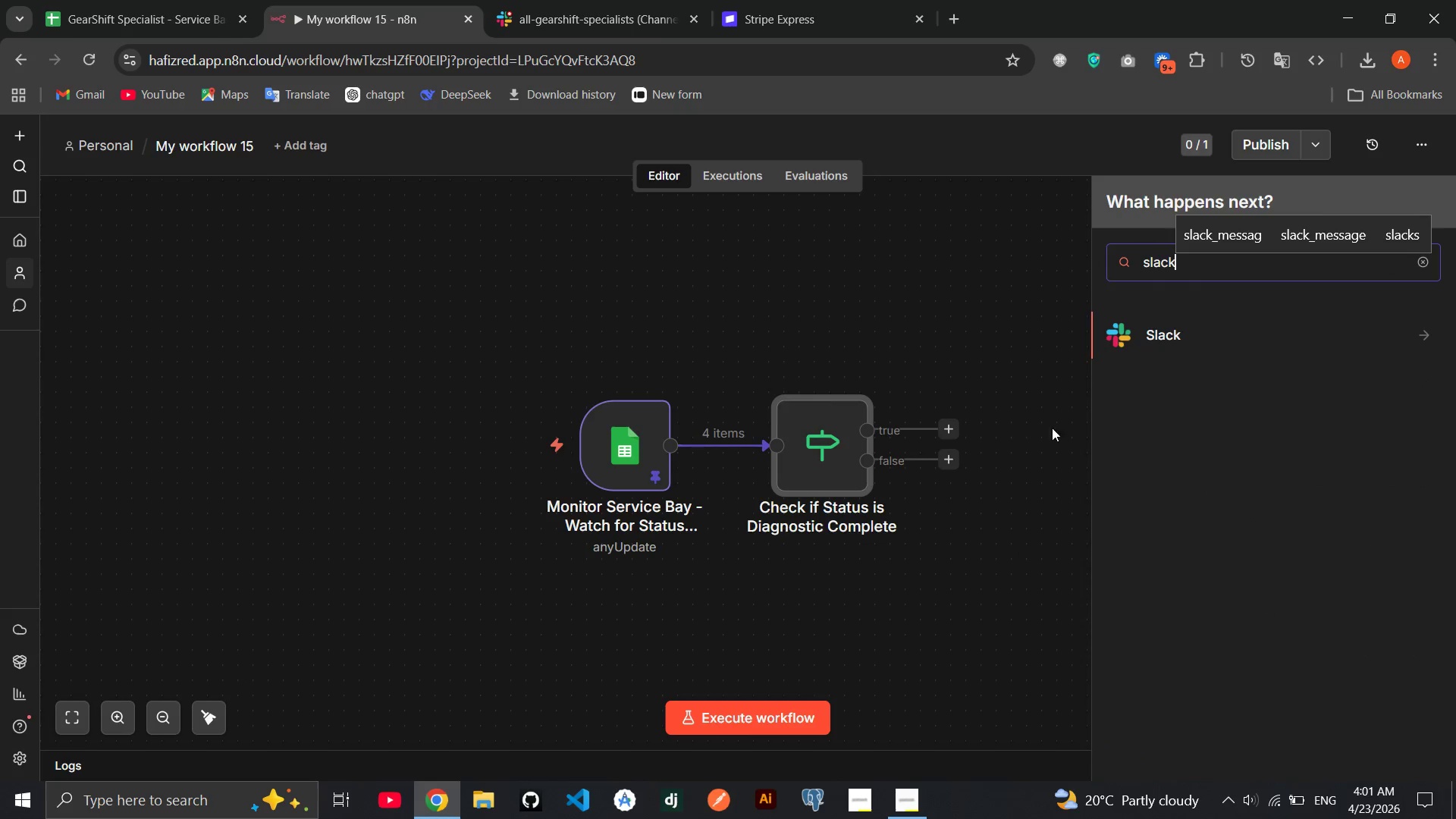 
left_click([1227, 337])
 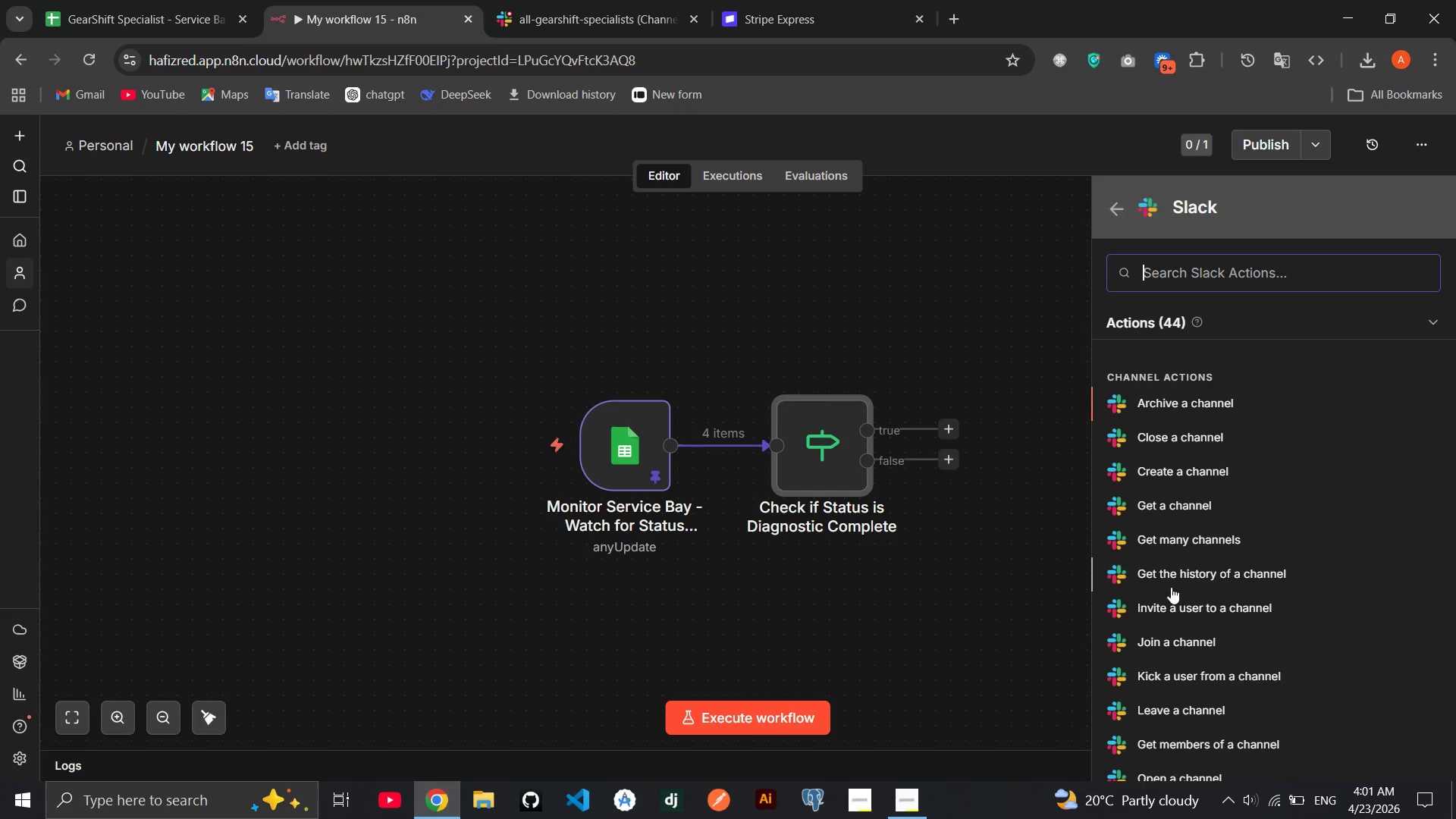 
mouse_move([1171, 684])
 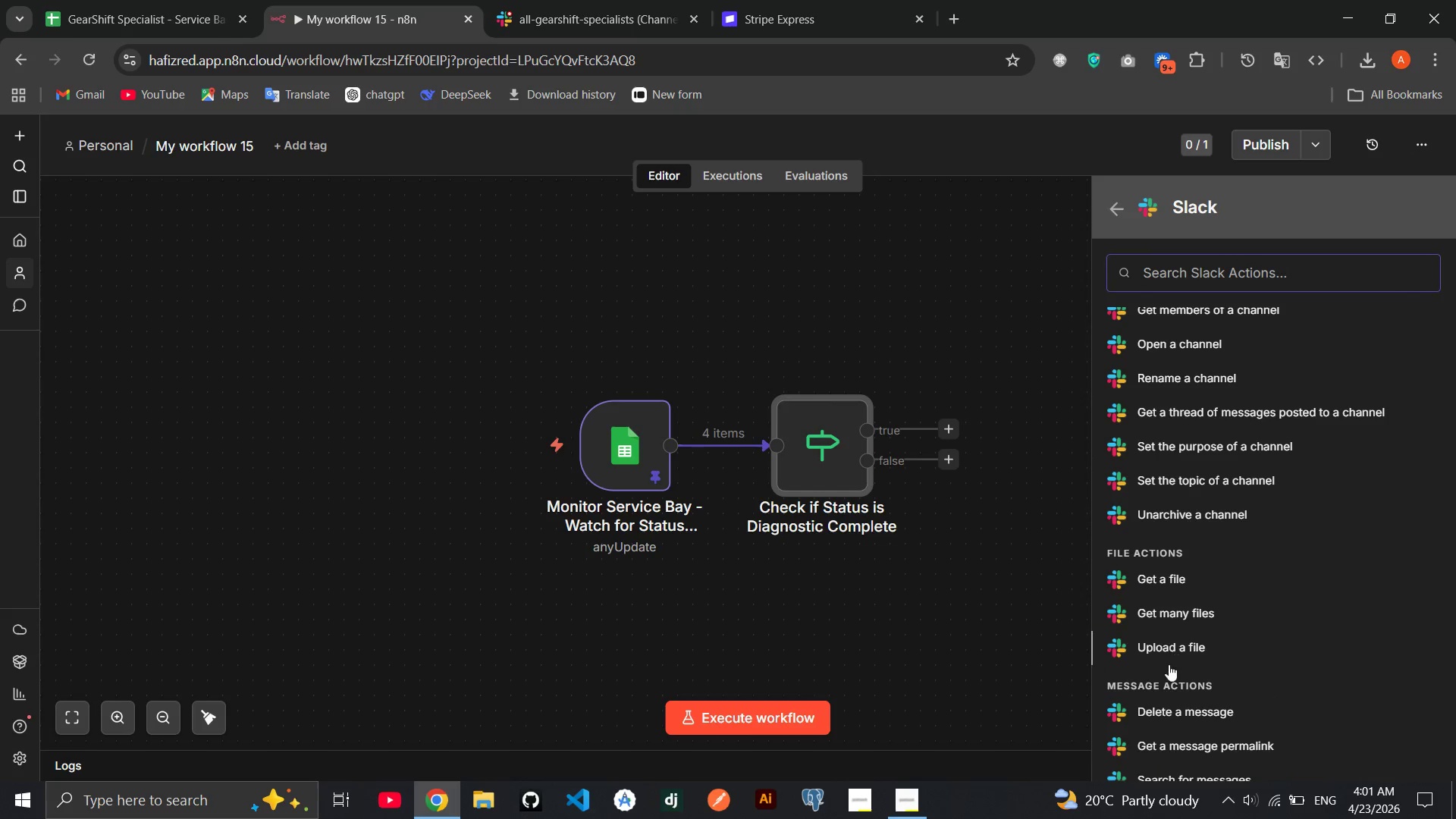 
mouse_move([1169, 703])
 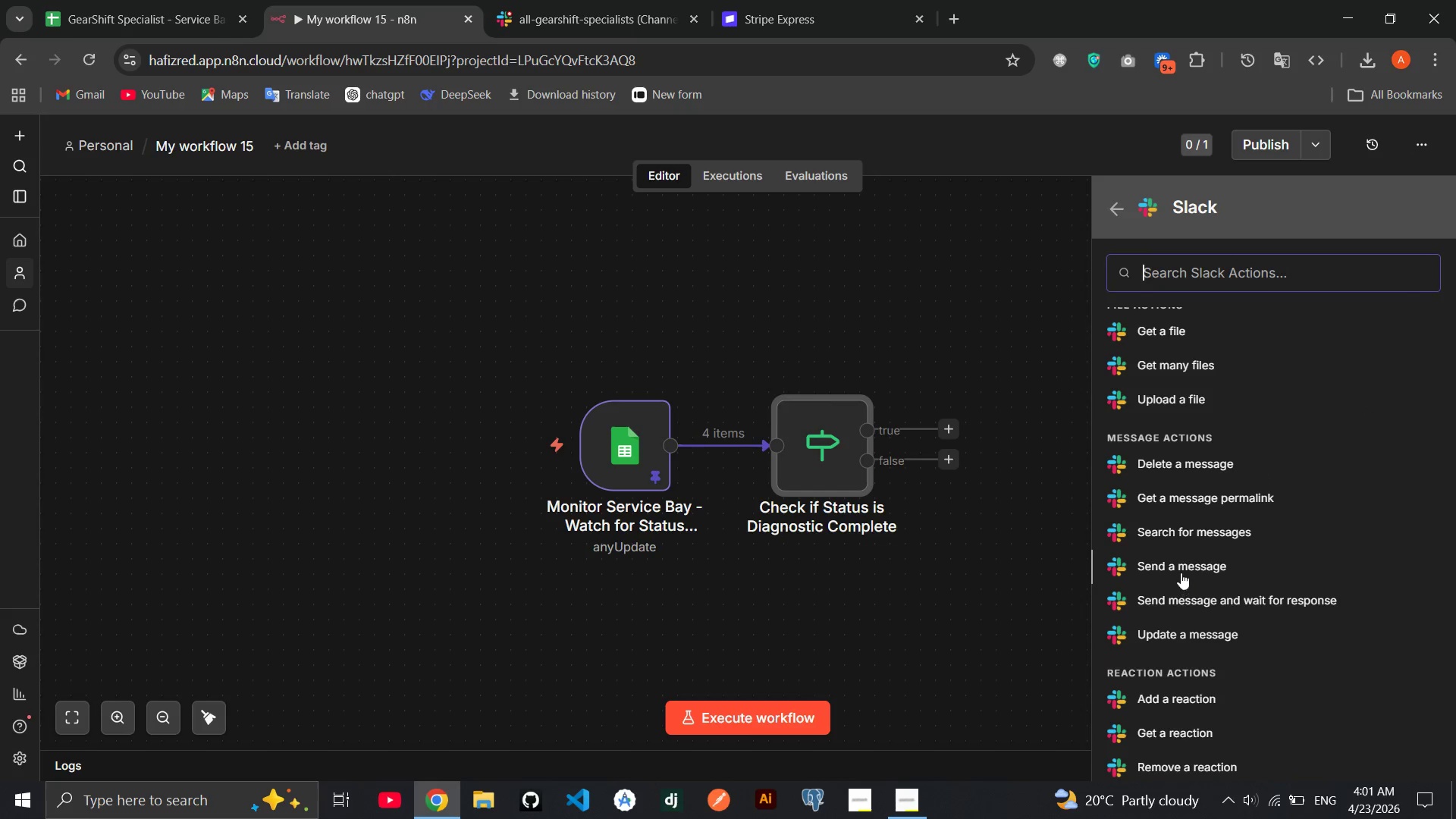 
left_click([1181, 573])
 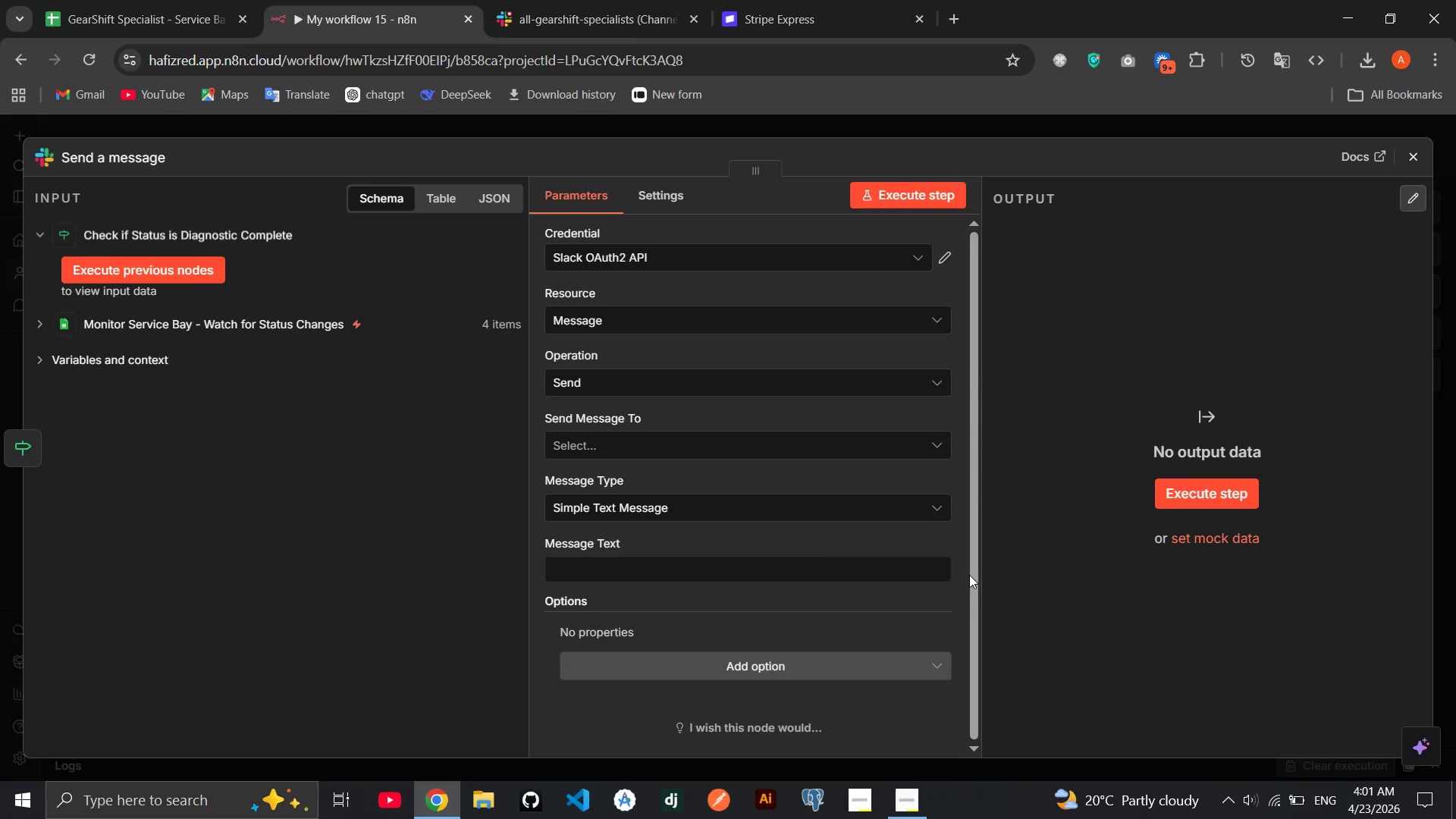 
left_click([808, 441])
 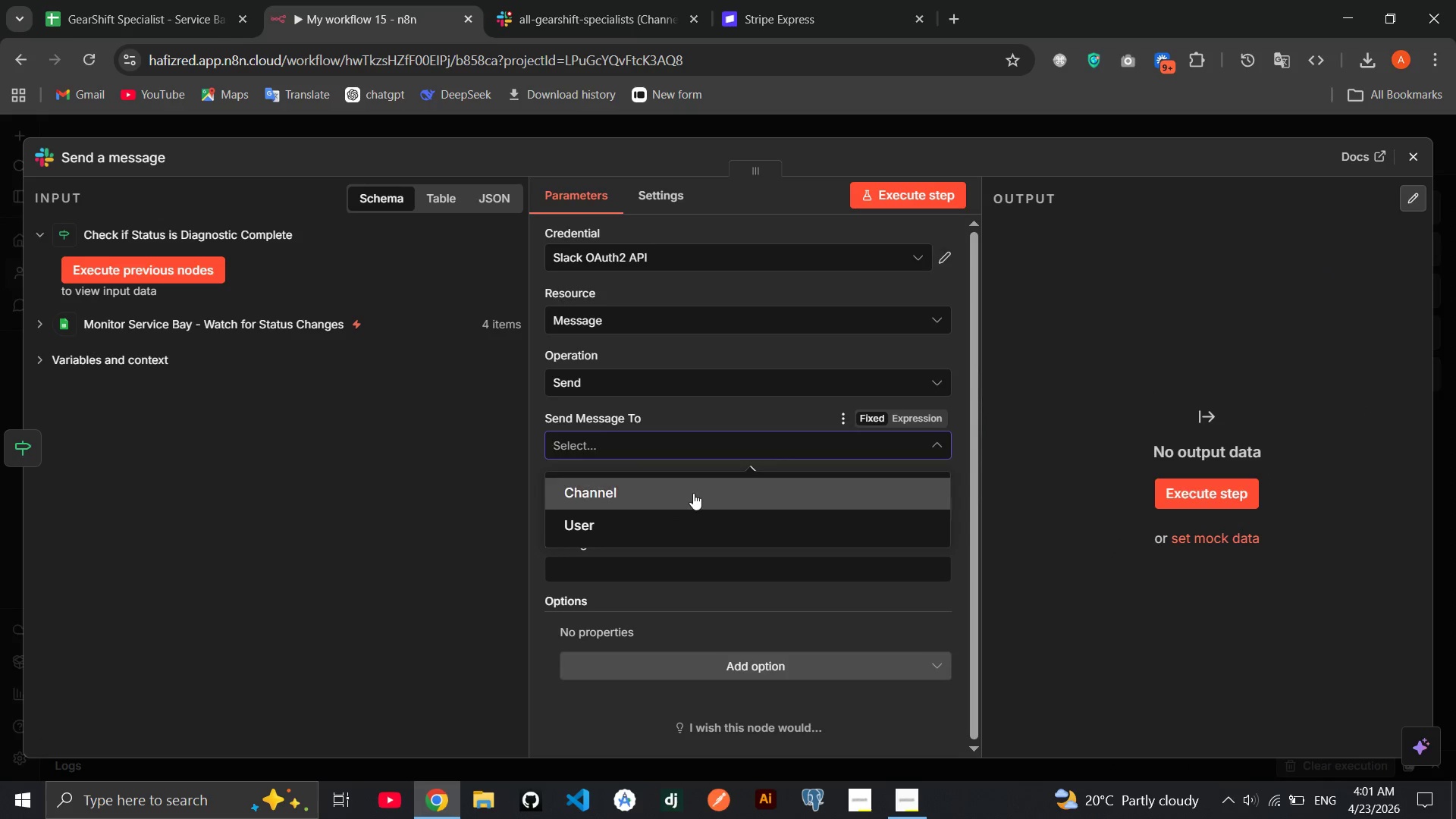 
left_click([689, 493])
 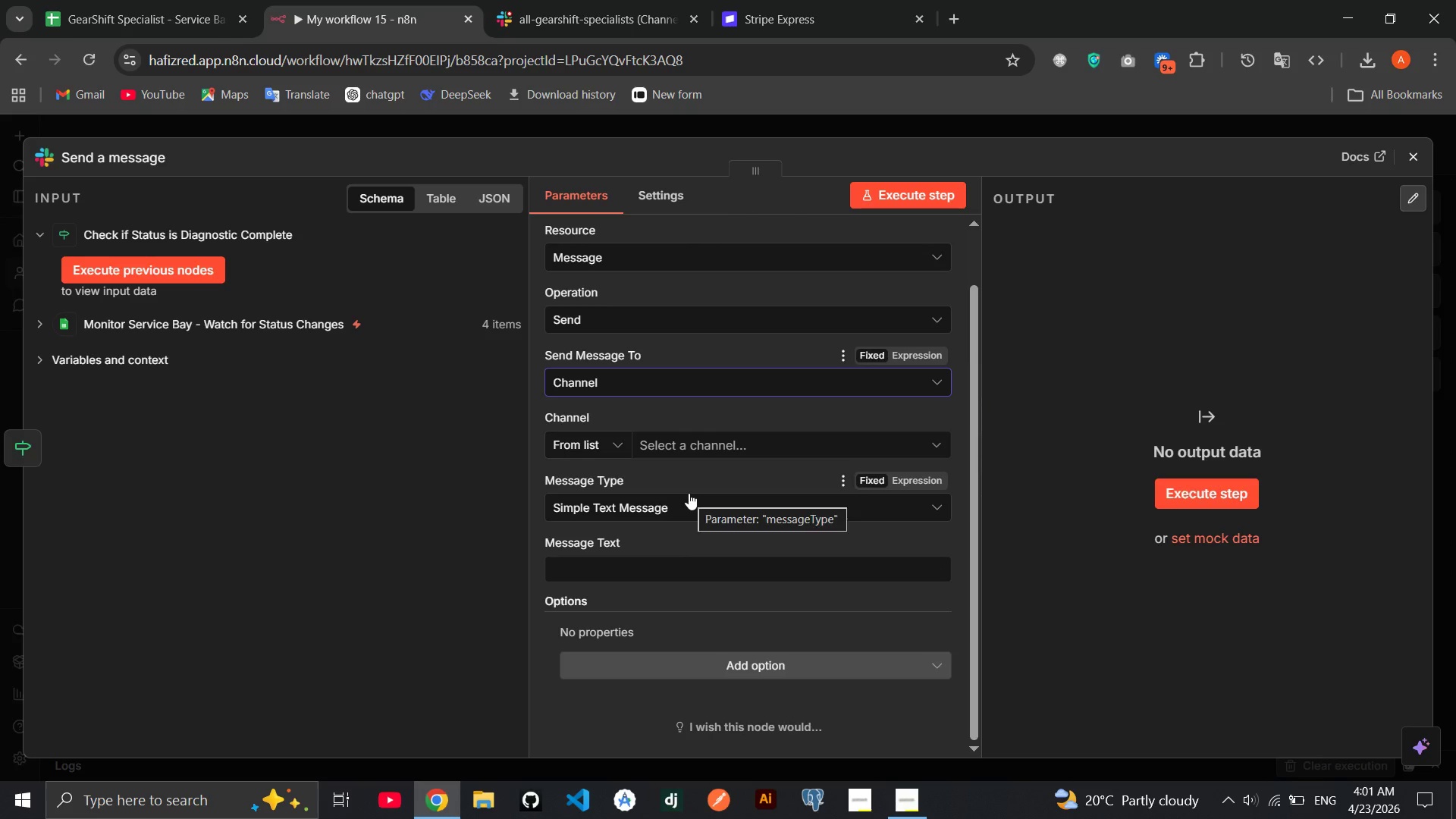 
left_click([732, 450])
 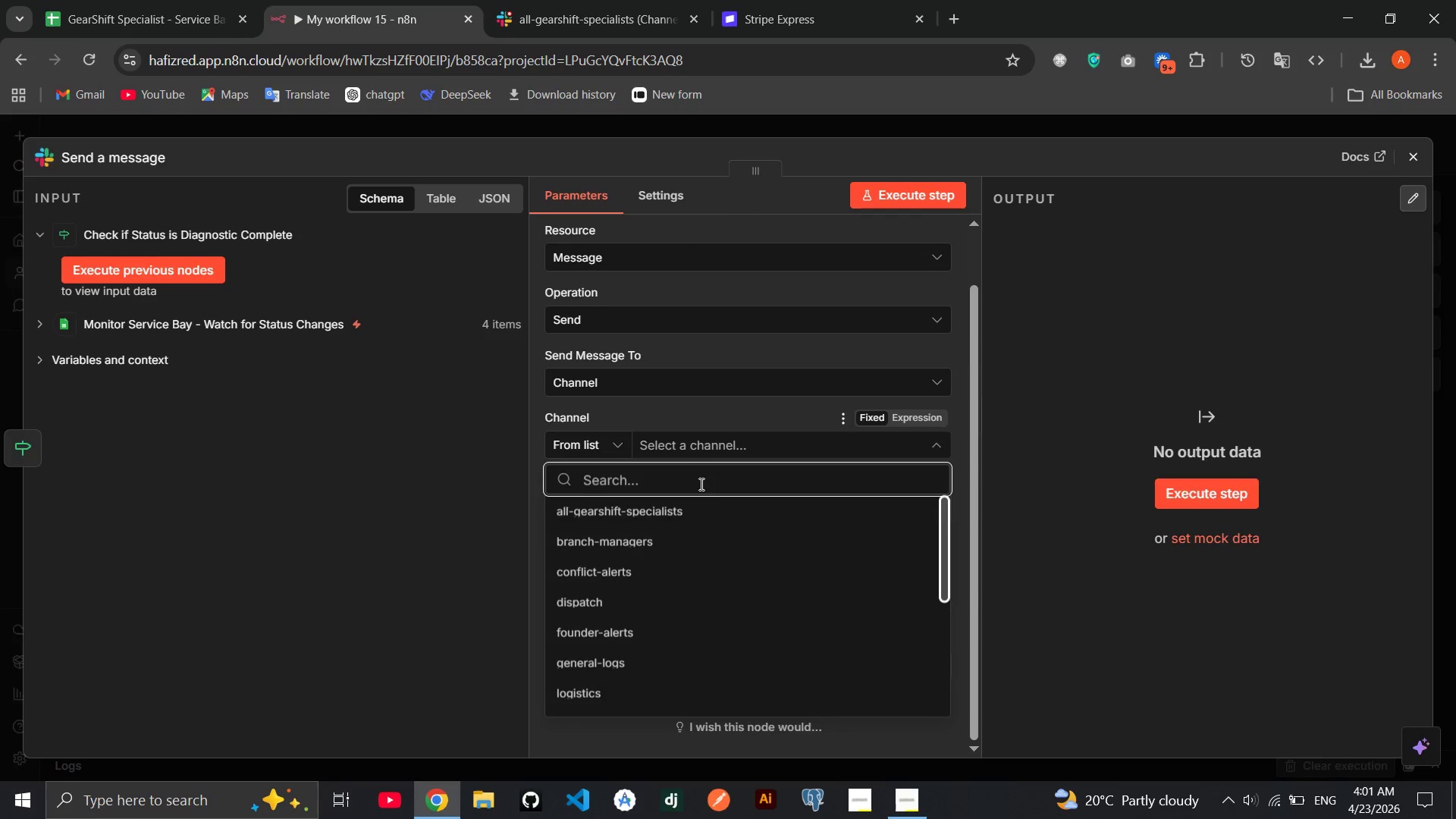 
left_click([675, 511])
 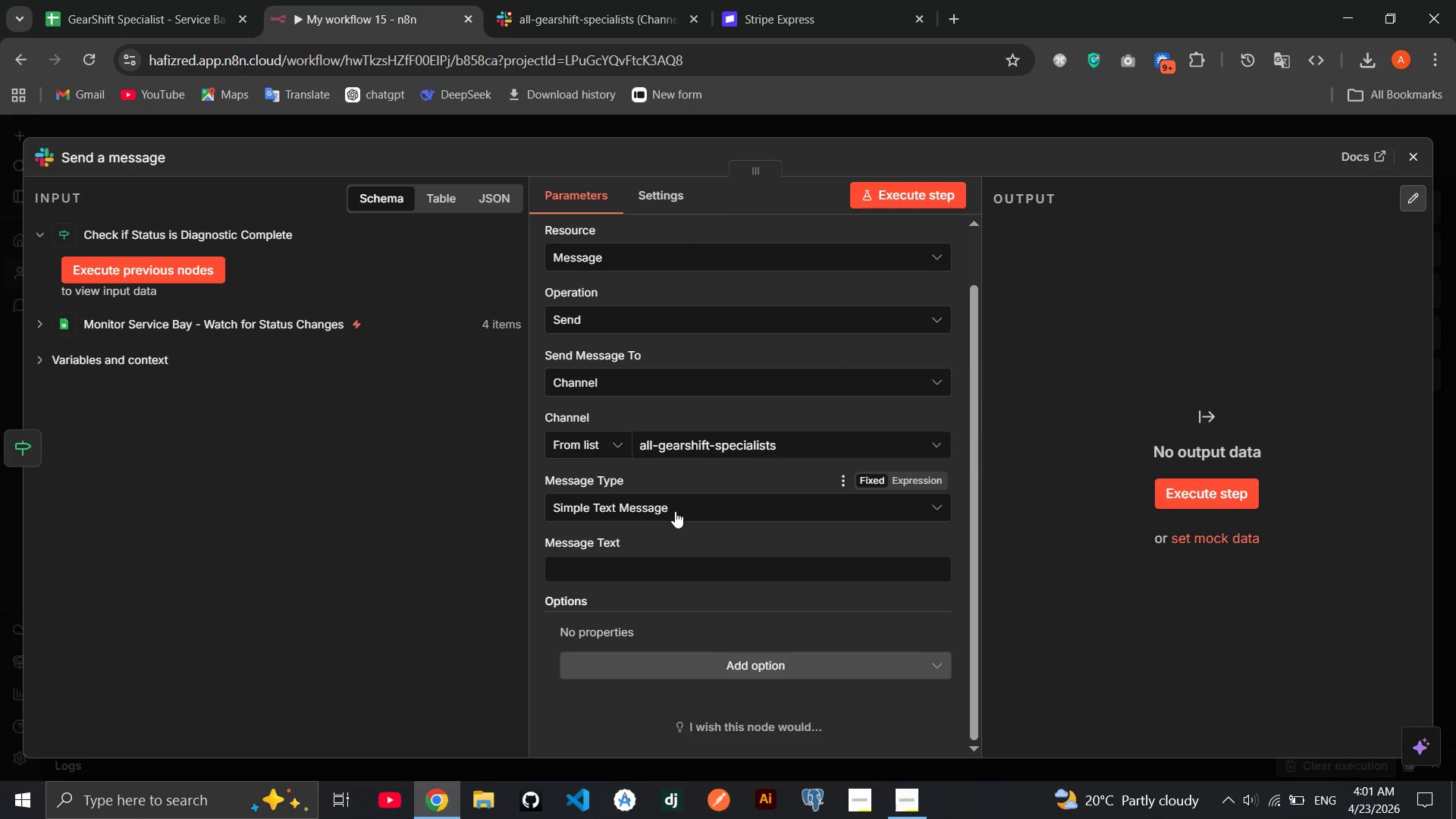 
left_click([675, 511])
 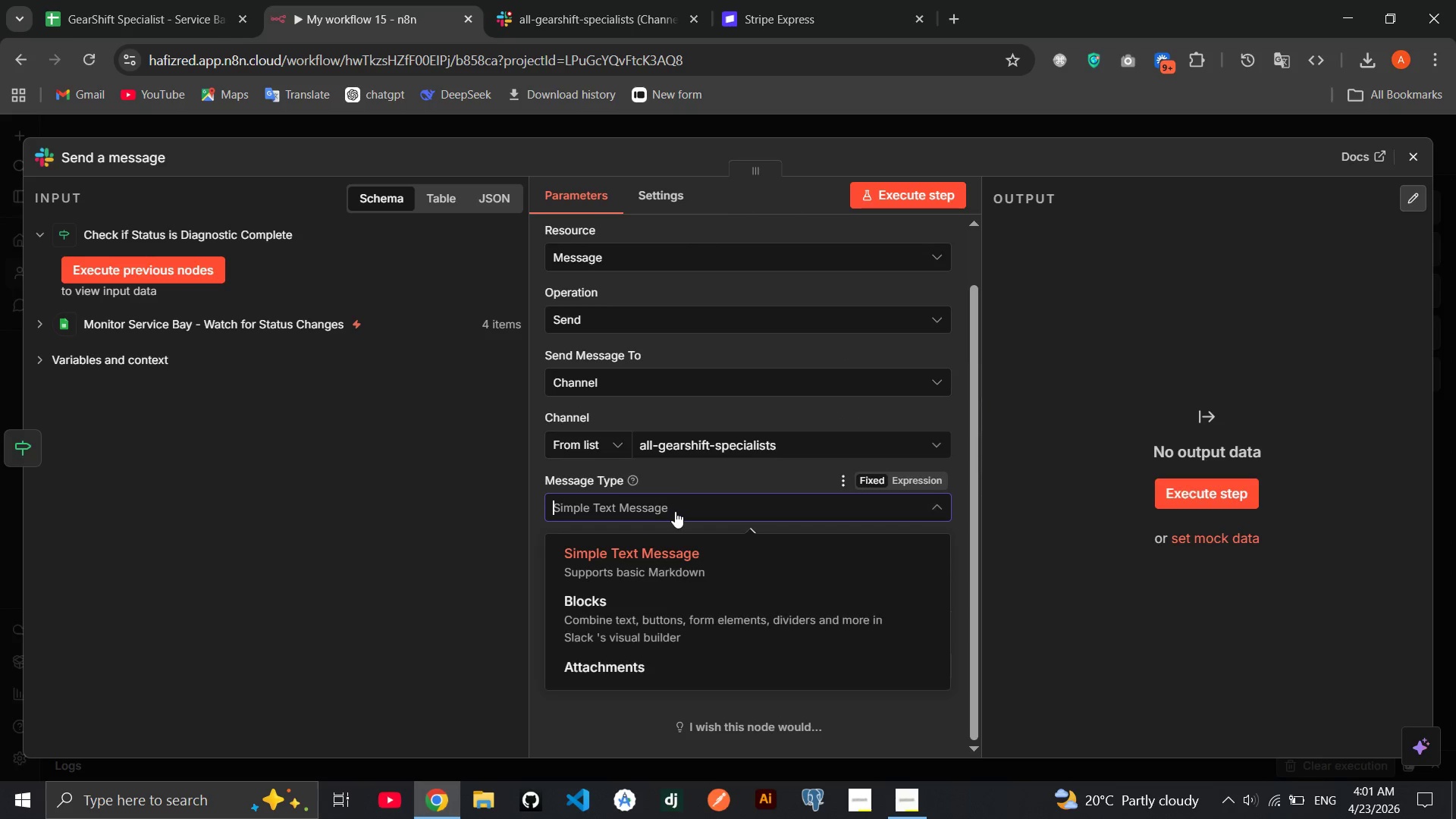 
left_click([675, 511])
 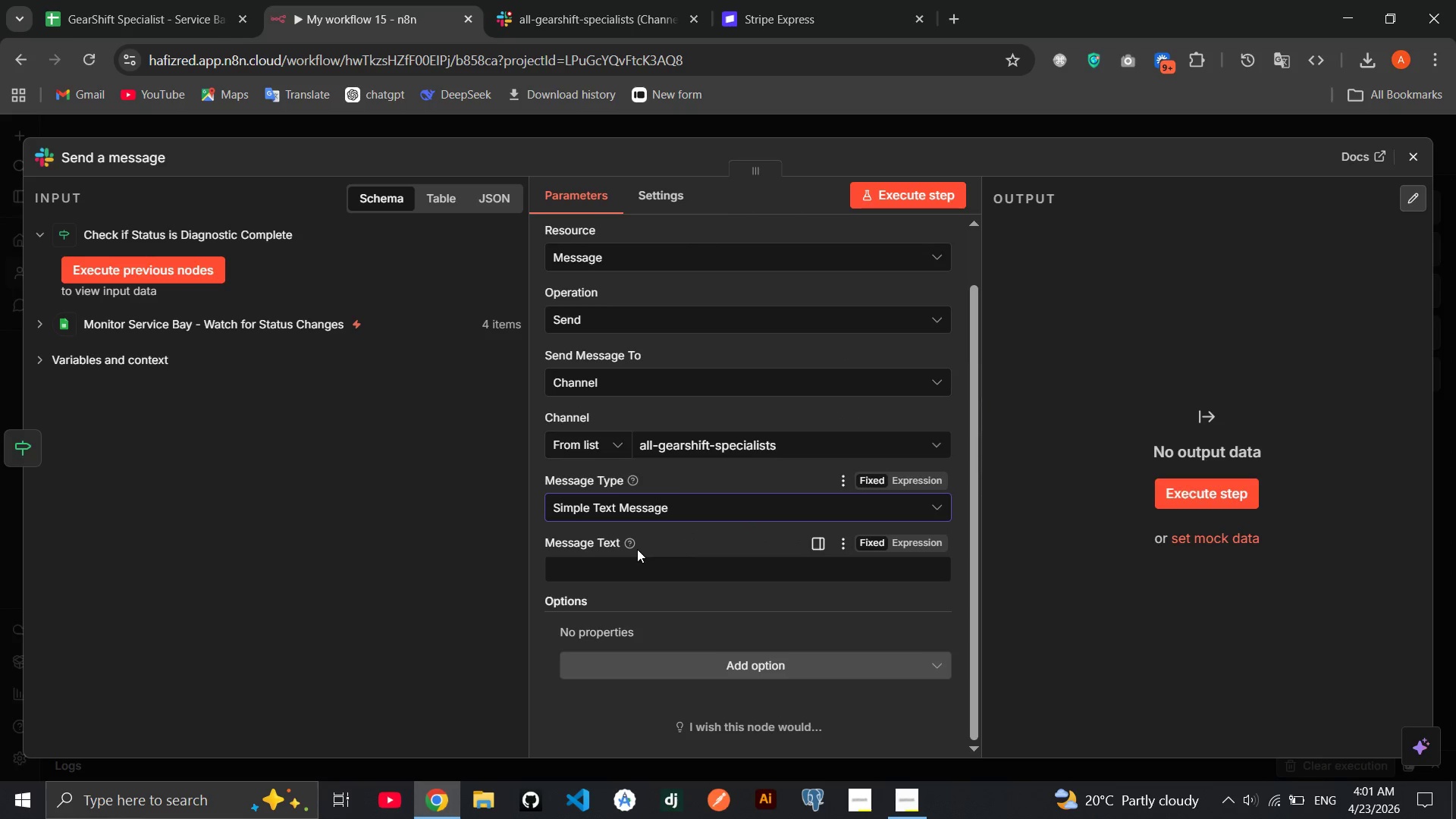 
left_click([620, 560])
 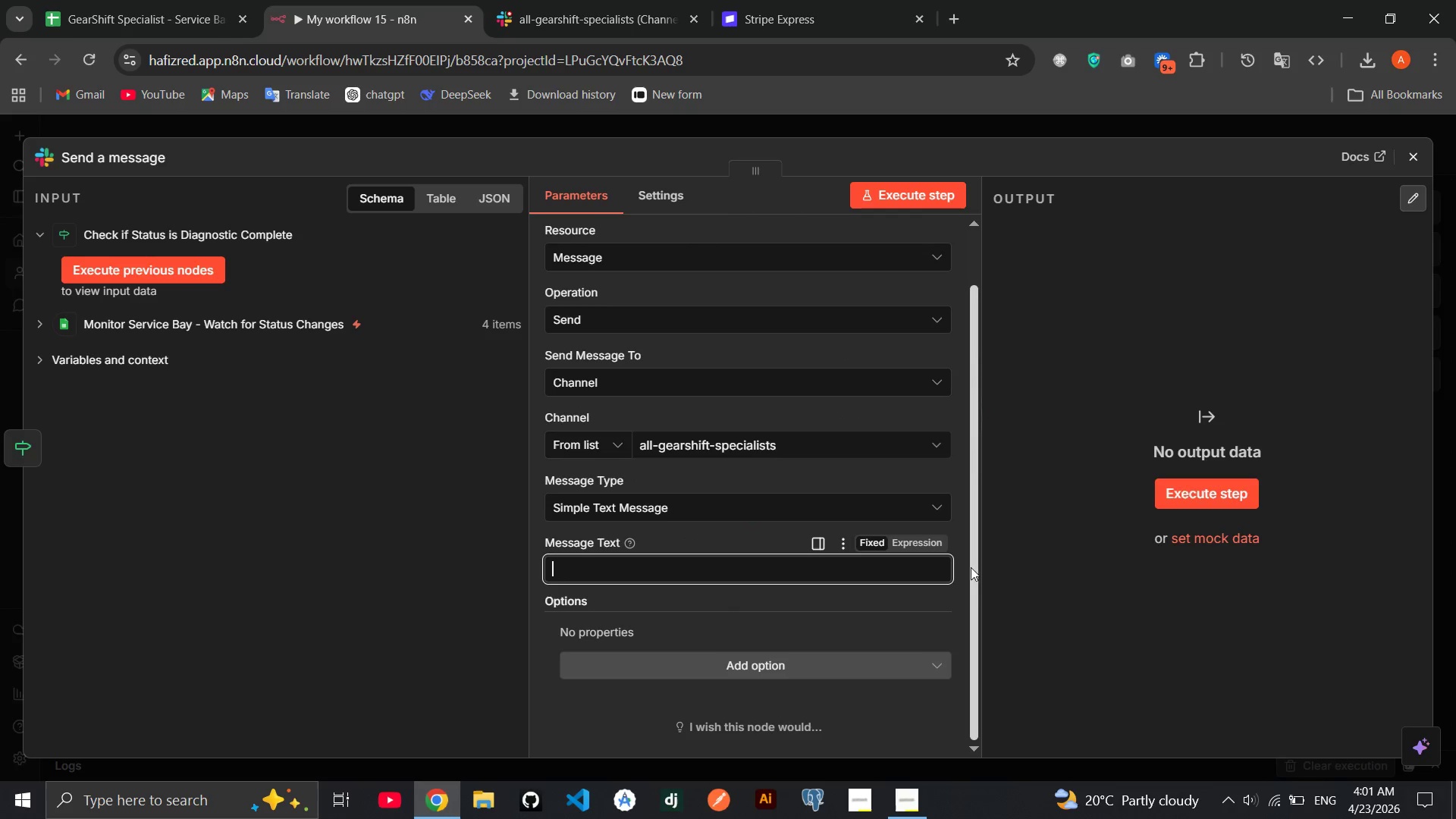 
left_click([930, 543])
 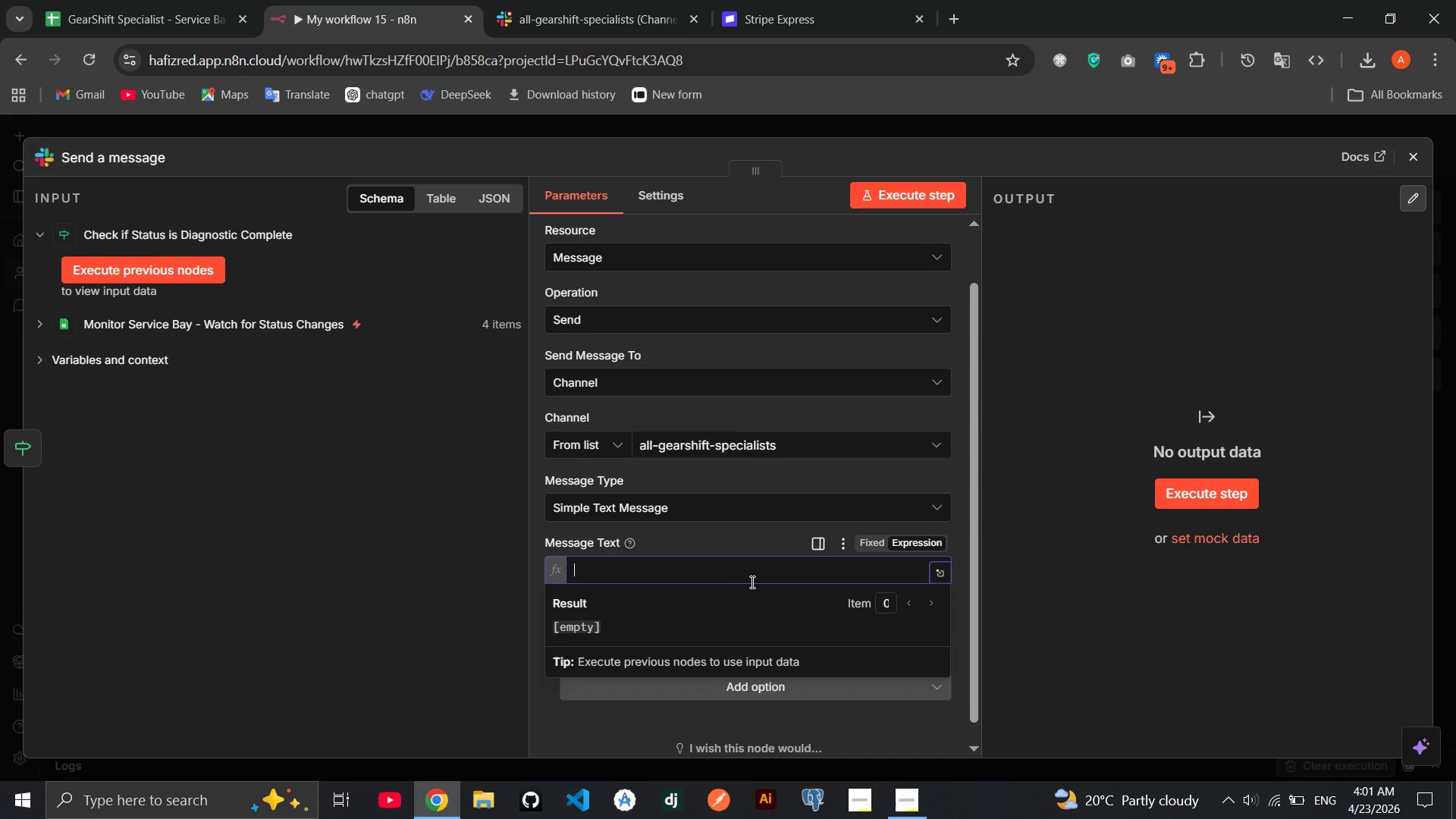 
wait(8.61)
 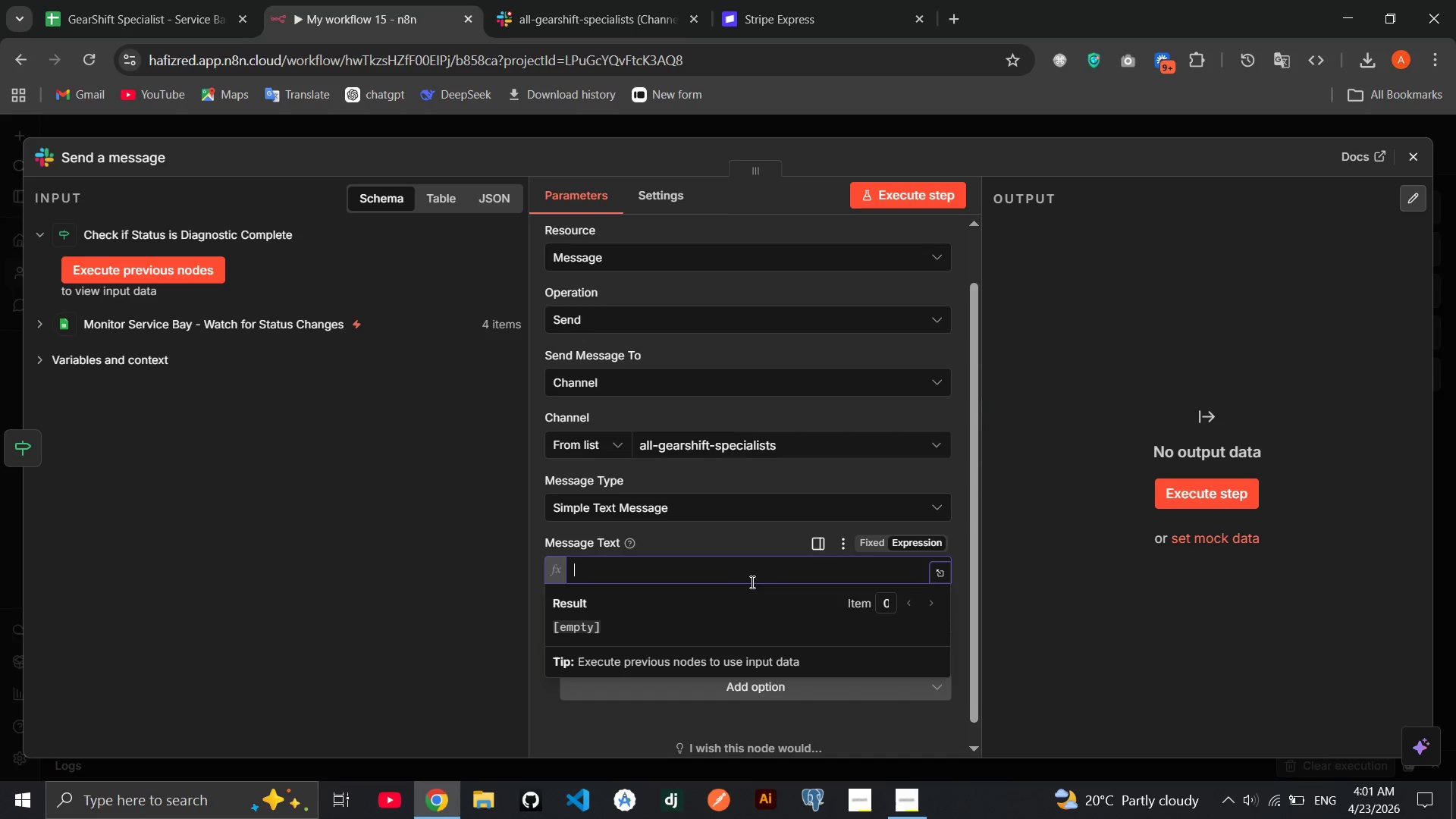 
left_click([946, 557])
 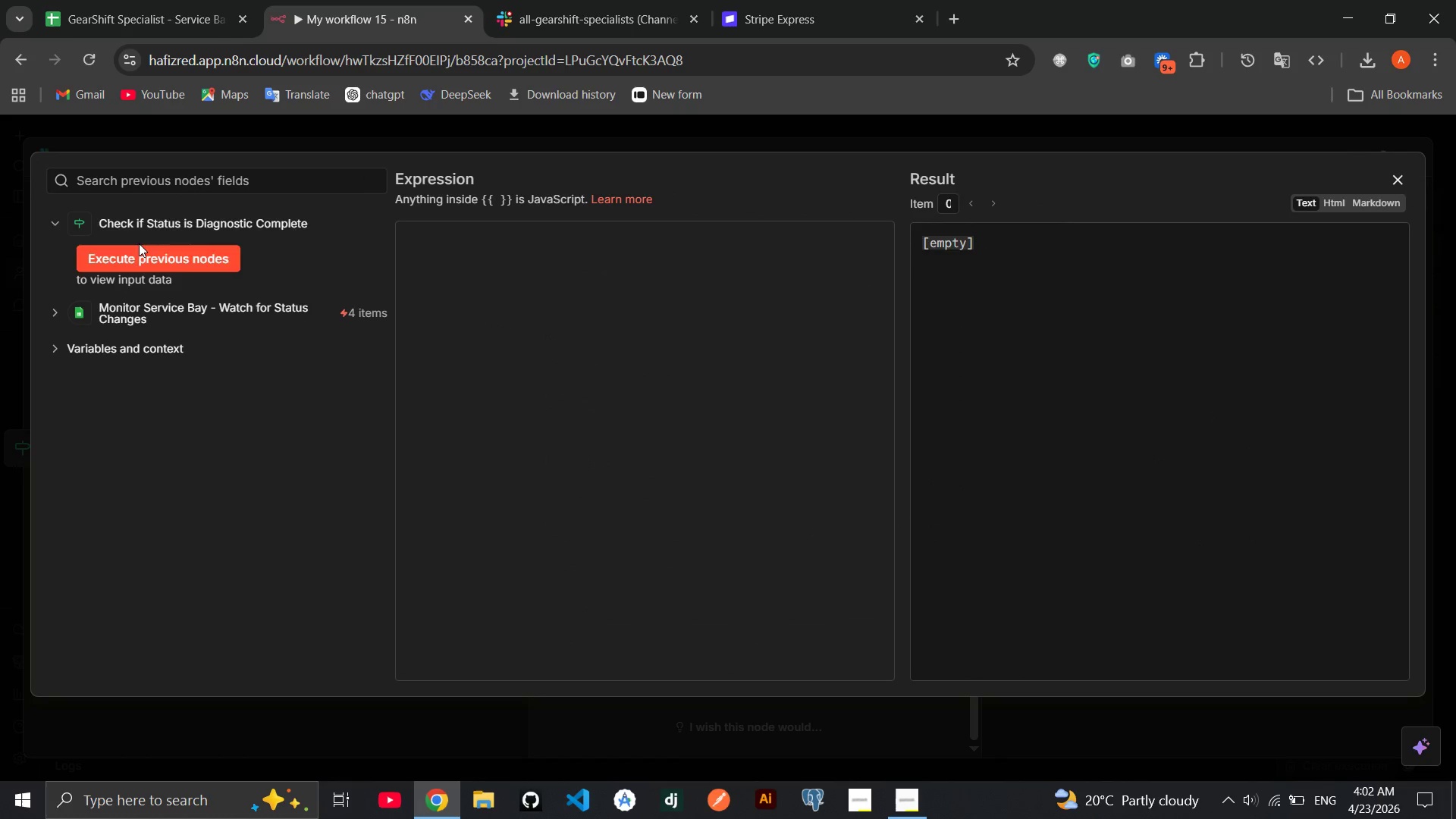 
left_click([139, 256])
 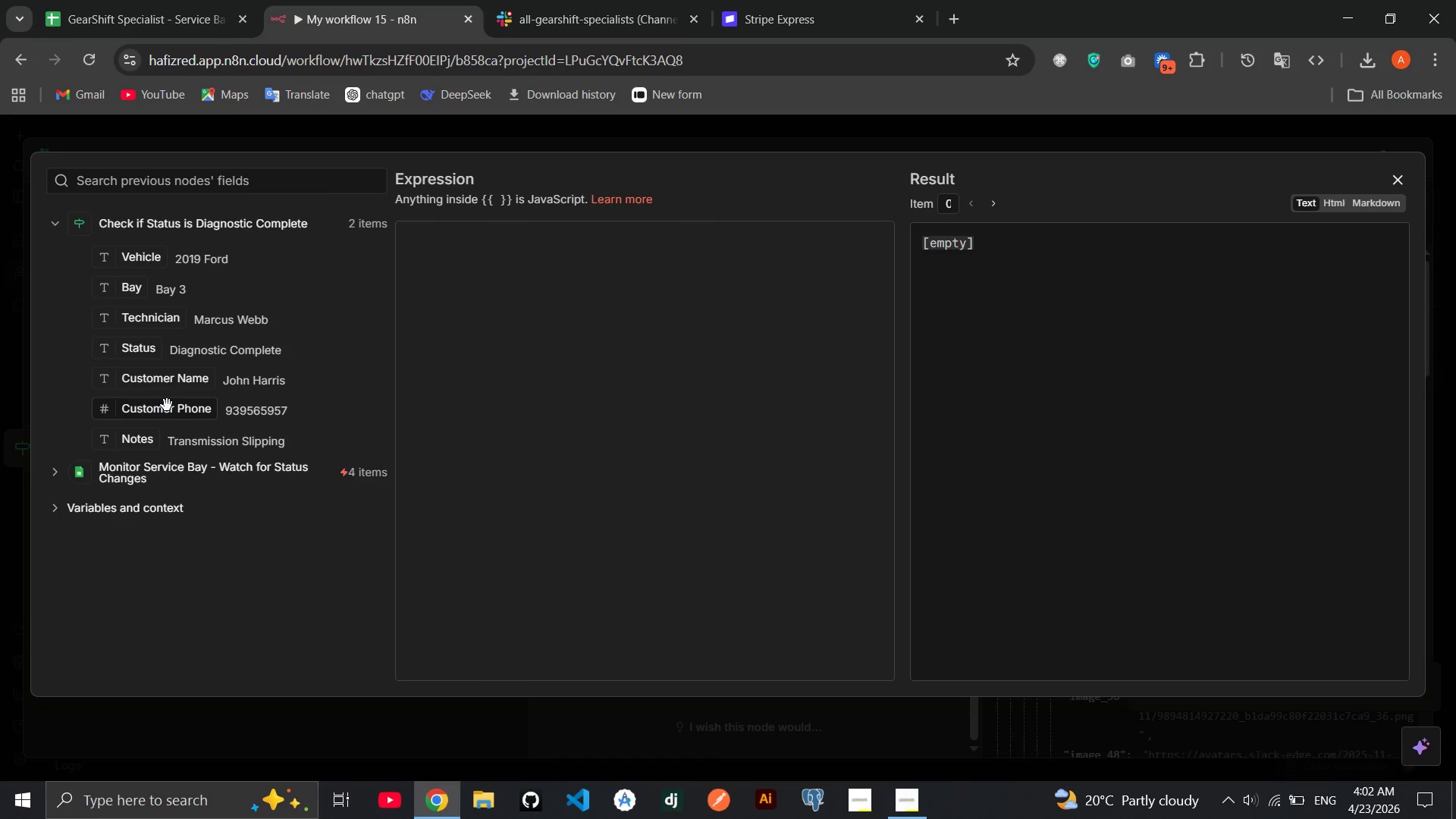 
left_click([485, 460])
 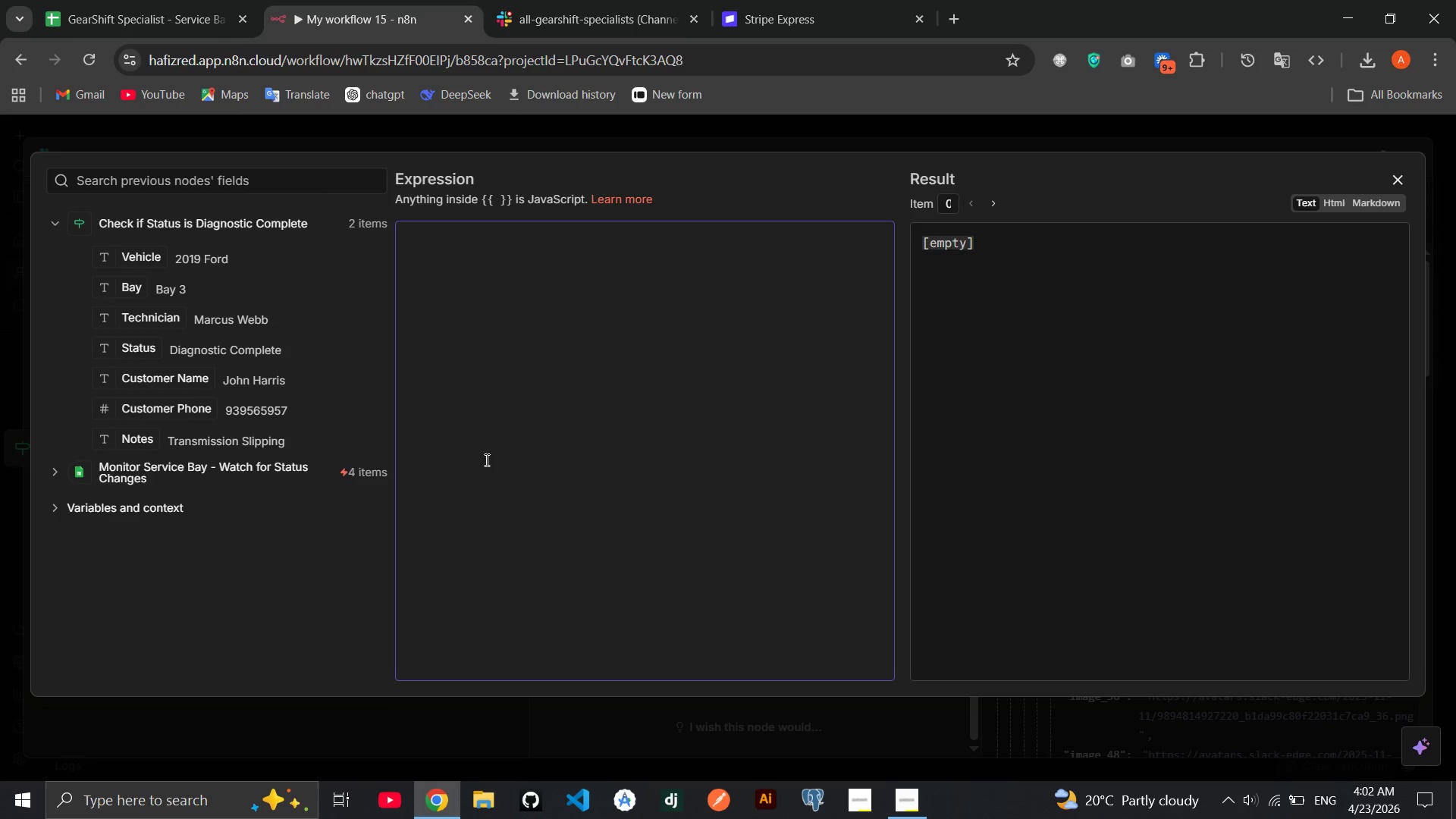 
wait(10.73)
 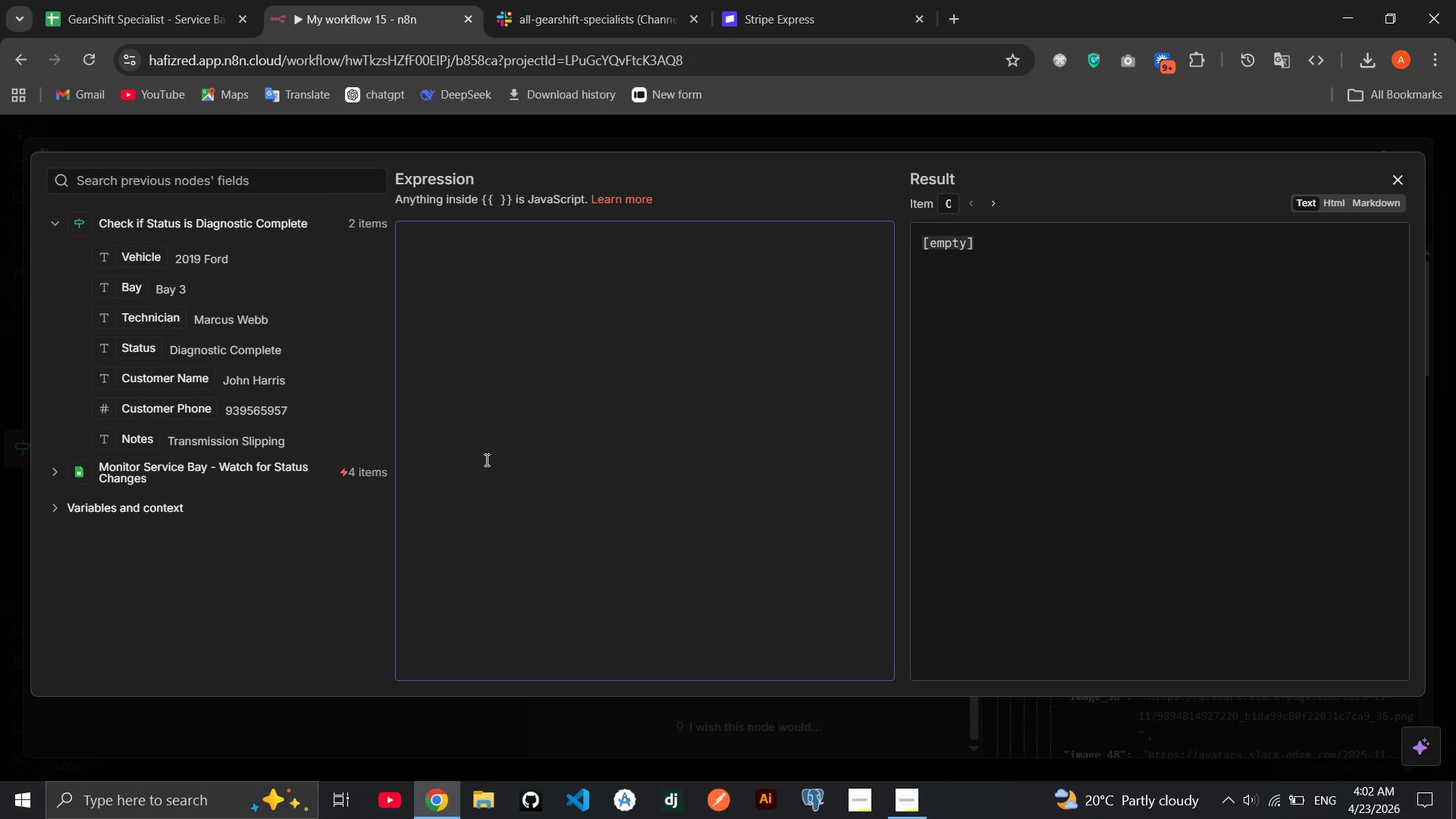 
left_click([1392, 175])
 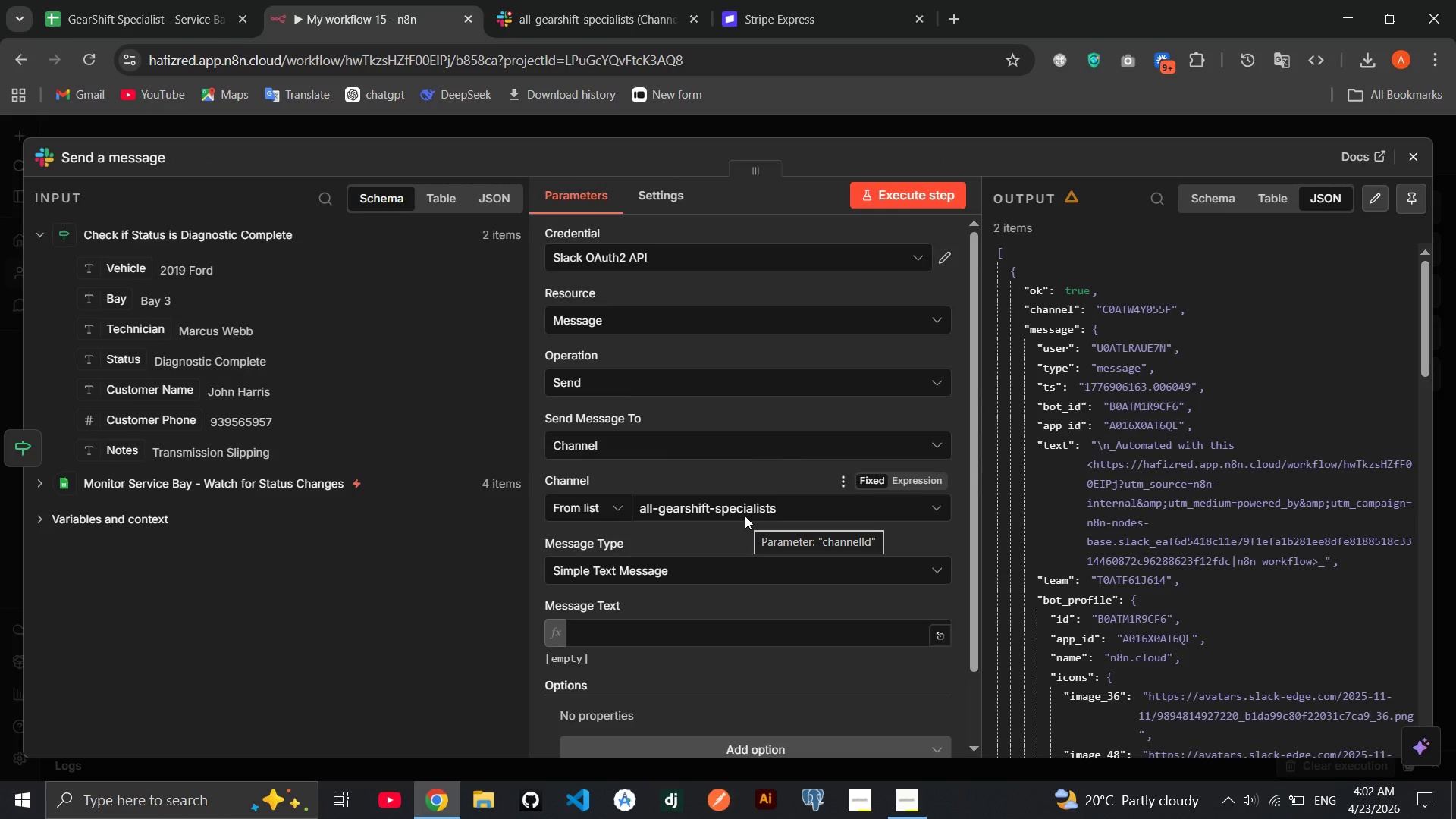 
wait(16.12)
 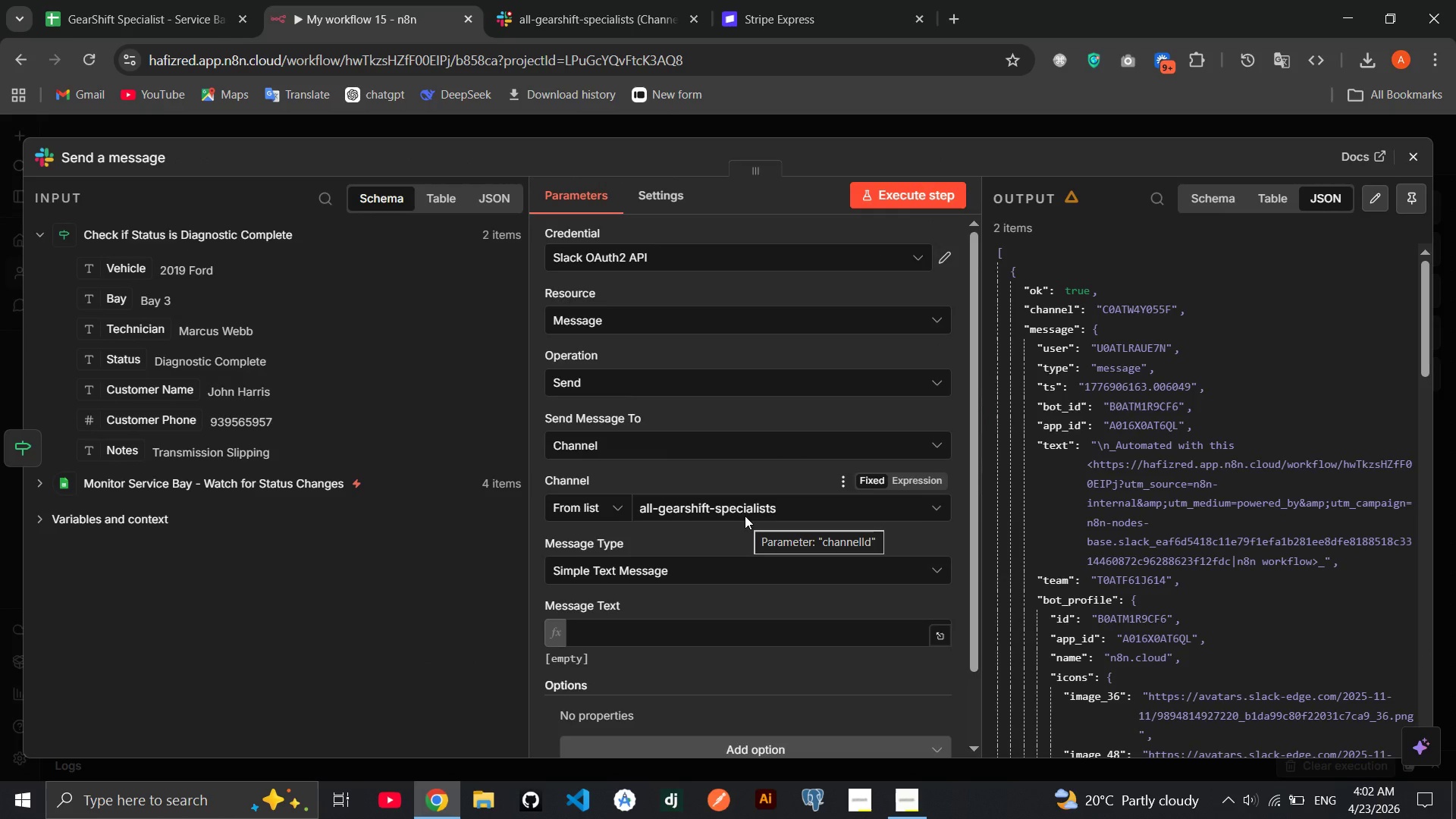 
left_click([556, 3])
 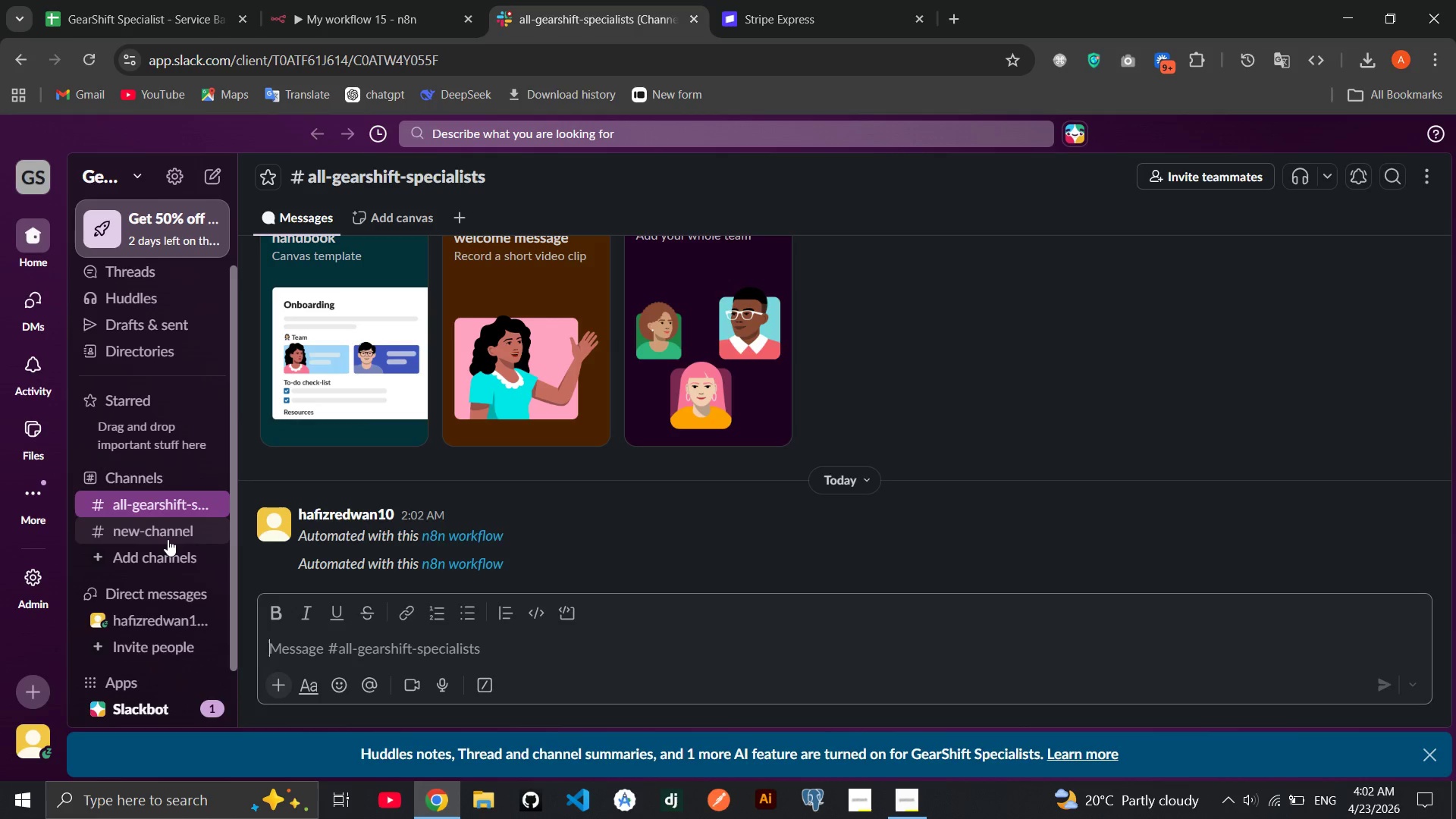 
left_click([168, 539])
 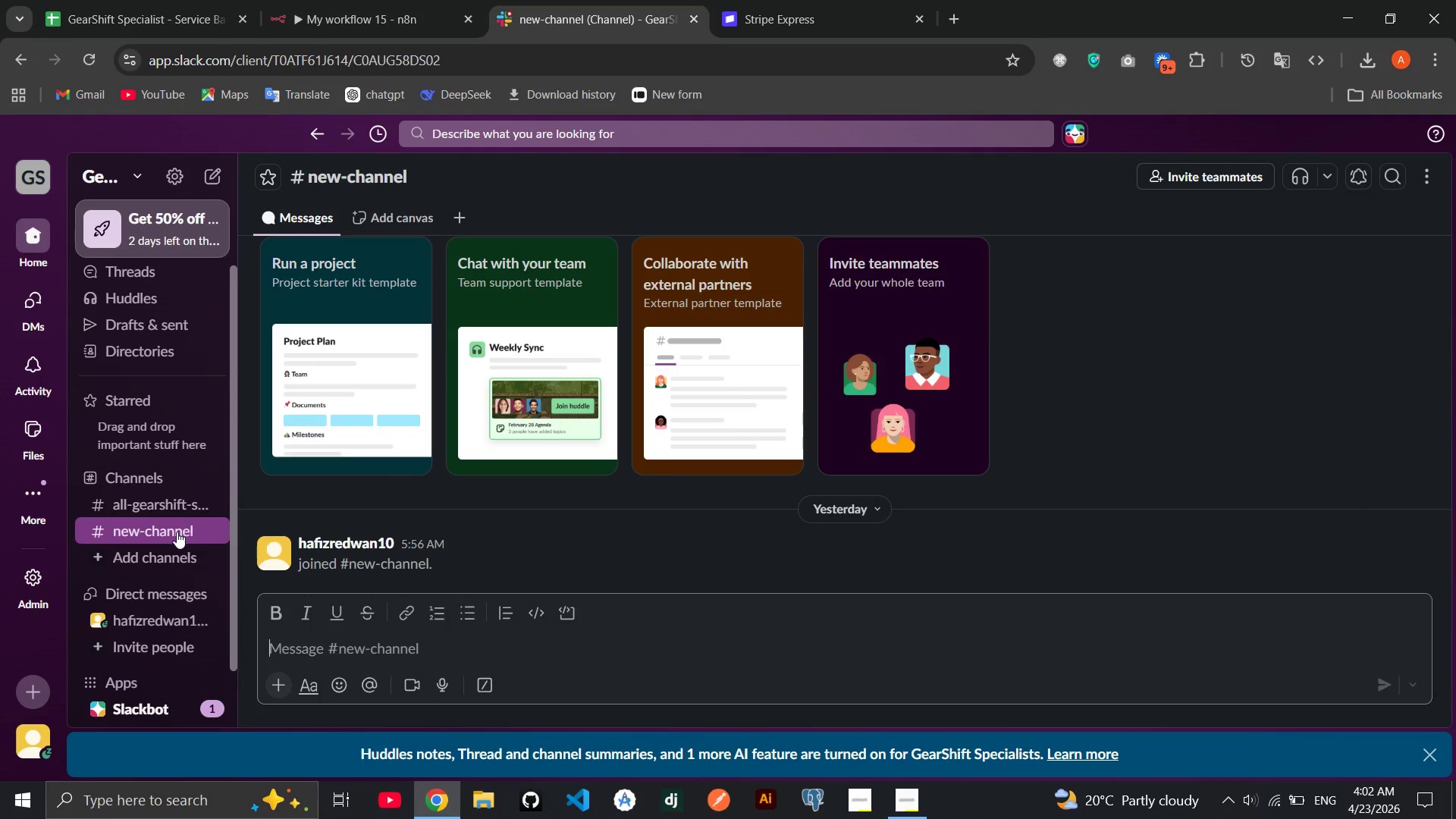 
wait(5.36)
 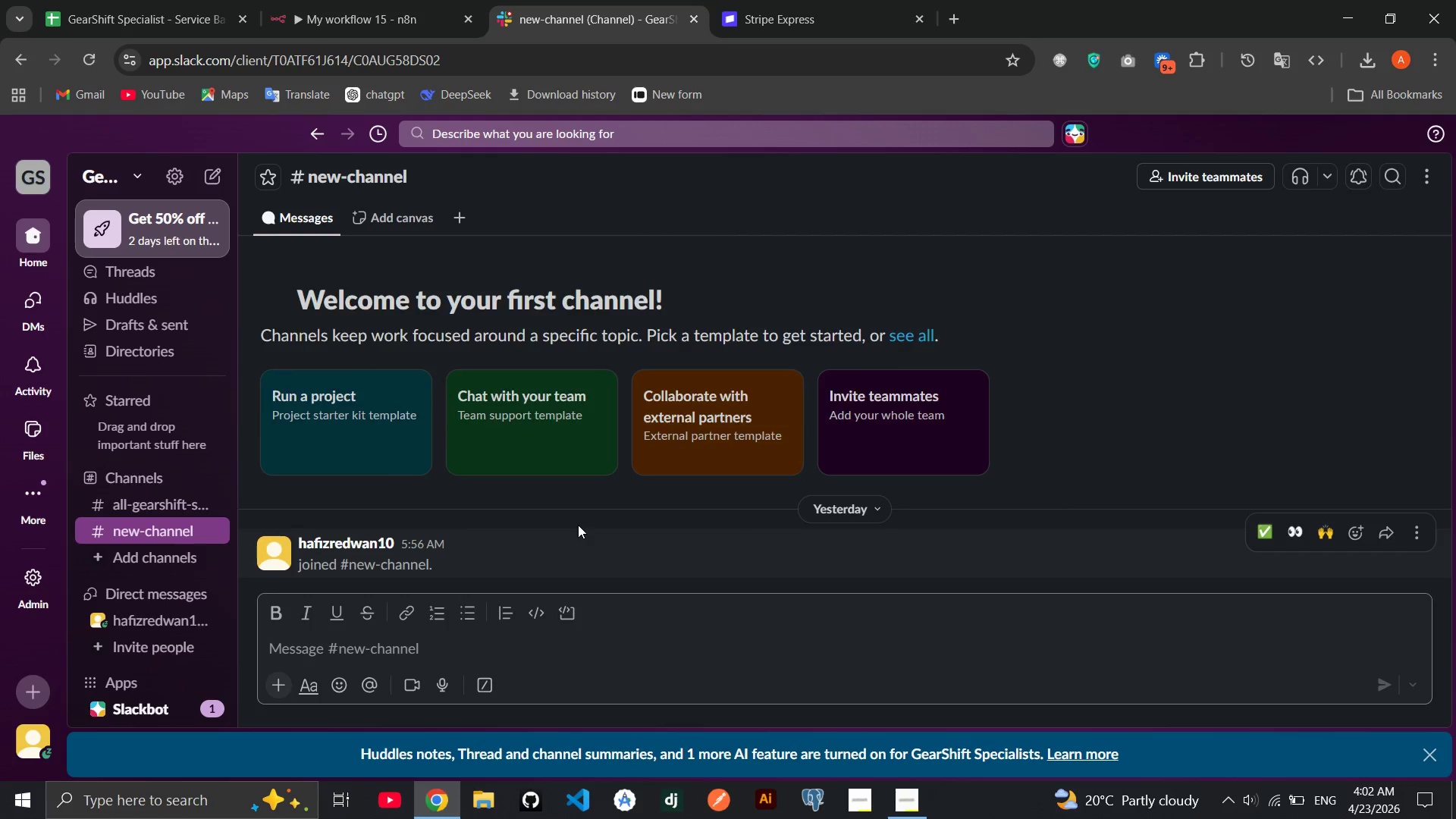 
left_click([153, 554])
 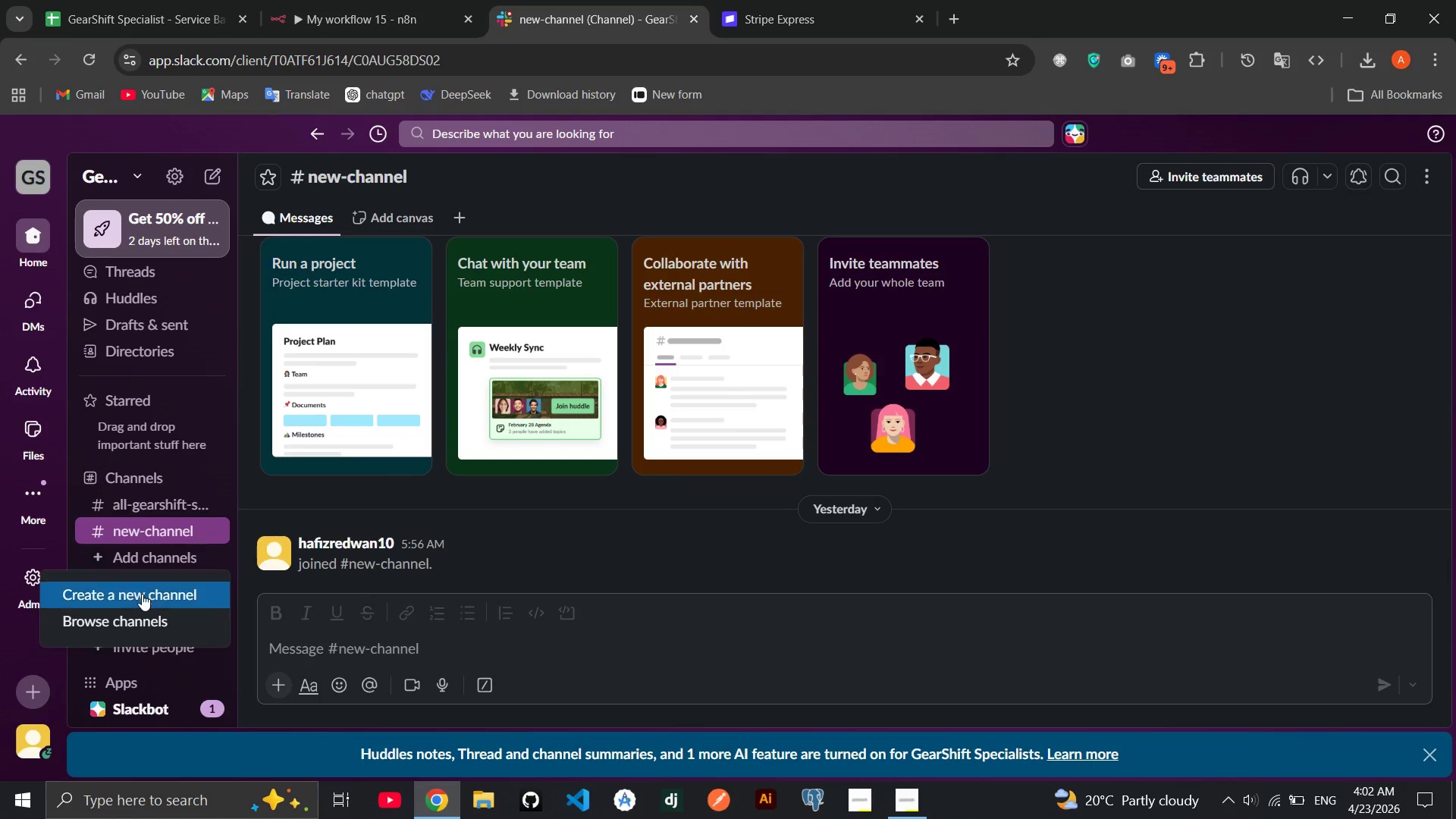 
left_click([138, 601])
 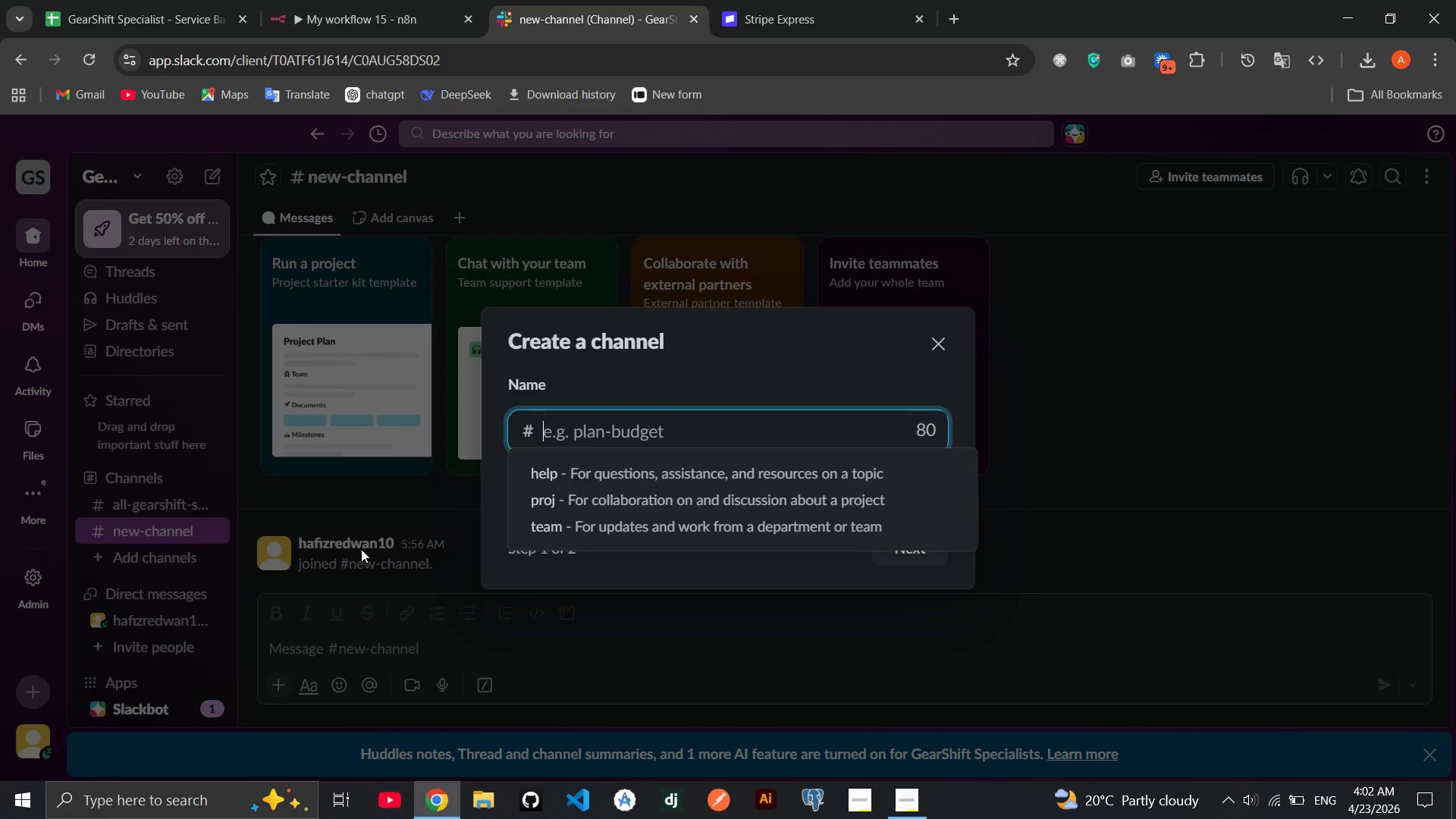 
wait(5.08)
 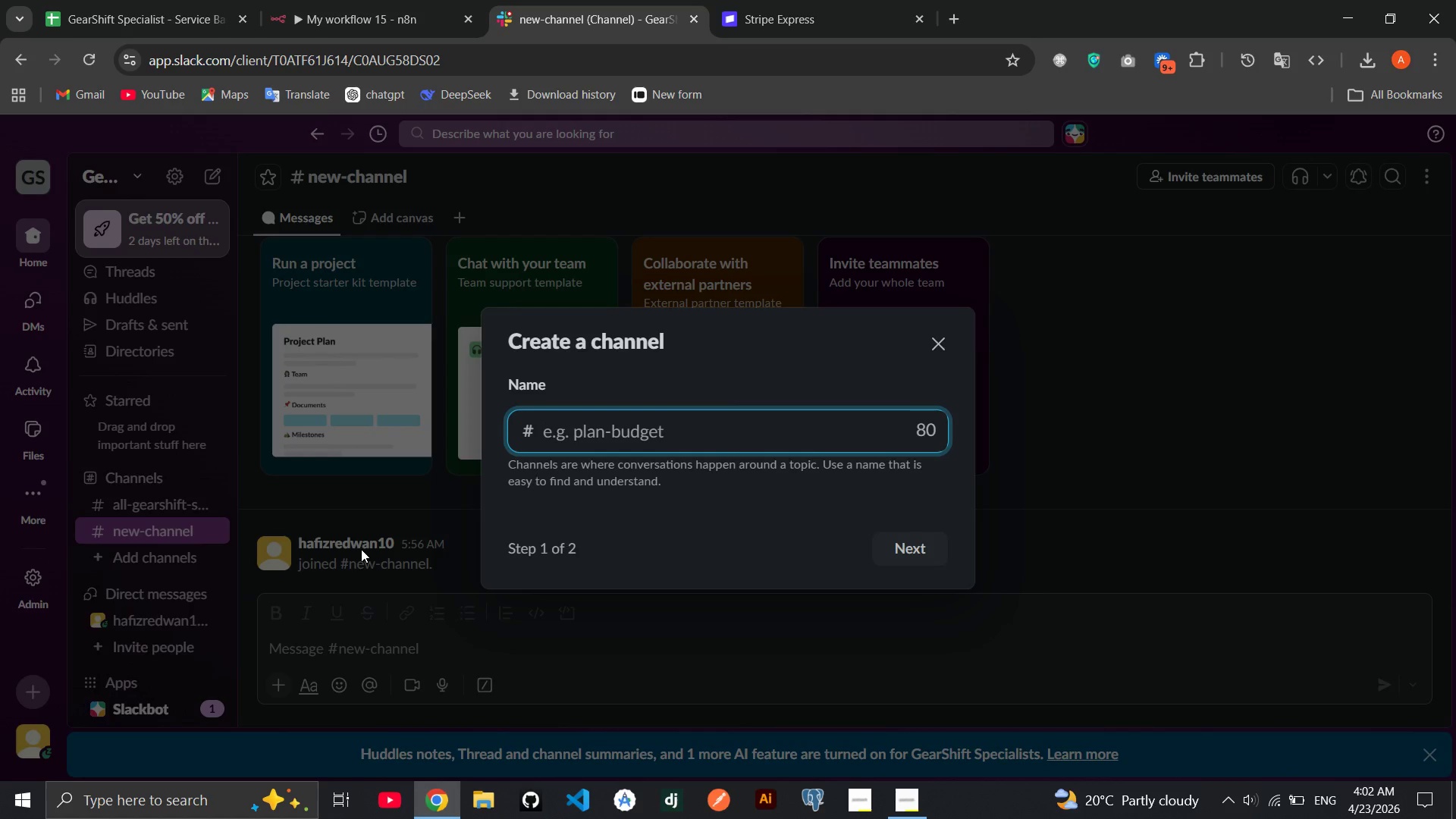 
type(service advisrs)
 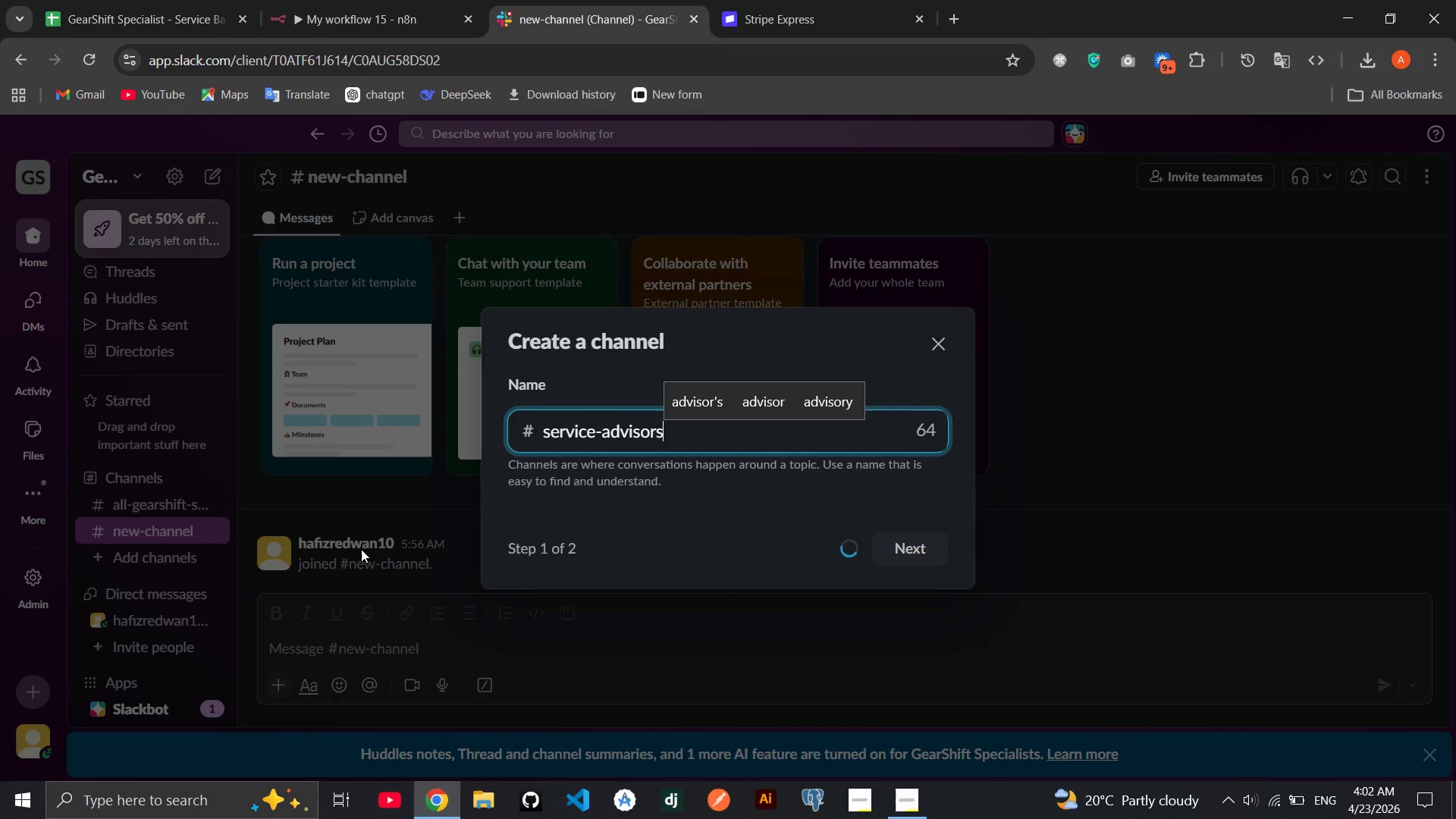 
hold_key(key=O, duration=0.34)
 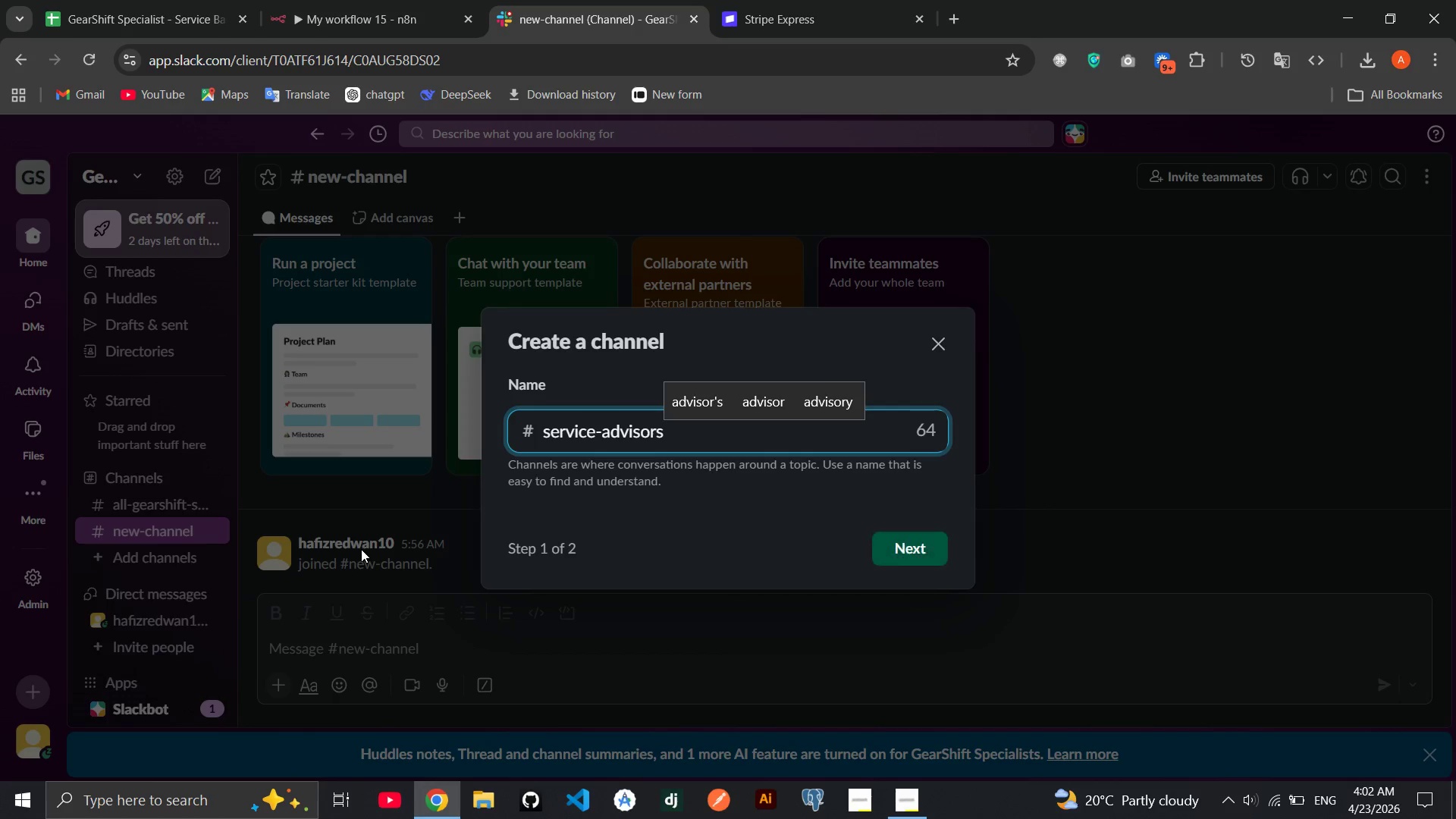 
left_click([913, 544])
 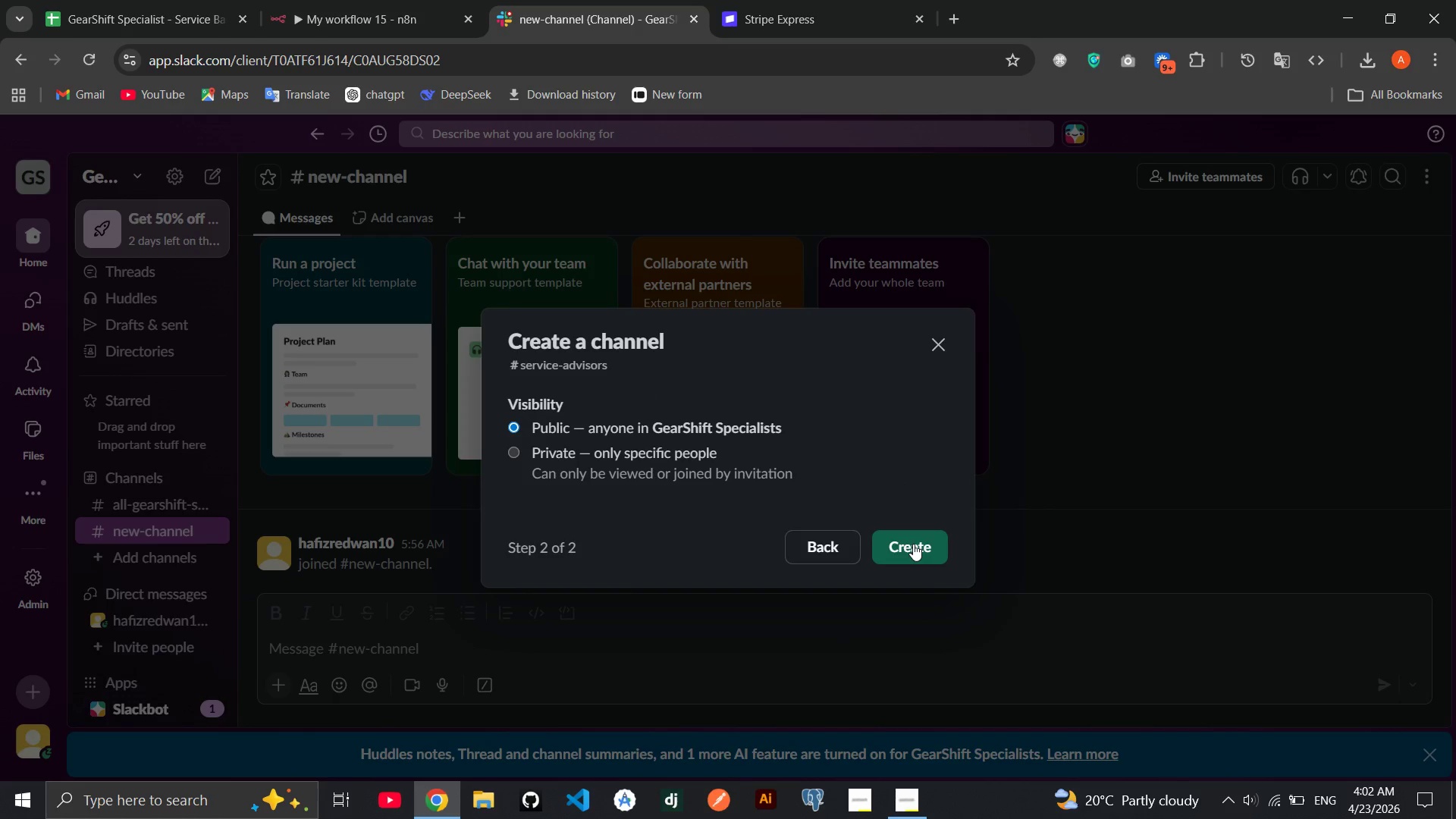 
left_click([913, 544])
 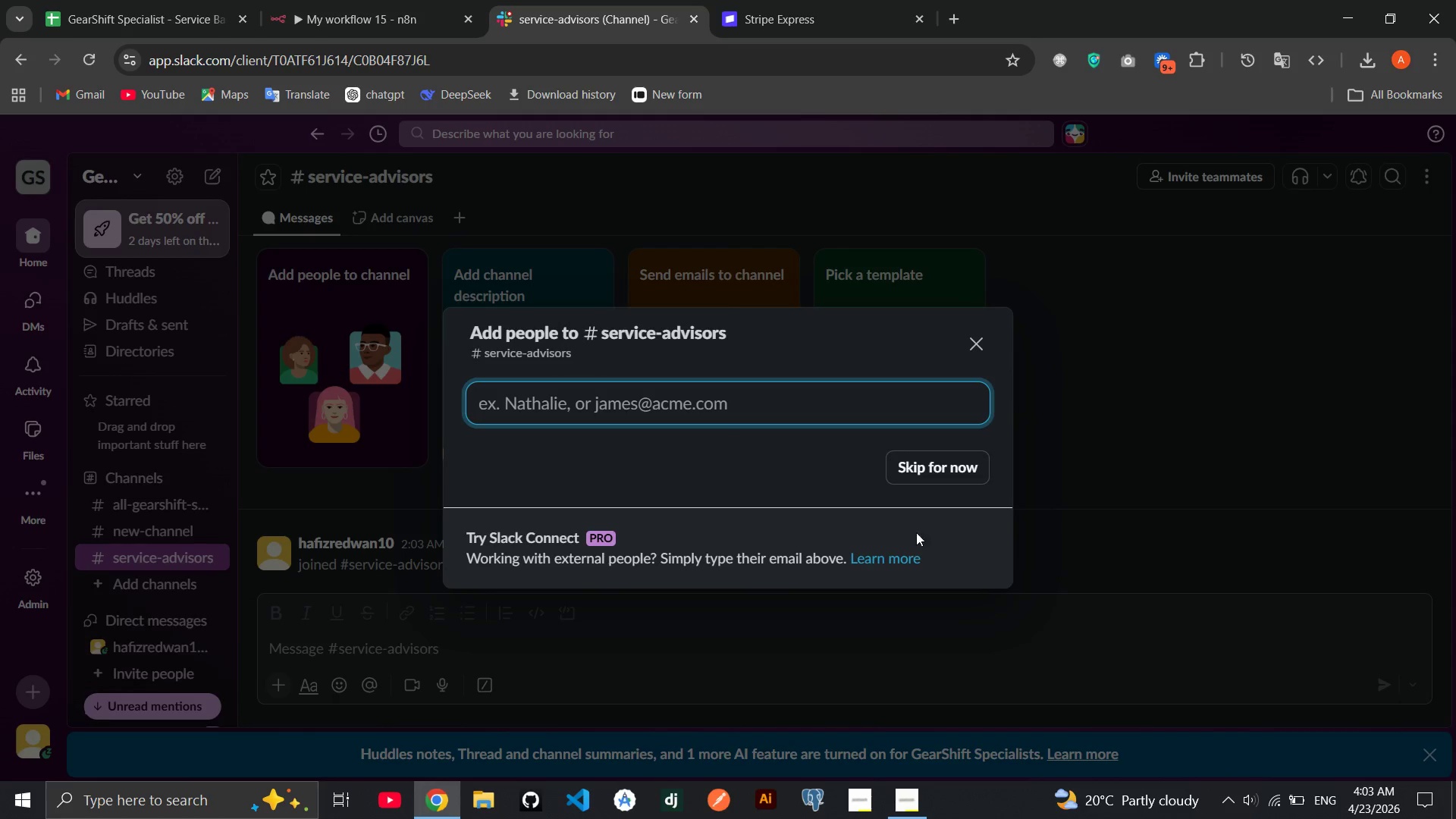 
left_click([937, 464])
 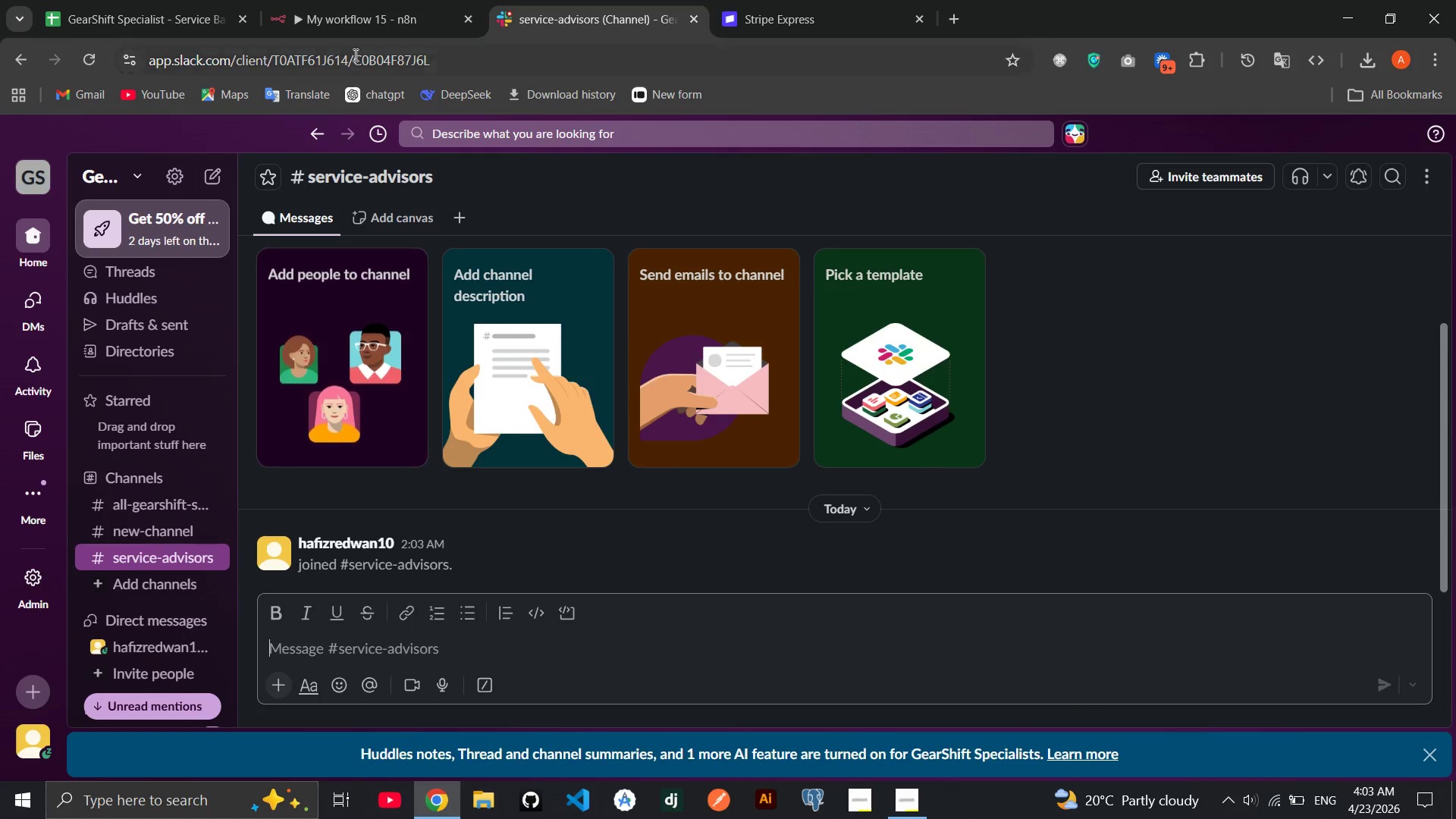 
left_click([351, 33])
 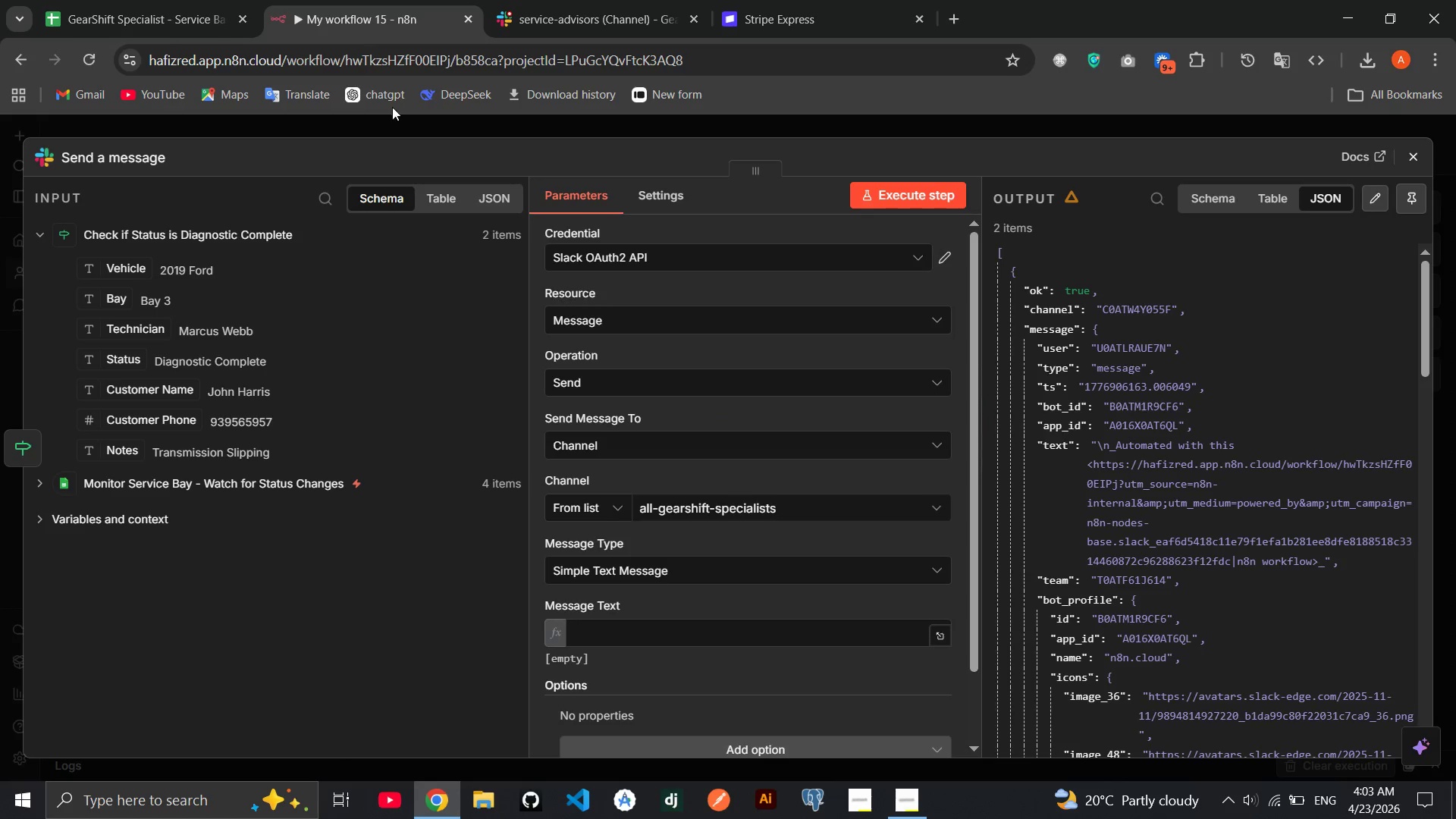 
mouse_move([758, 362])
 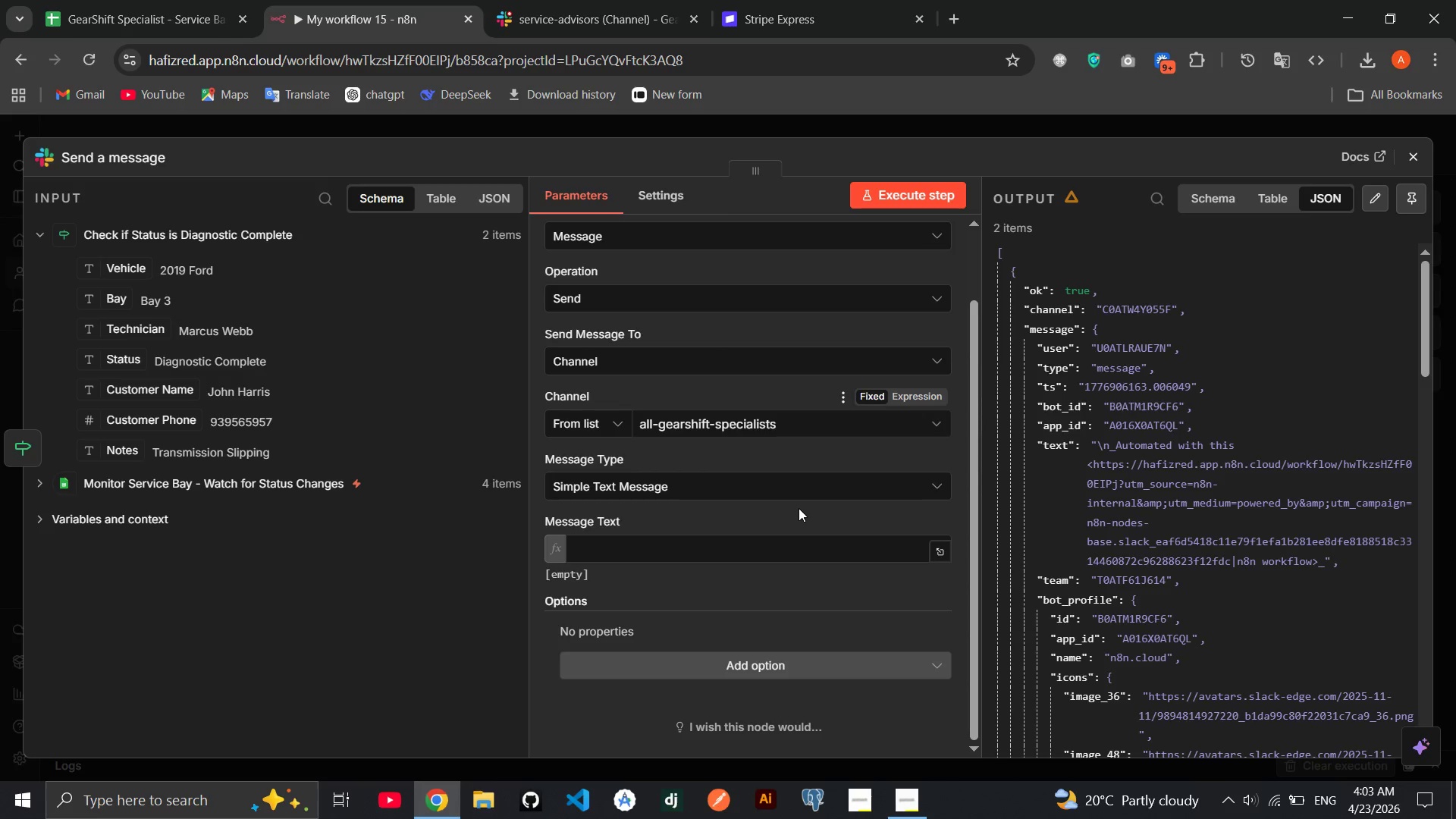 
left_click([800, 494])
 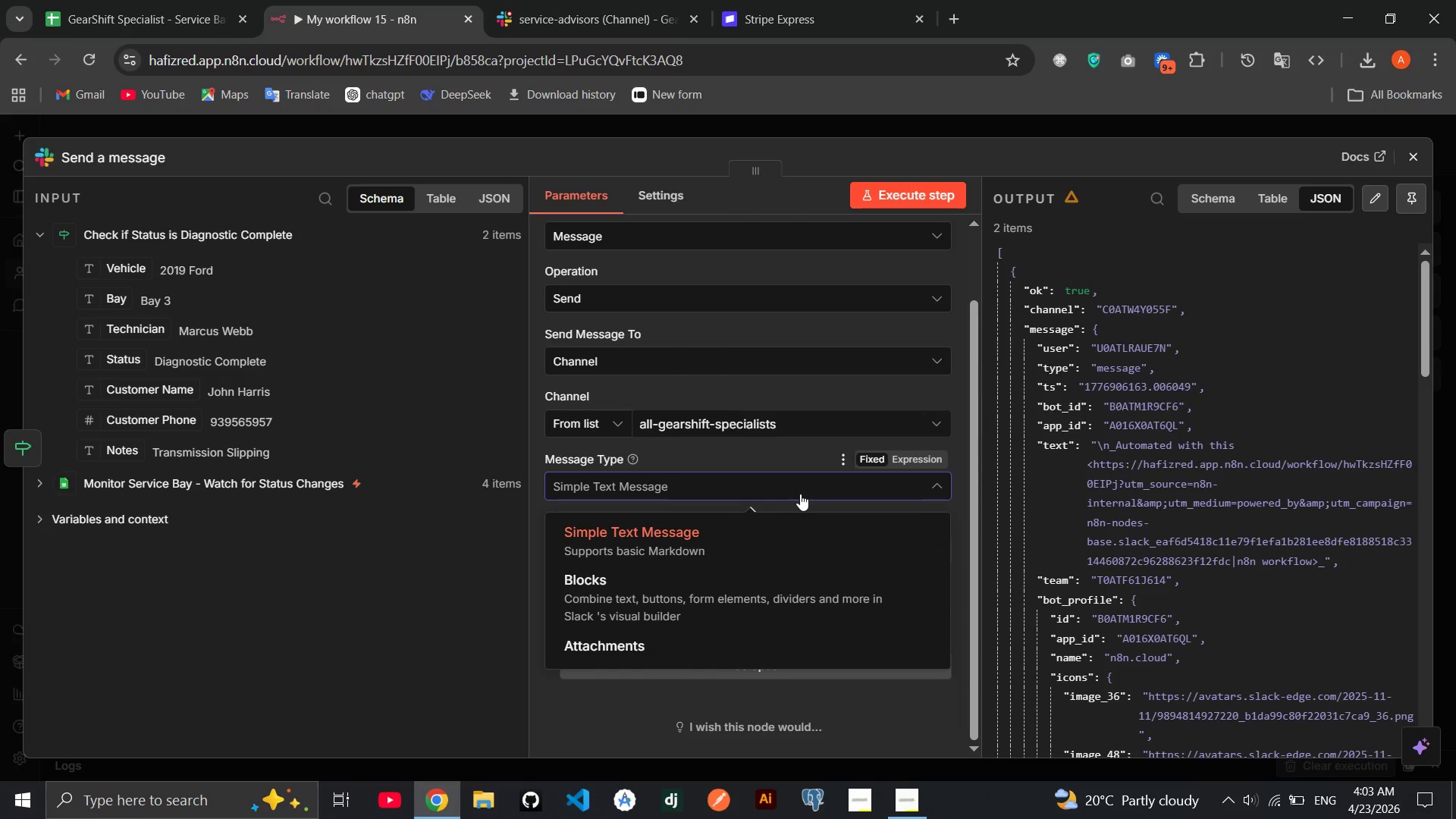 
left_click([800, 494])
 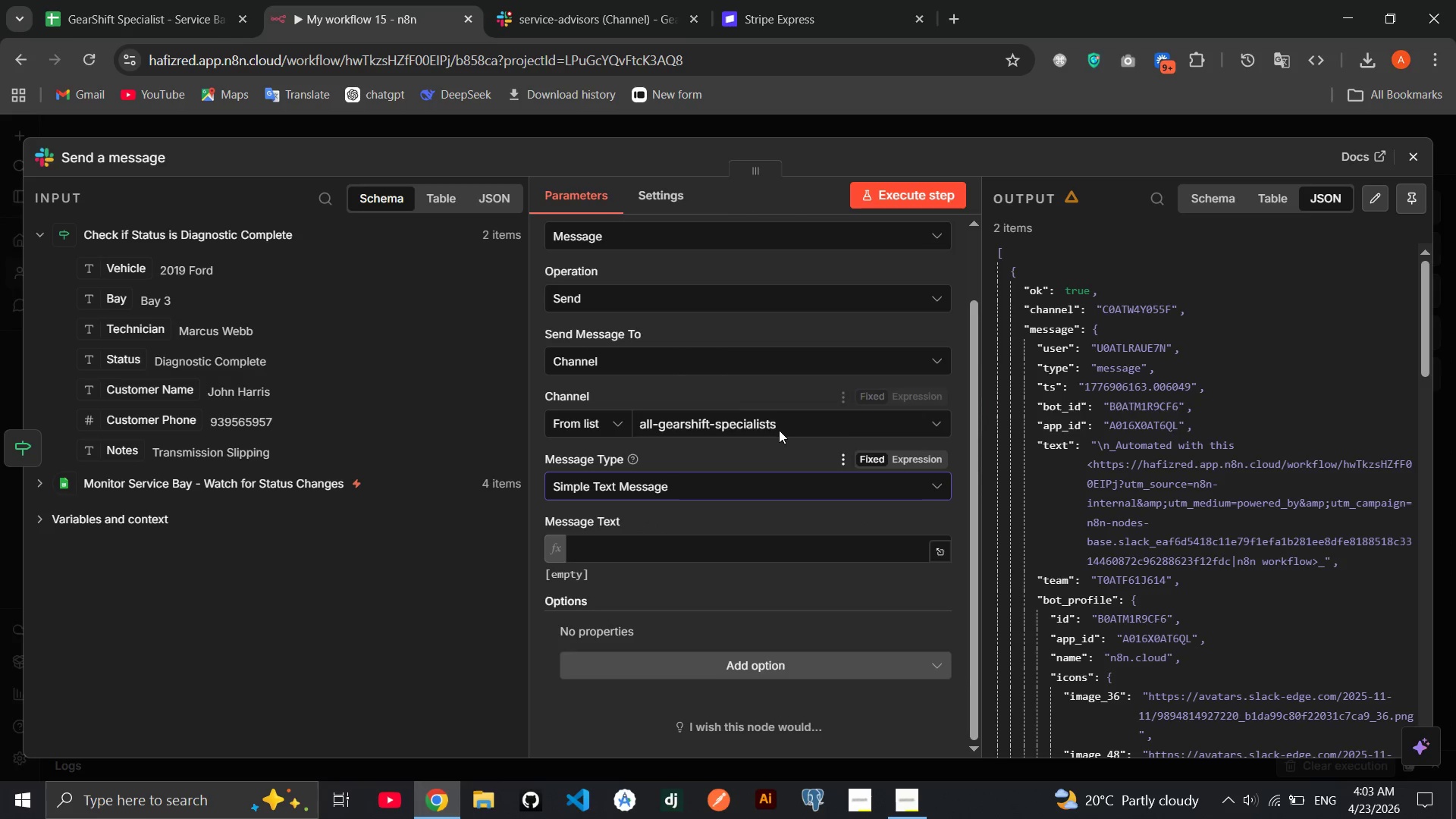 
left_click([779, 429])
 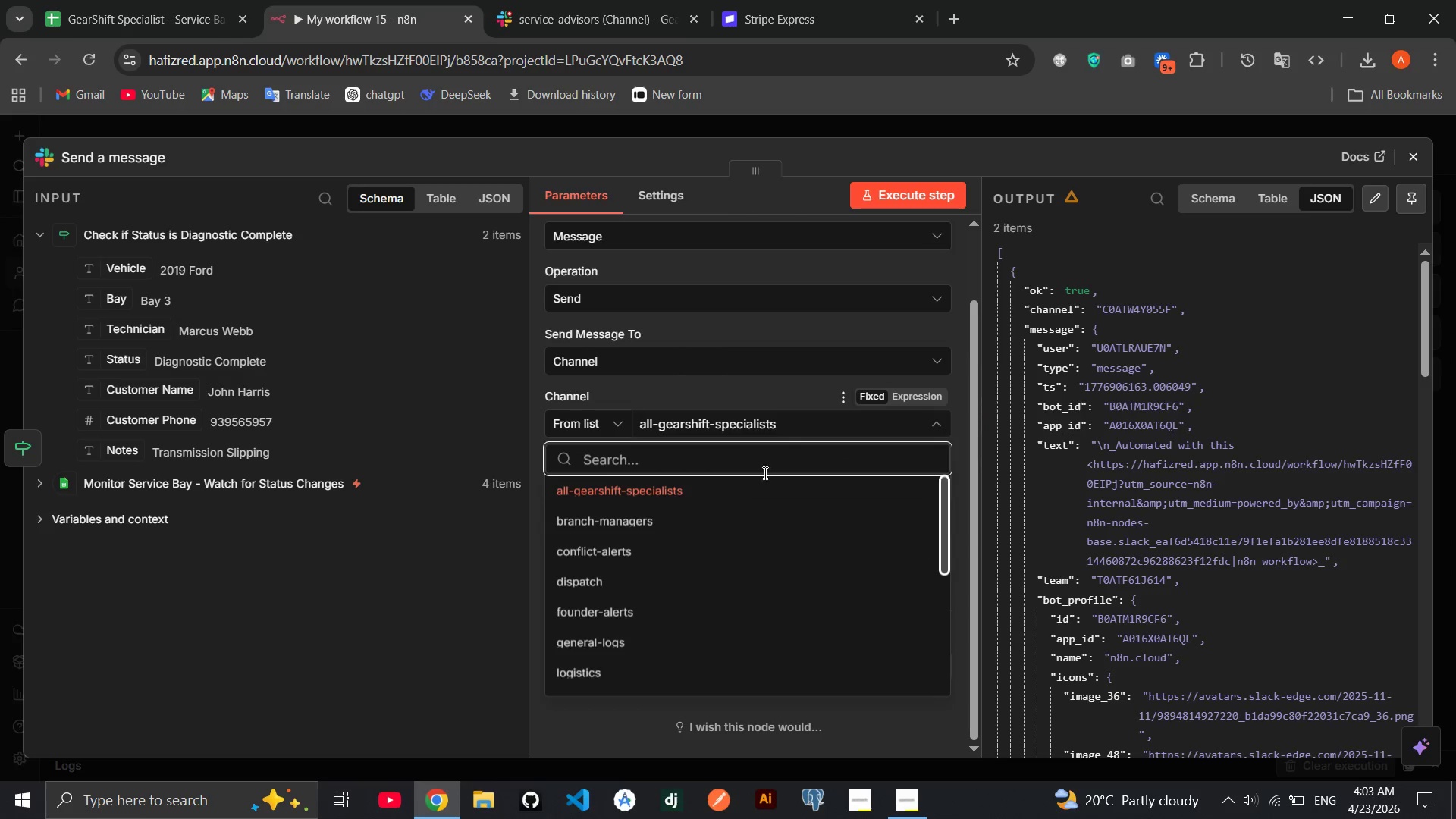 
left_click([748, 491])
 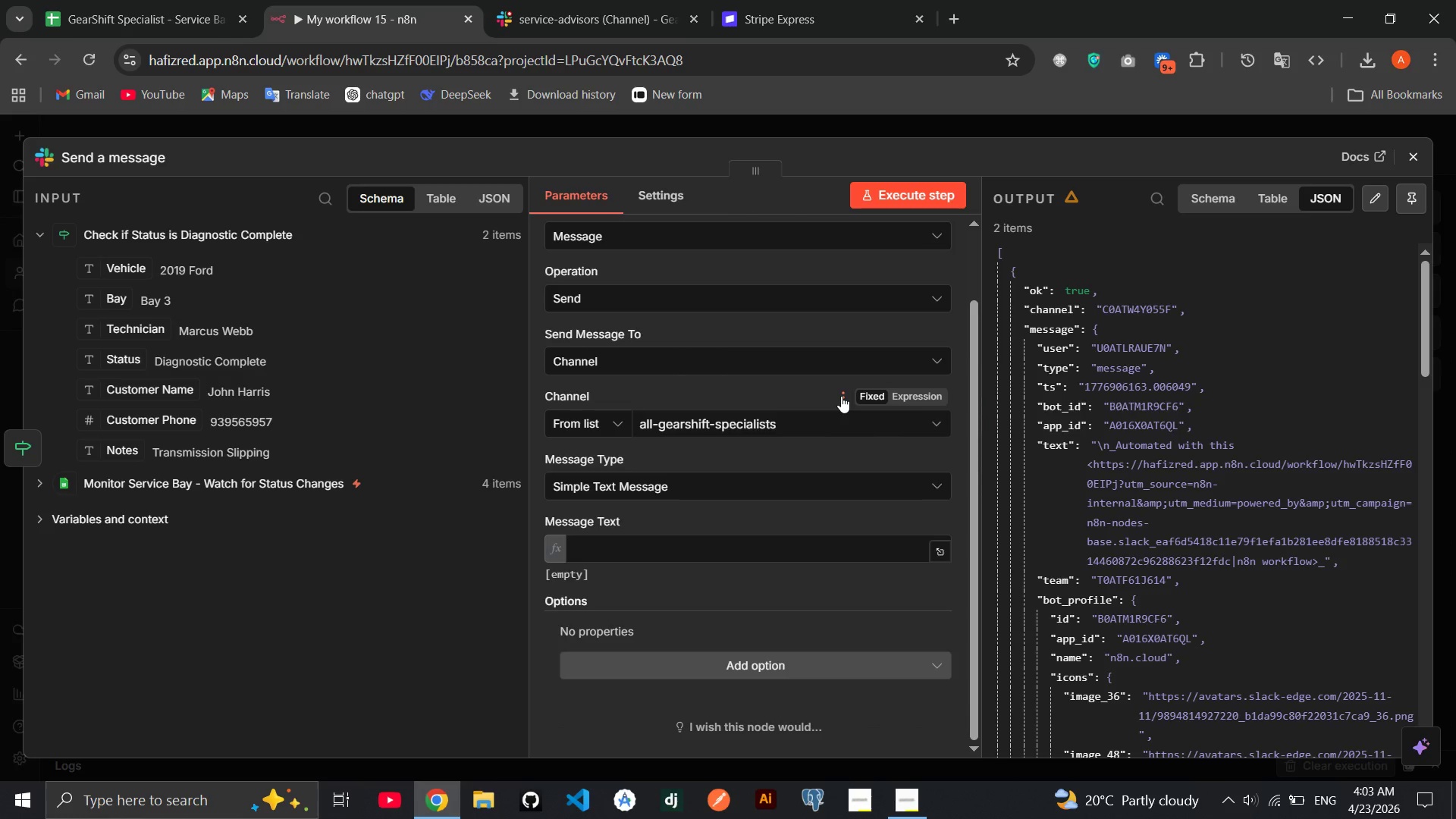 
left_click([841, 396])
 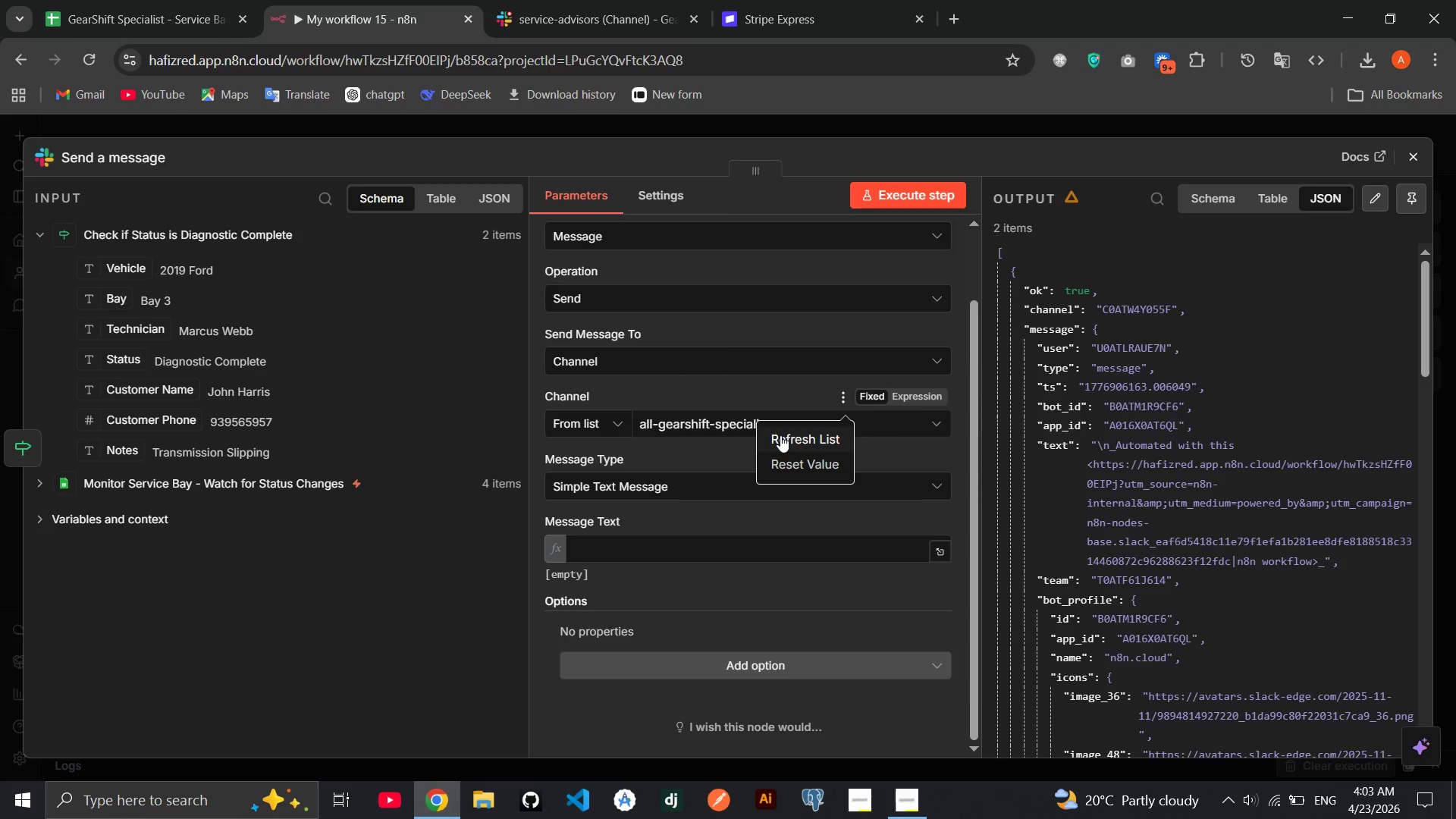 
left_click([778, 438])
 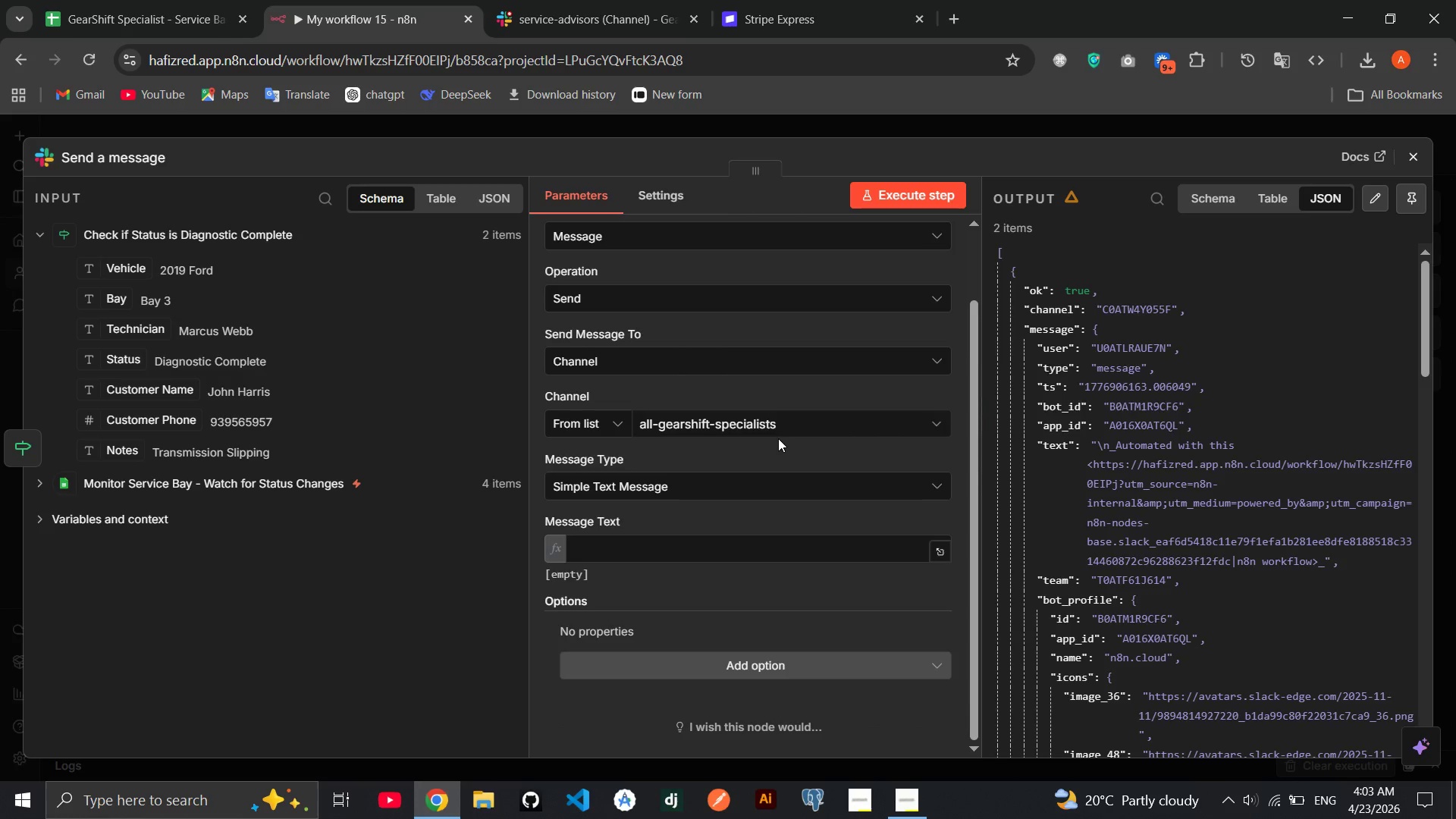 
left_click([815, 425])
 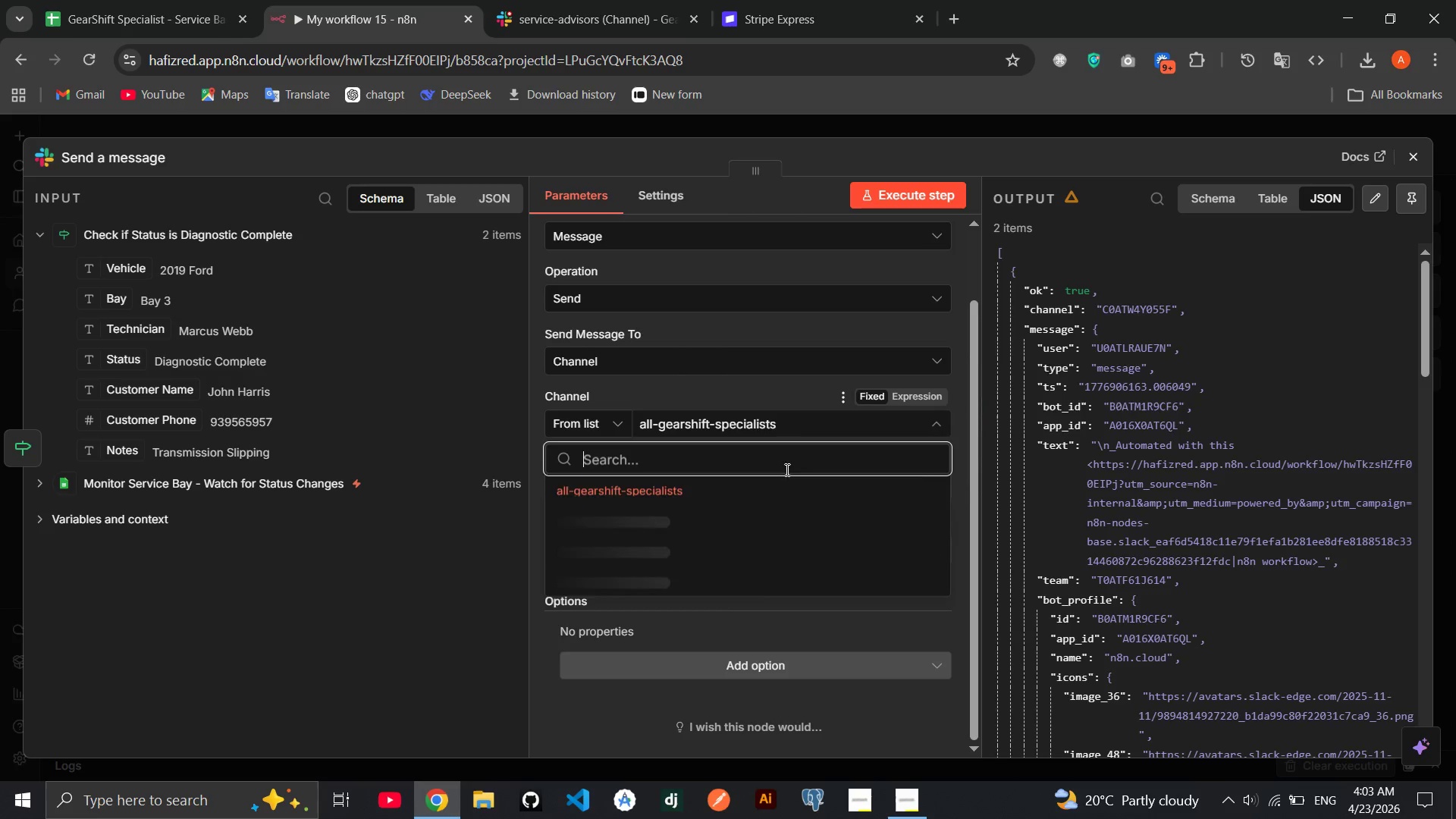 
left_click([761, 482])
 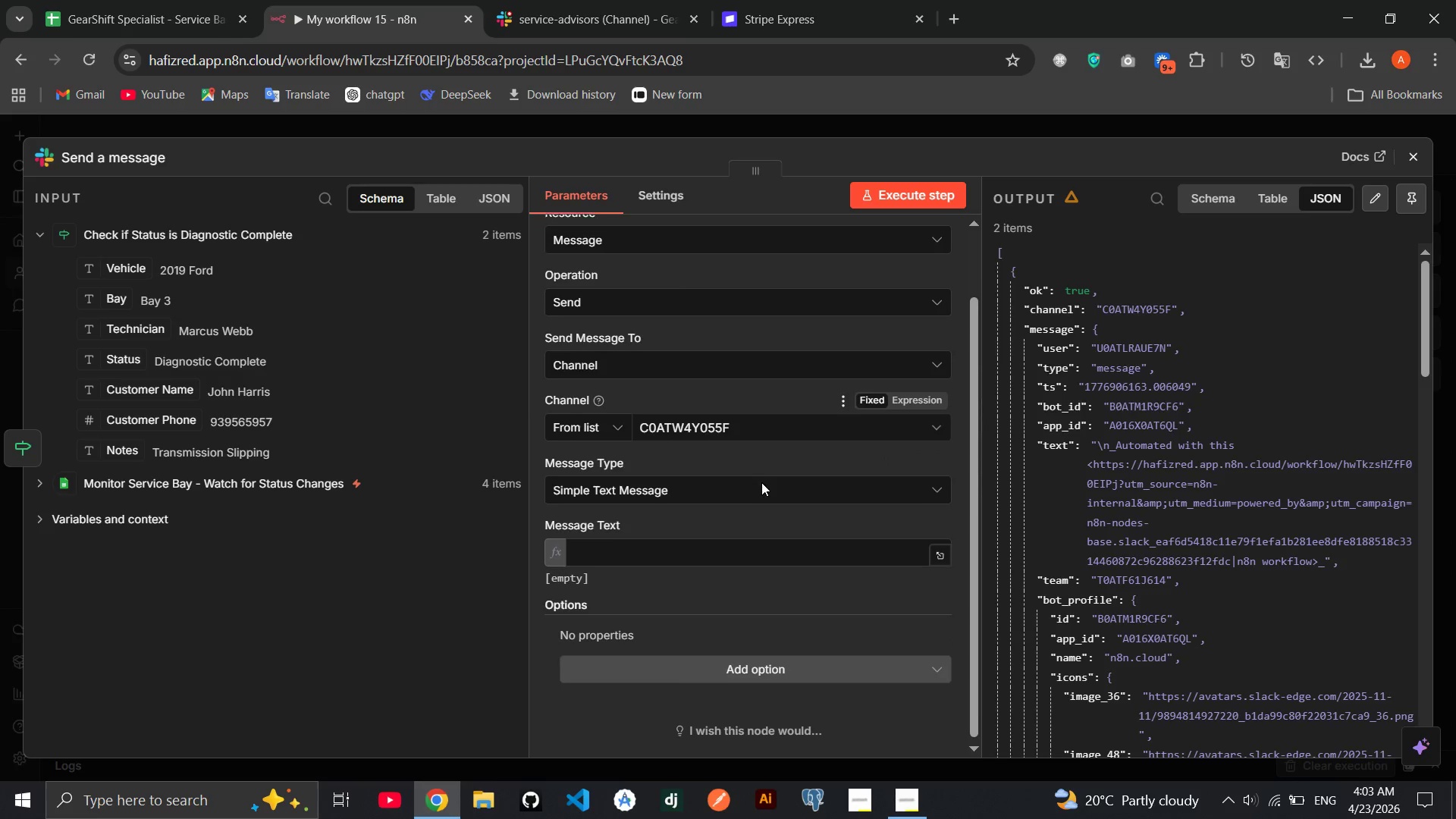 
mouse_move([743, 417])
 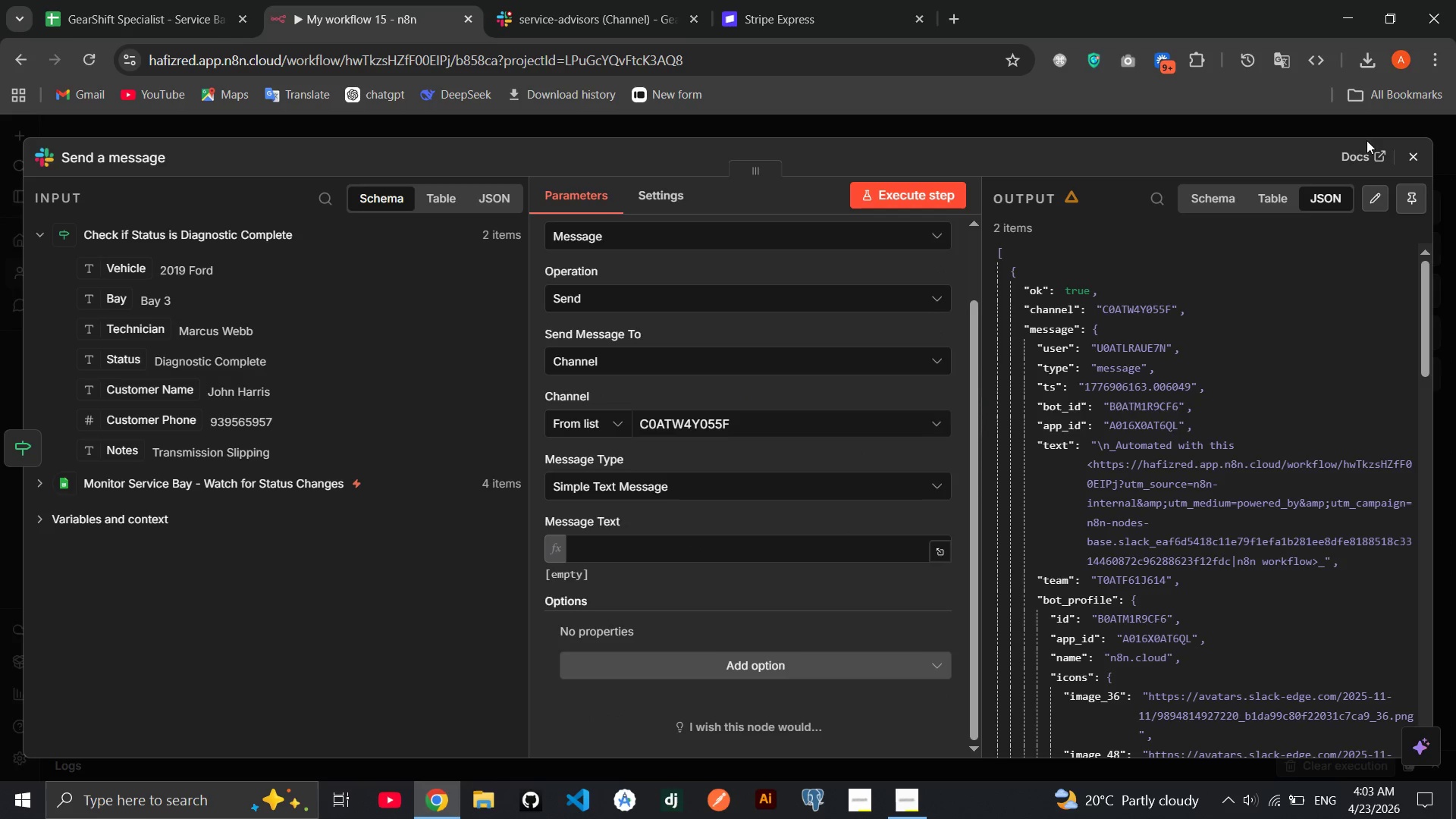 
left_click([1405, 152])
 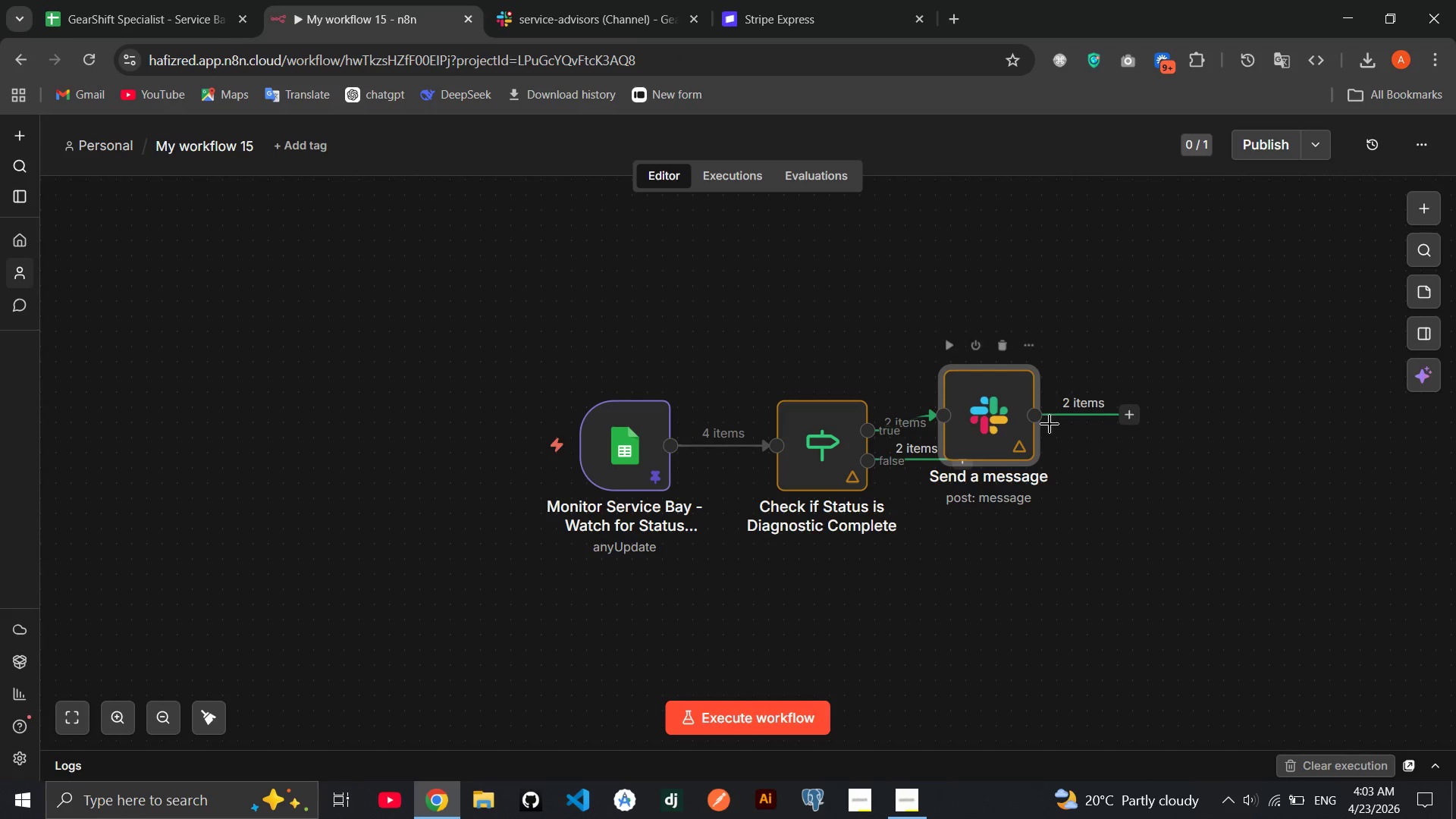 
left_click_drag(start_coordinate=[1021, 428], to_coordinate=[1079, 384])
 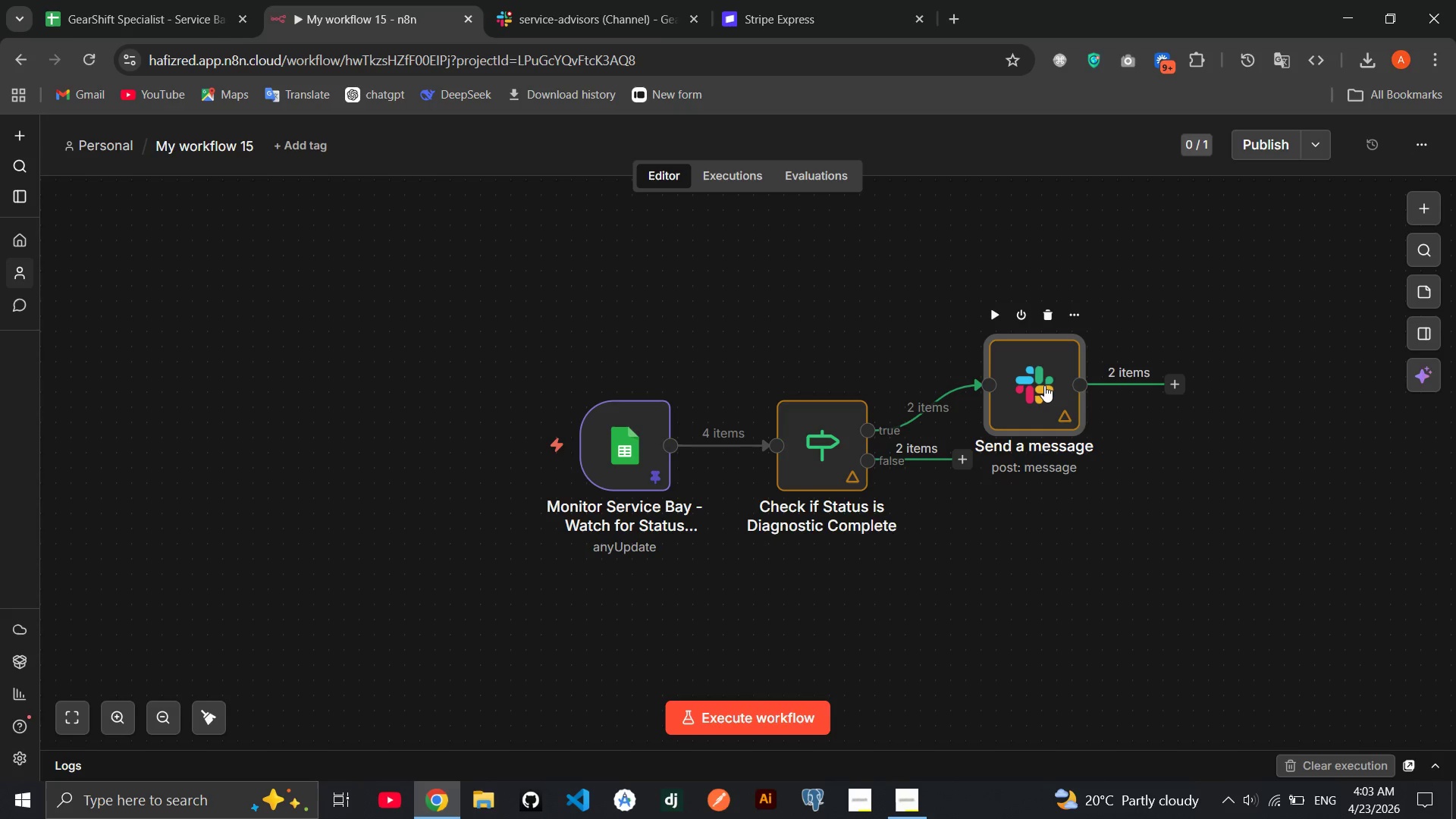 
double_click([1044, 385])
 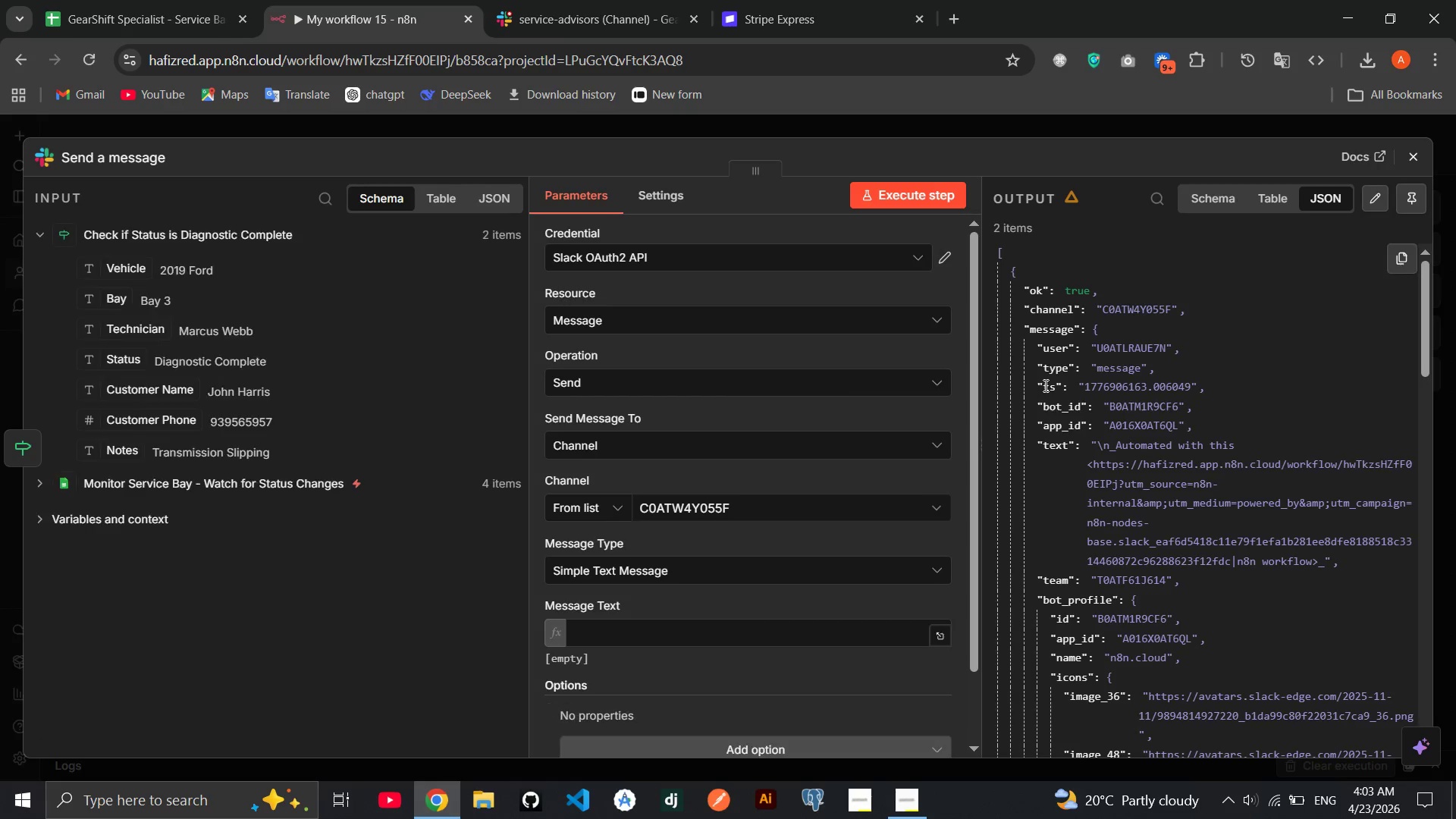 
mouse_move([808, 537])
 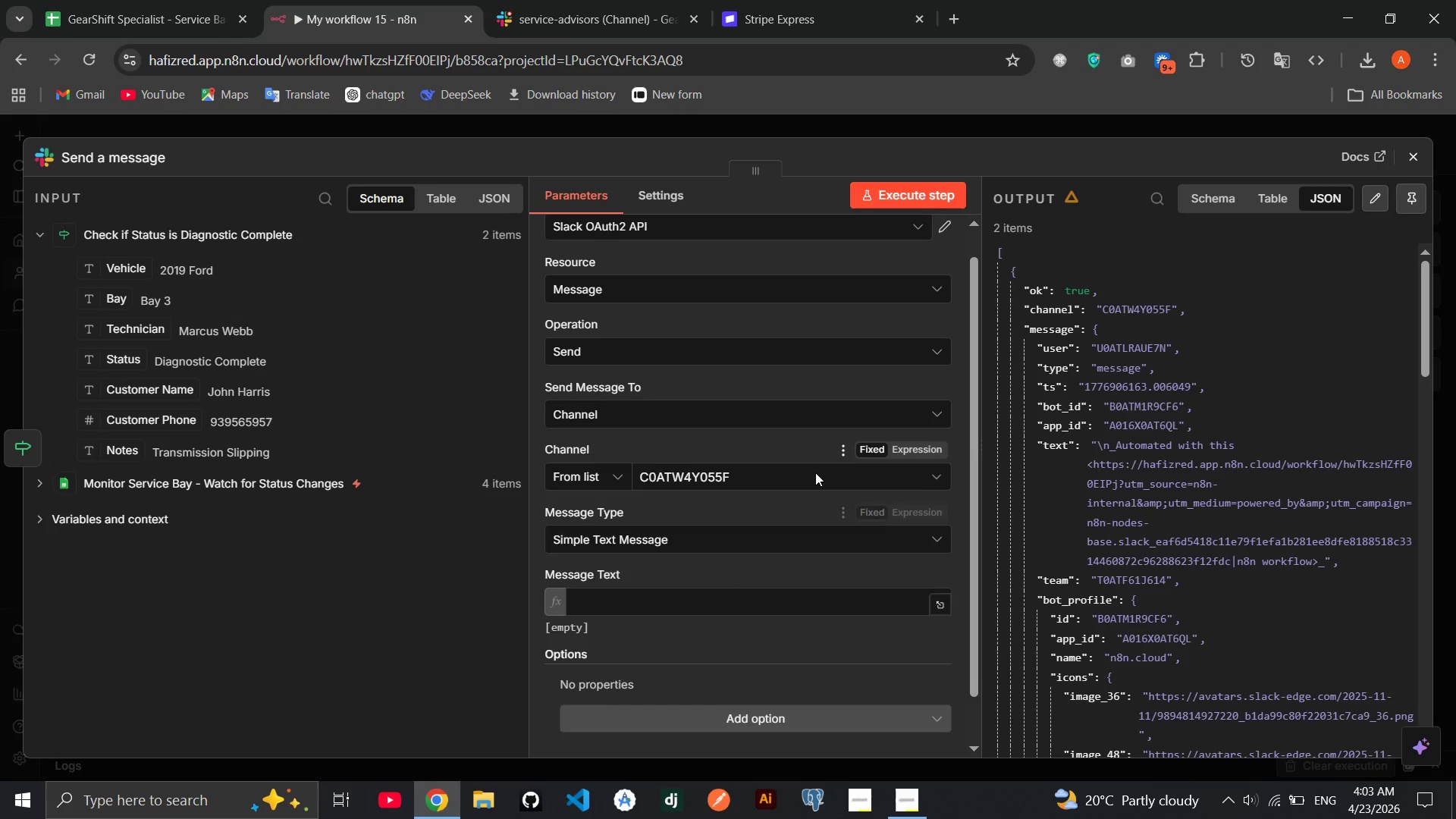 
left_click([815, 472])
 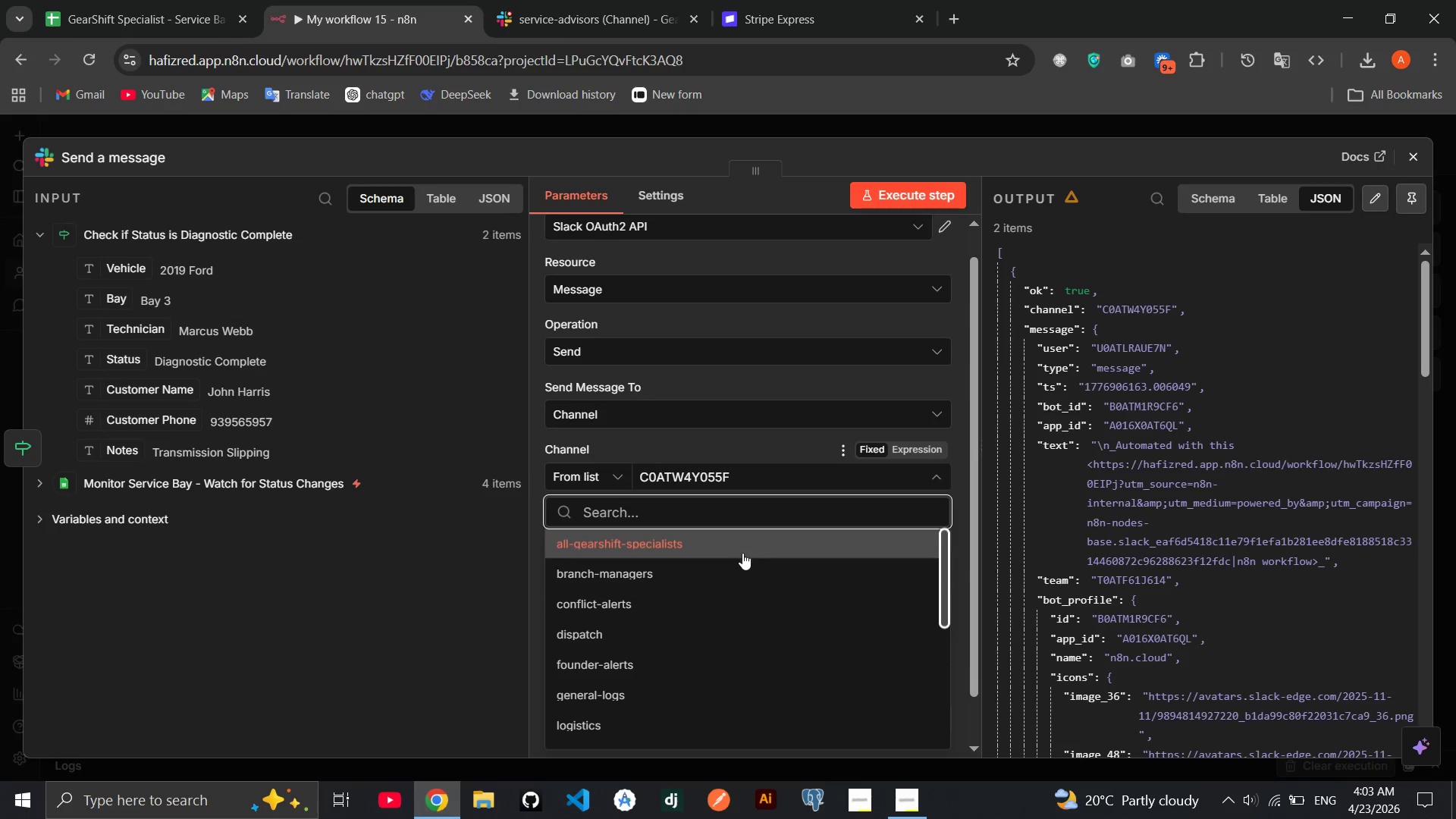 
left_click([736, 554])
 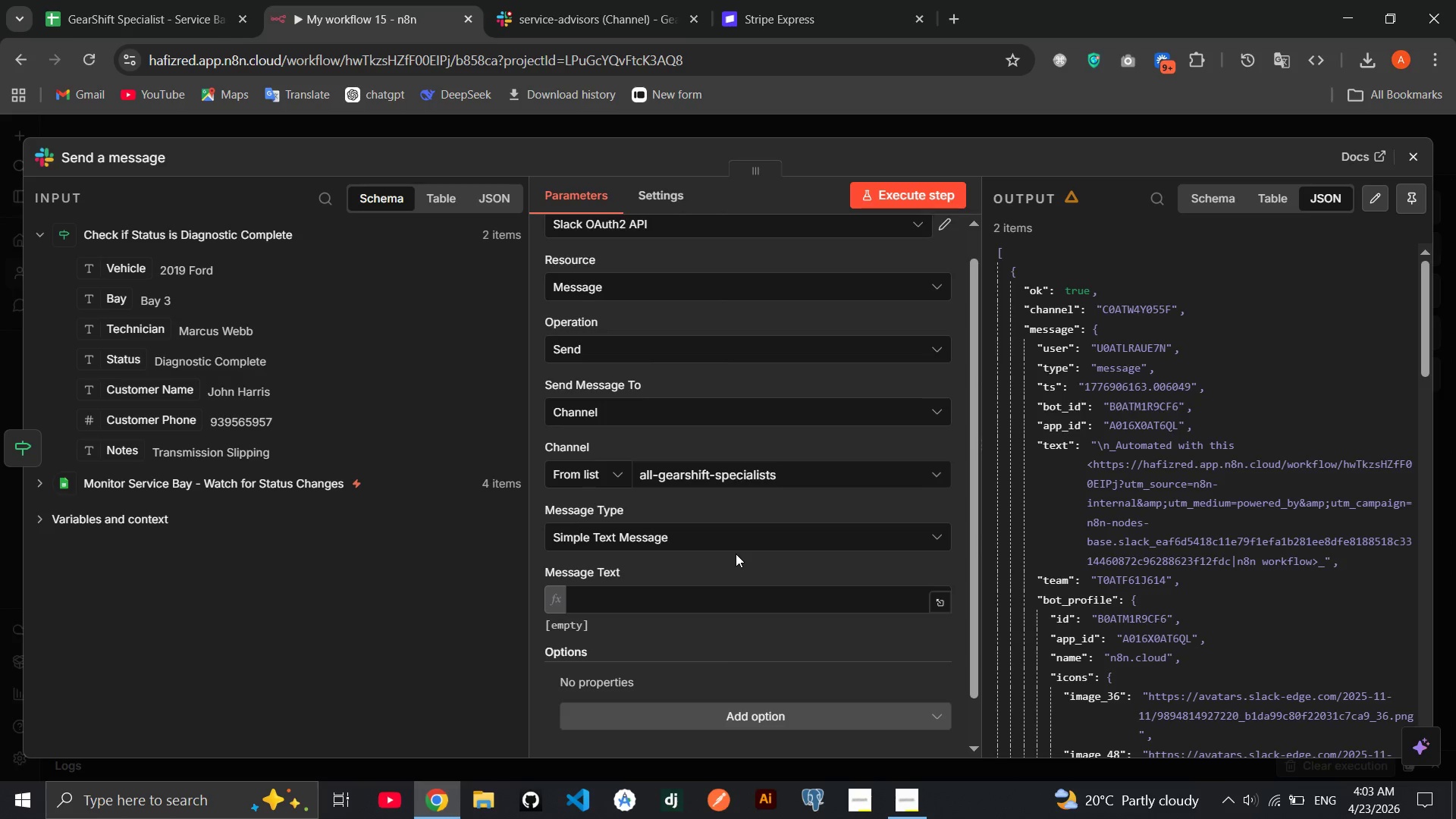 
wait(6.52)
 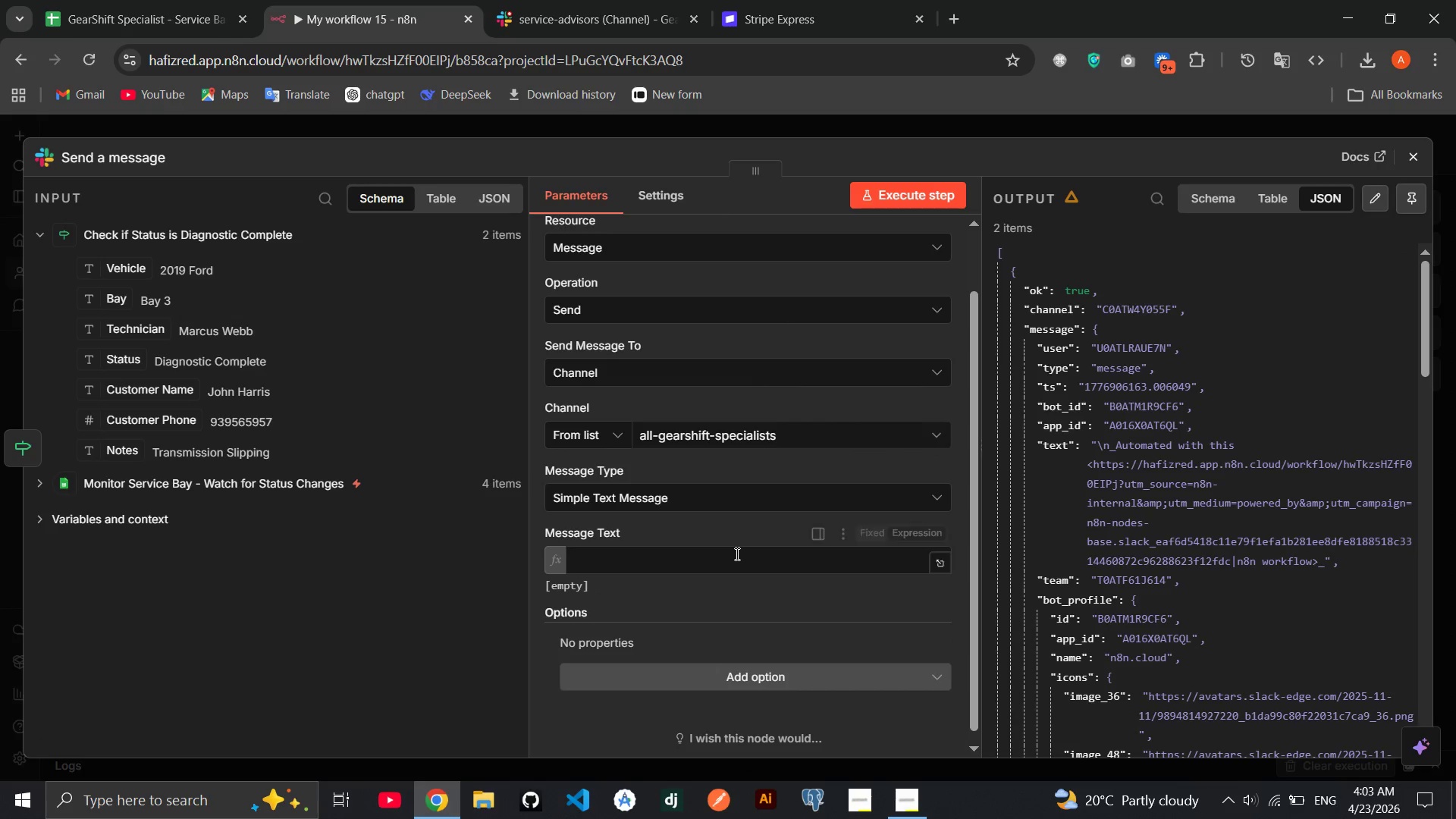 
left_click([1417, 160])
 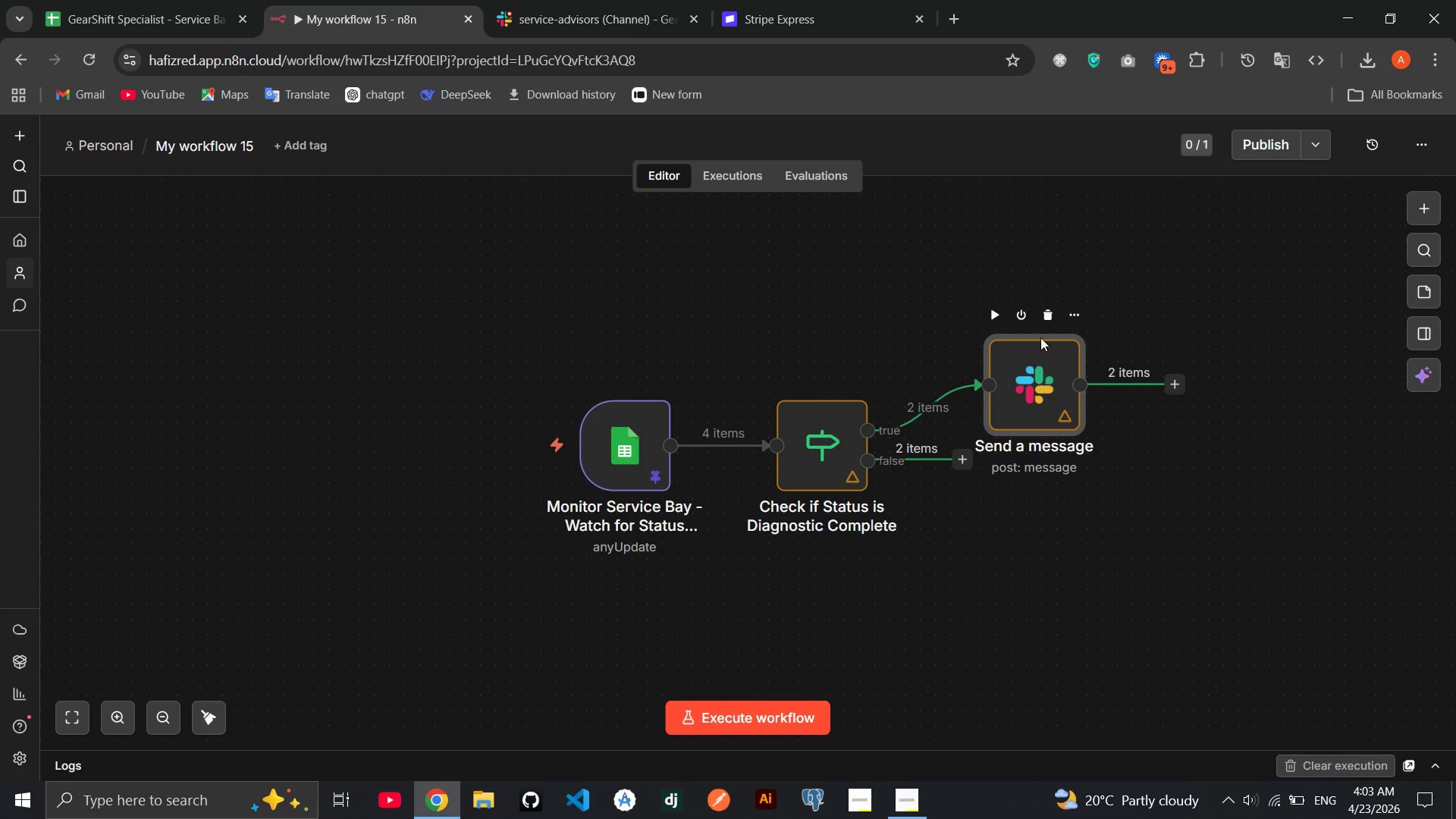 
left_click([1040, 319])
 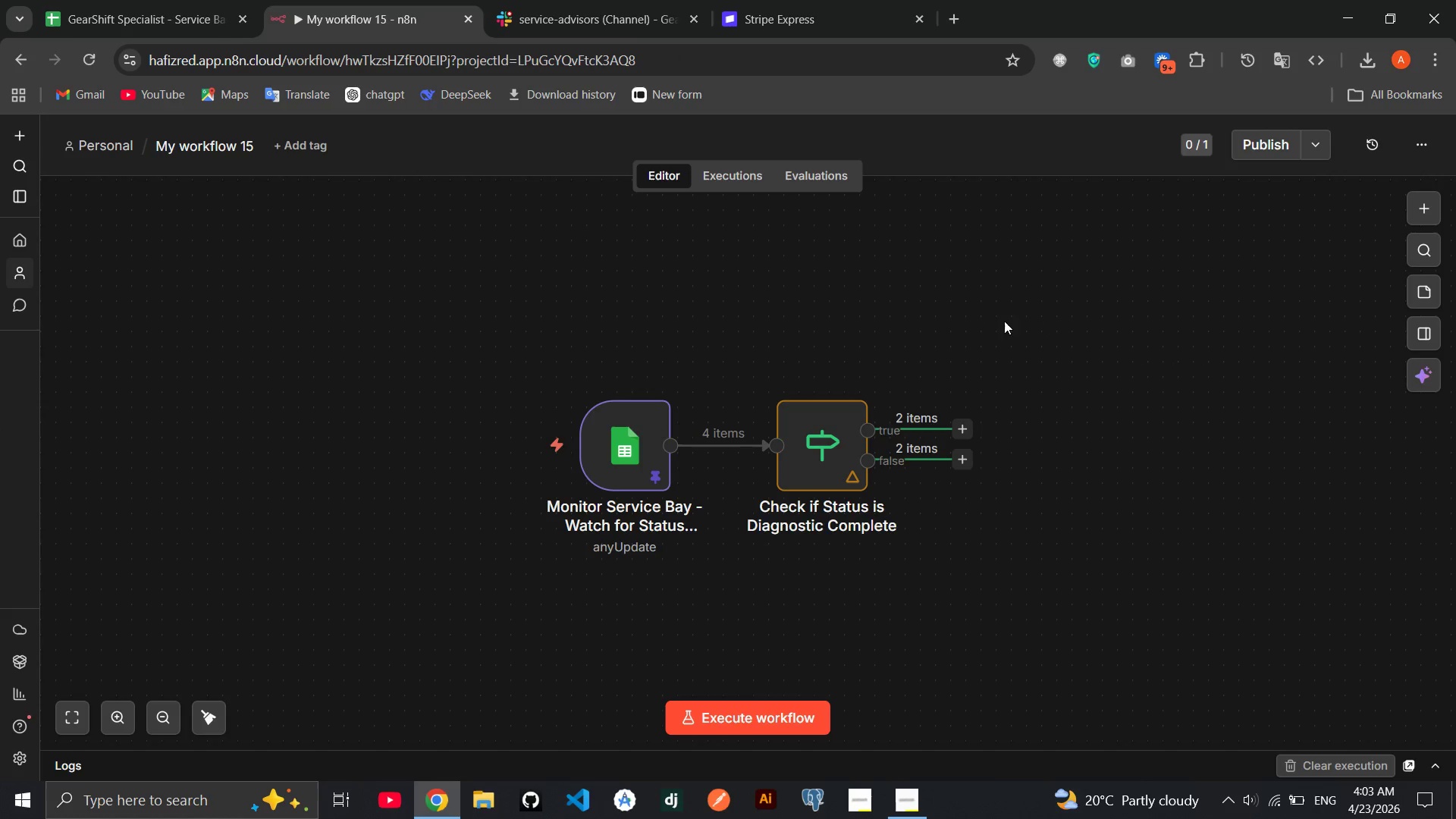 
wait(5.03)
 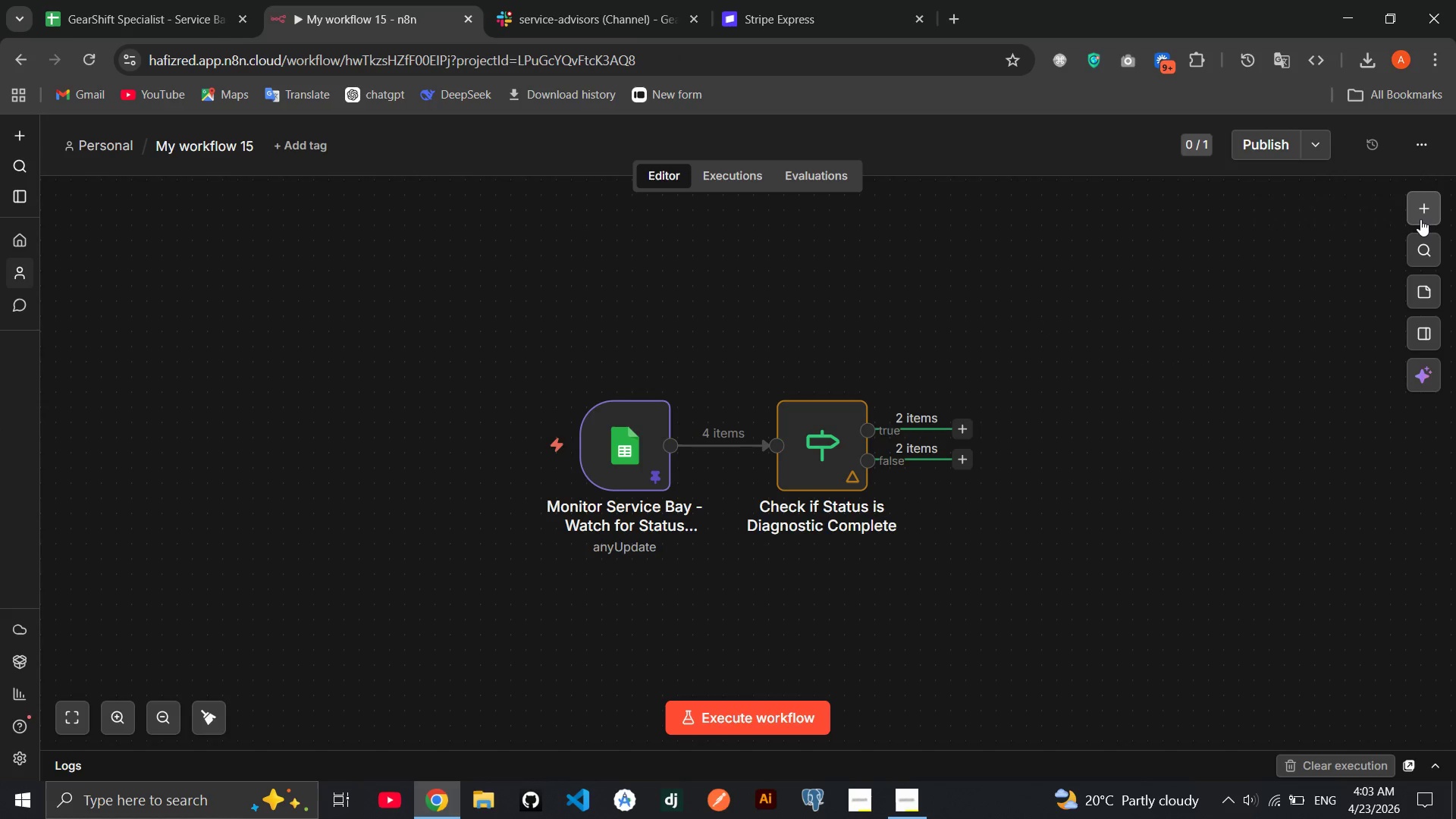 
left_click_drag(start_coordinate=[918, 430], to_coordinate=[987, 357])
 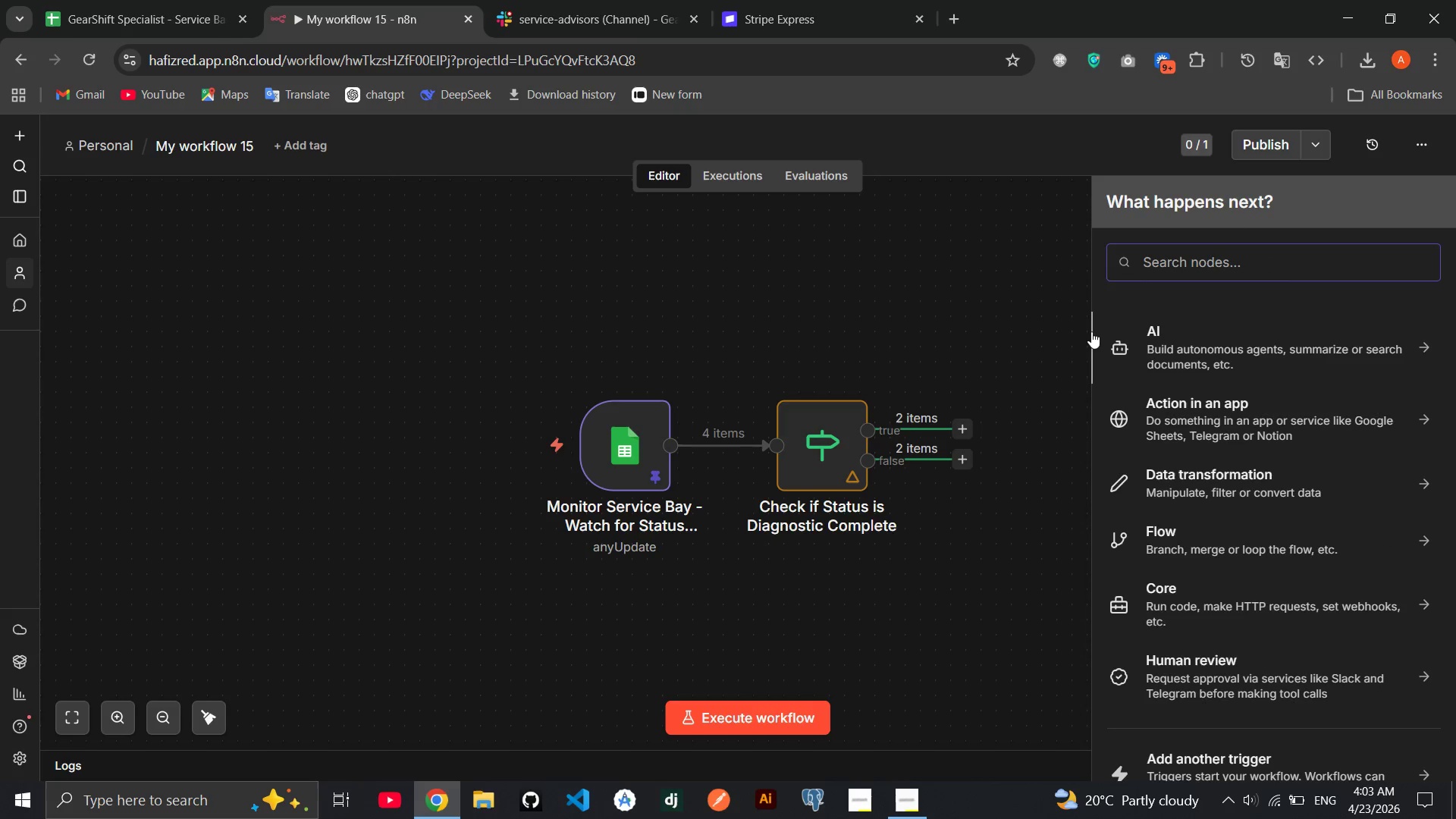 
type(slck)
 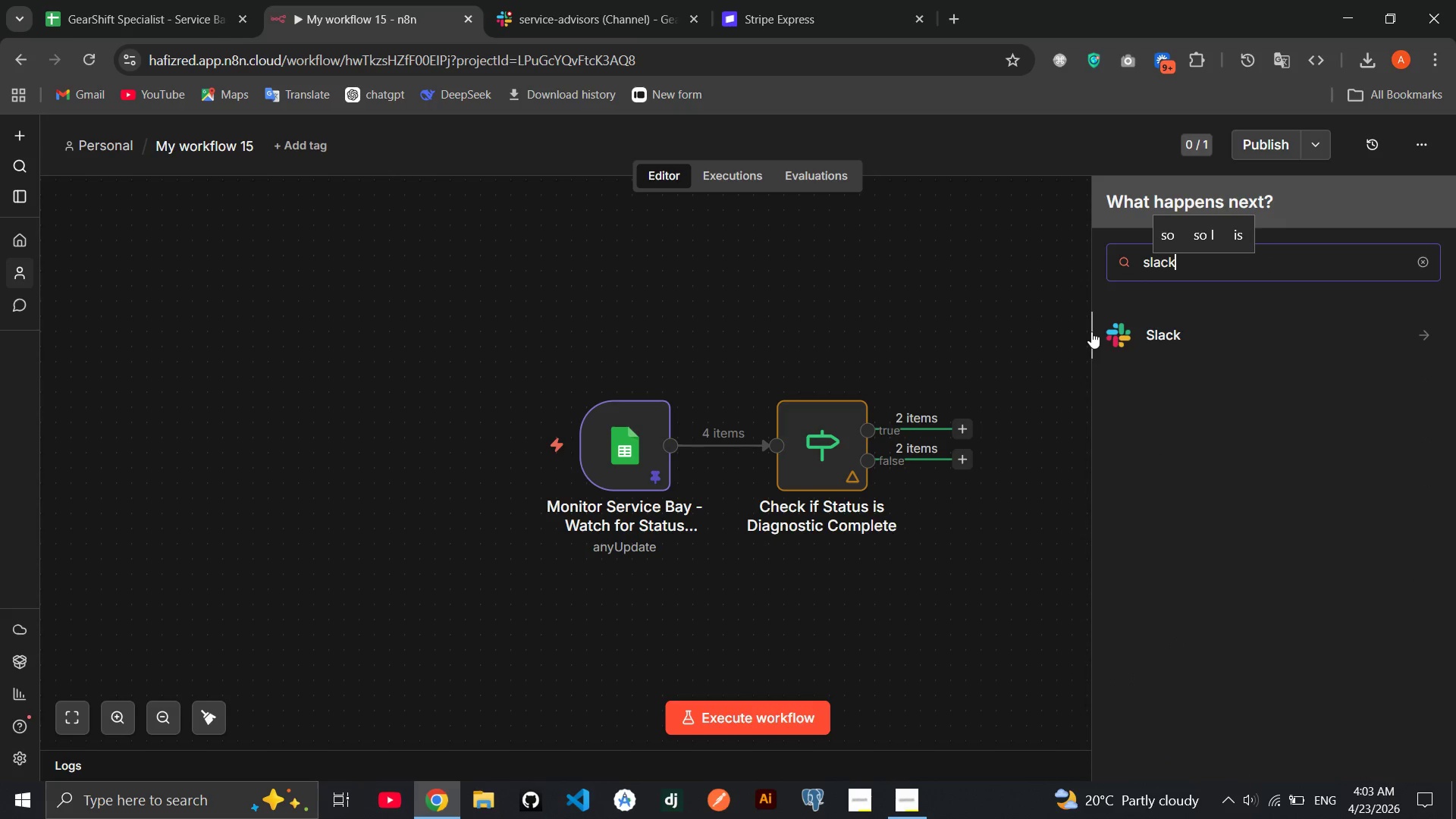 
hold_key(key=A, duration=0.34)
 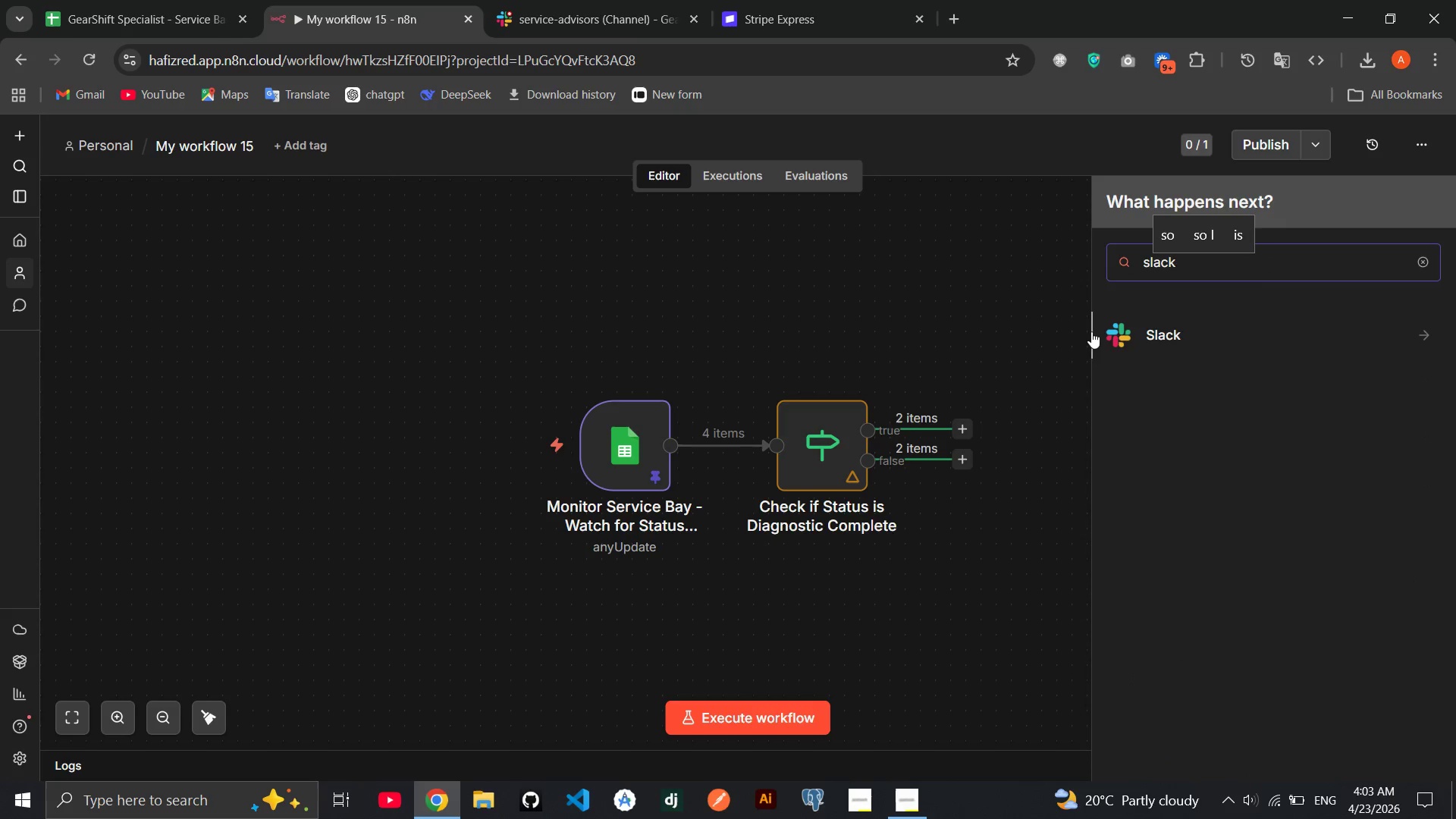 
key(Enter)
 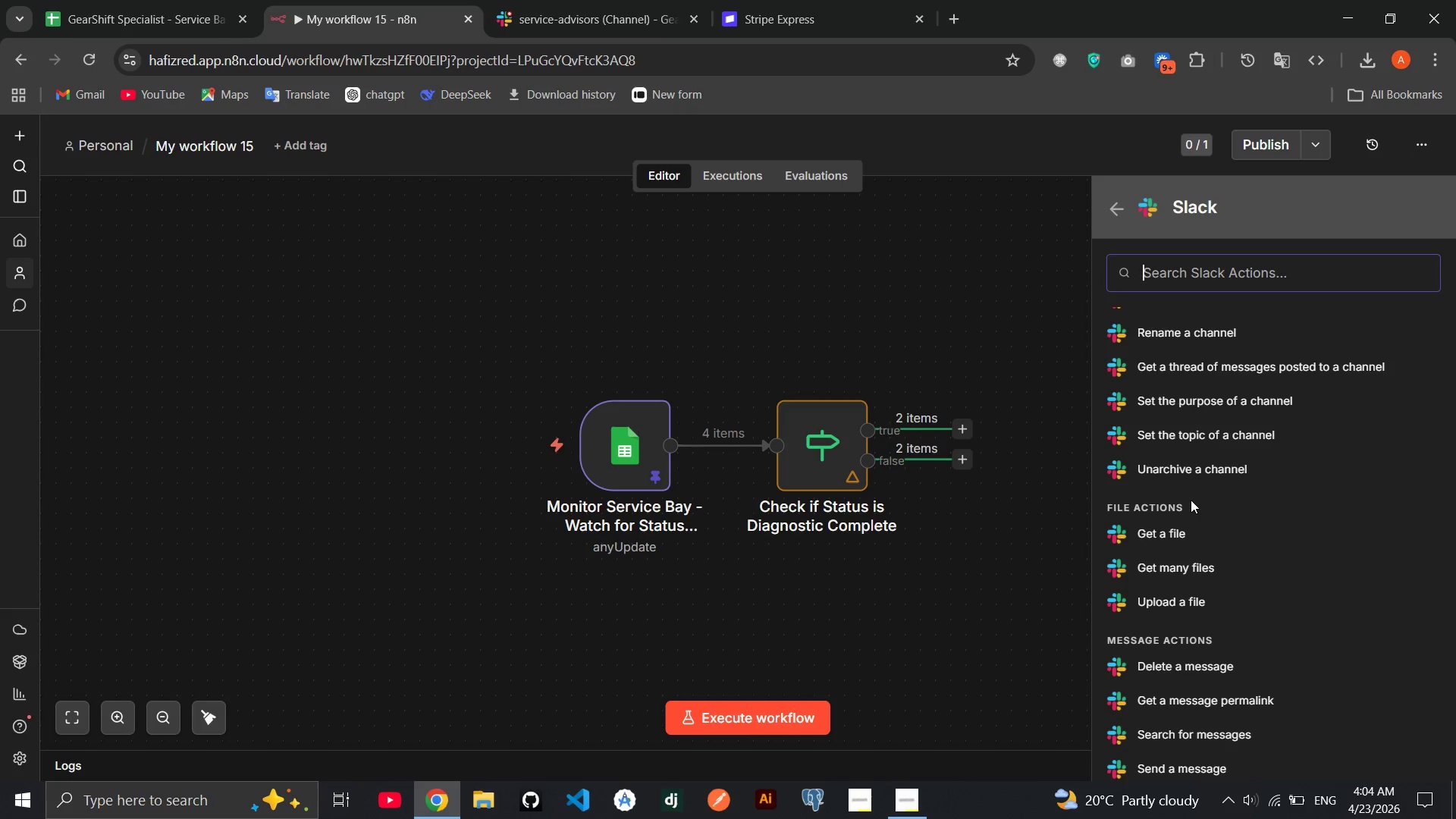 
wait(19.84)
 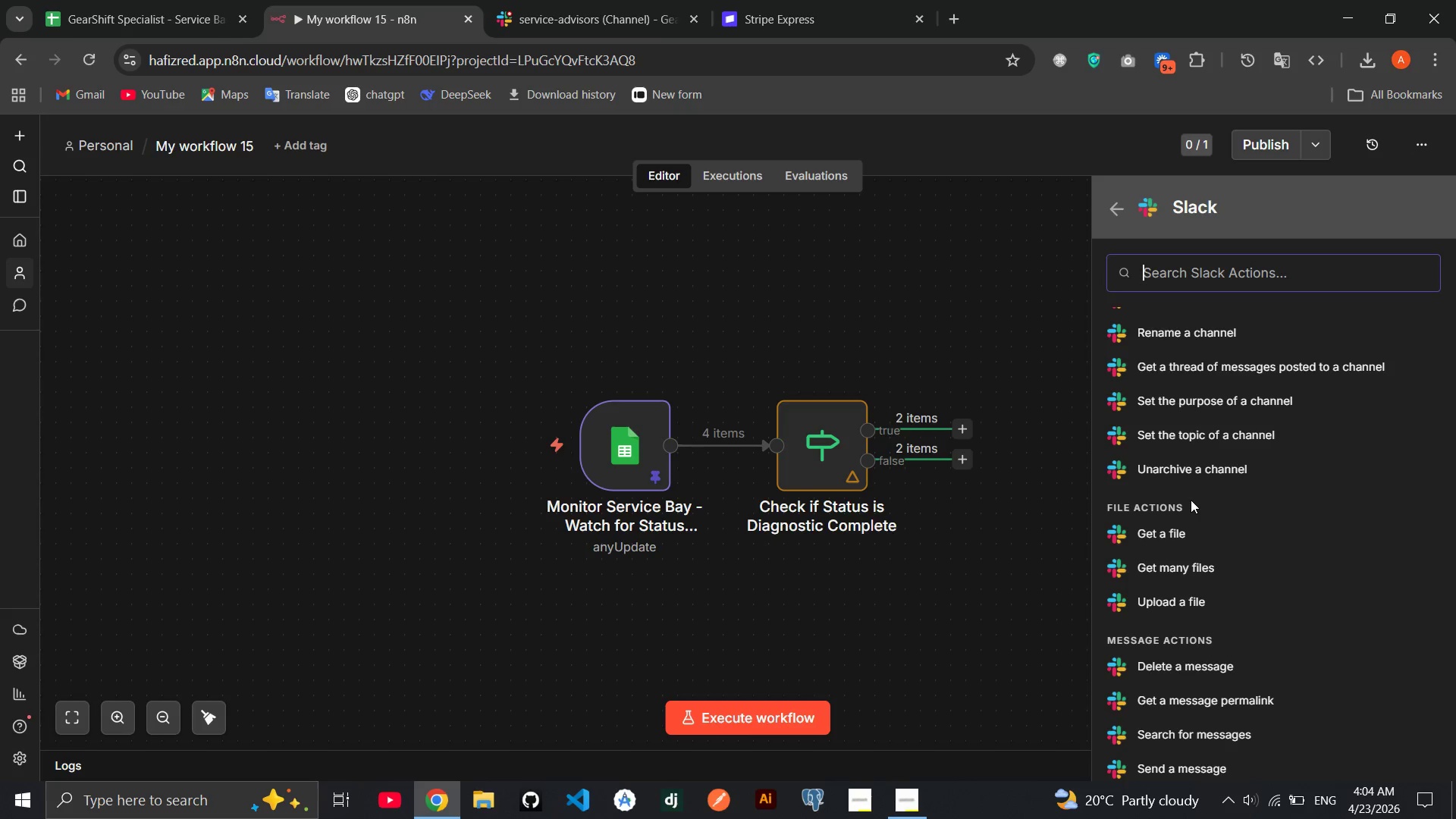 
left_click([1185, 679])
 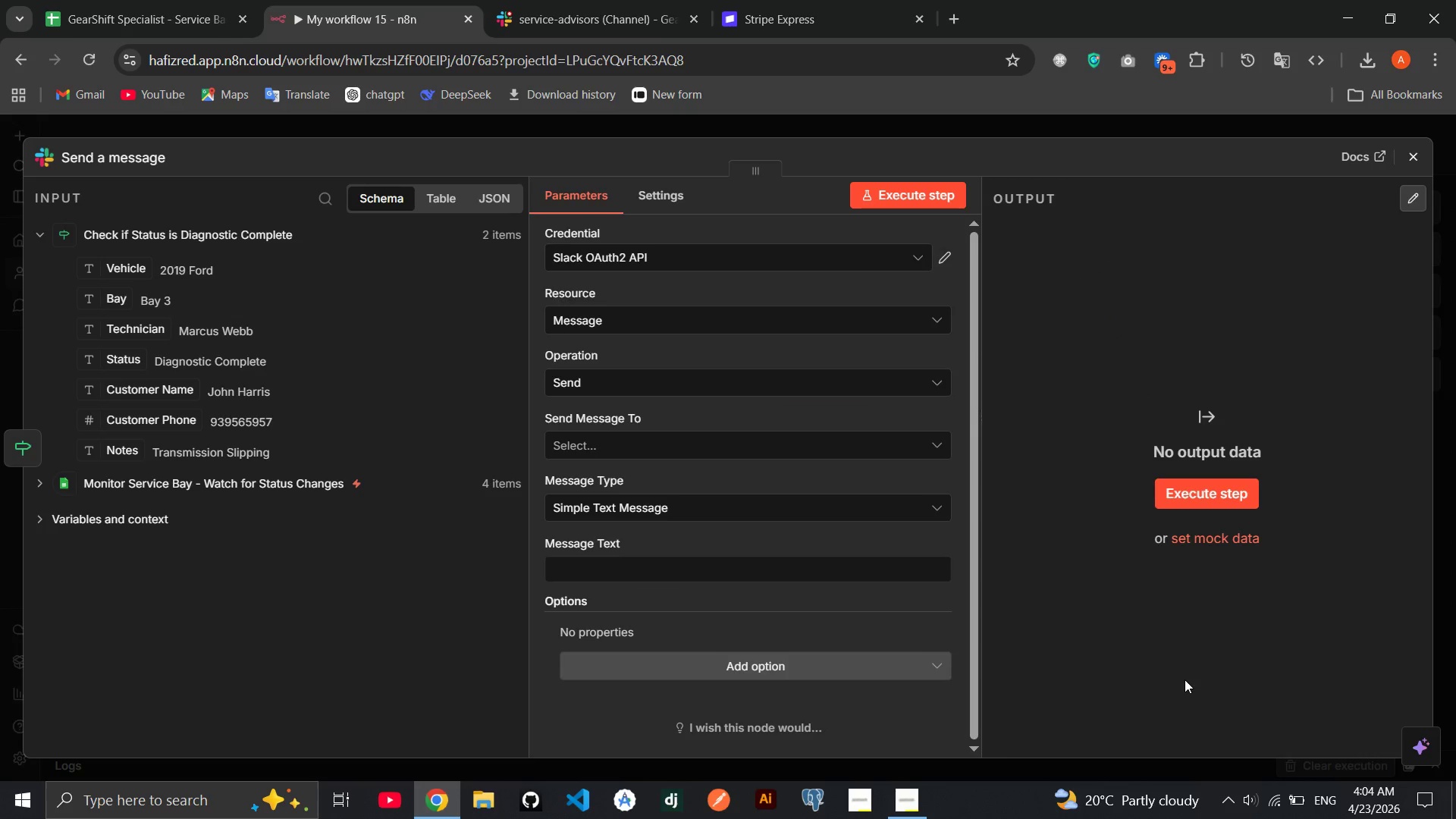 
wait(8.86)
 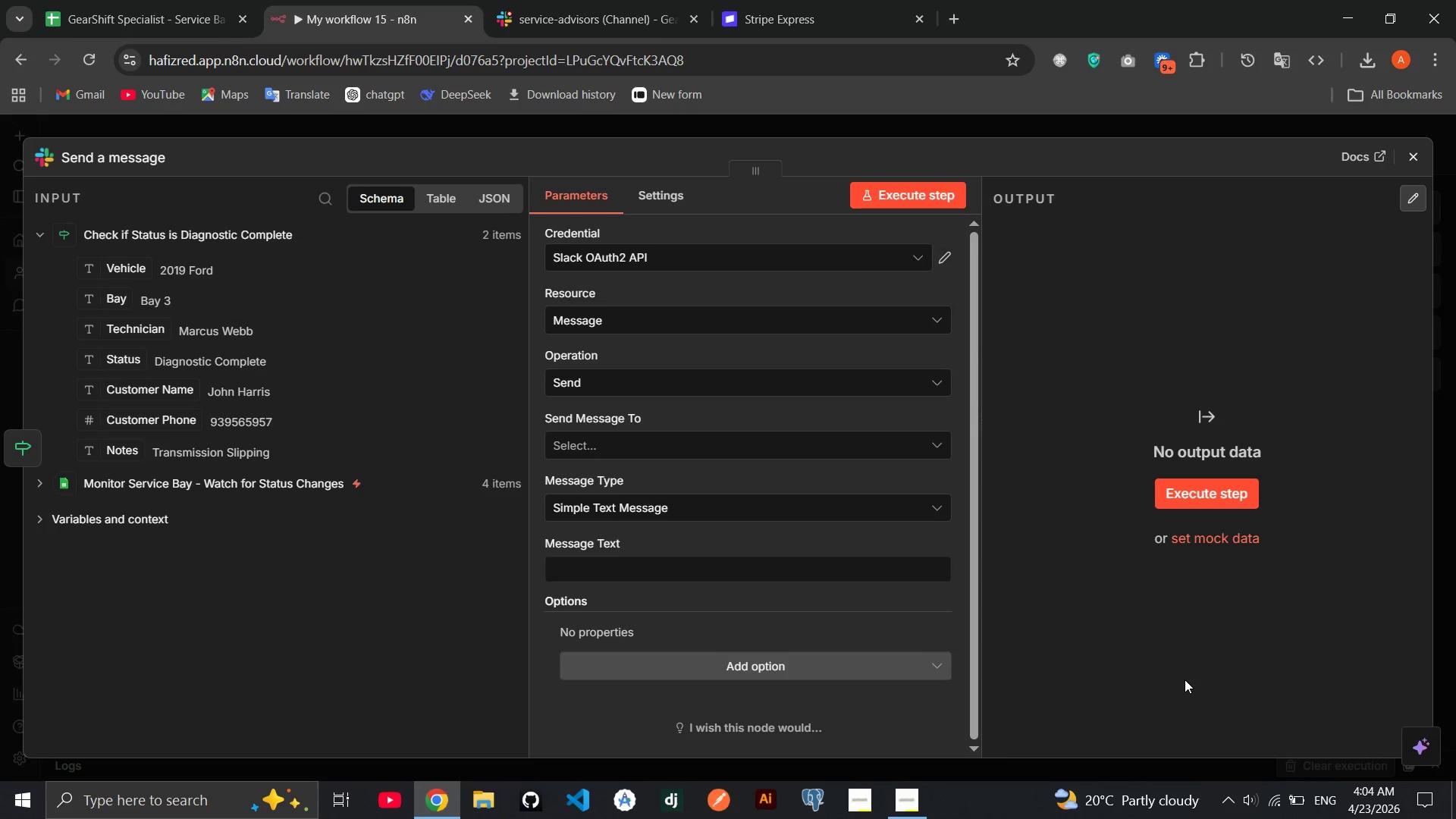 
left_click([899, 444])
 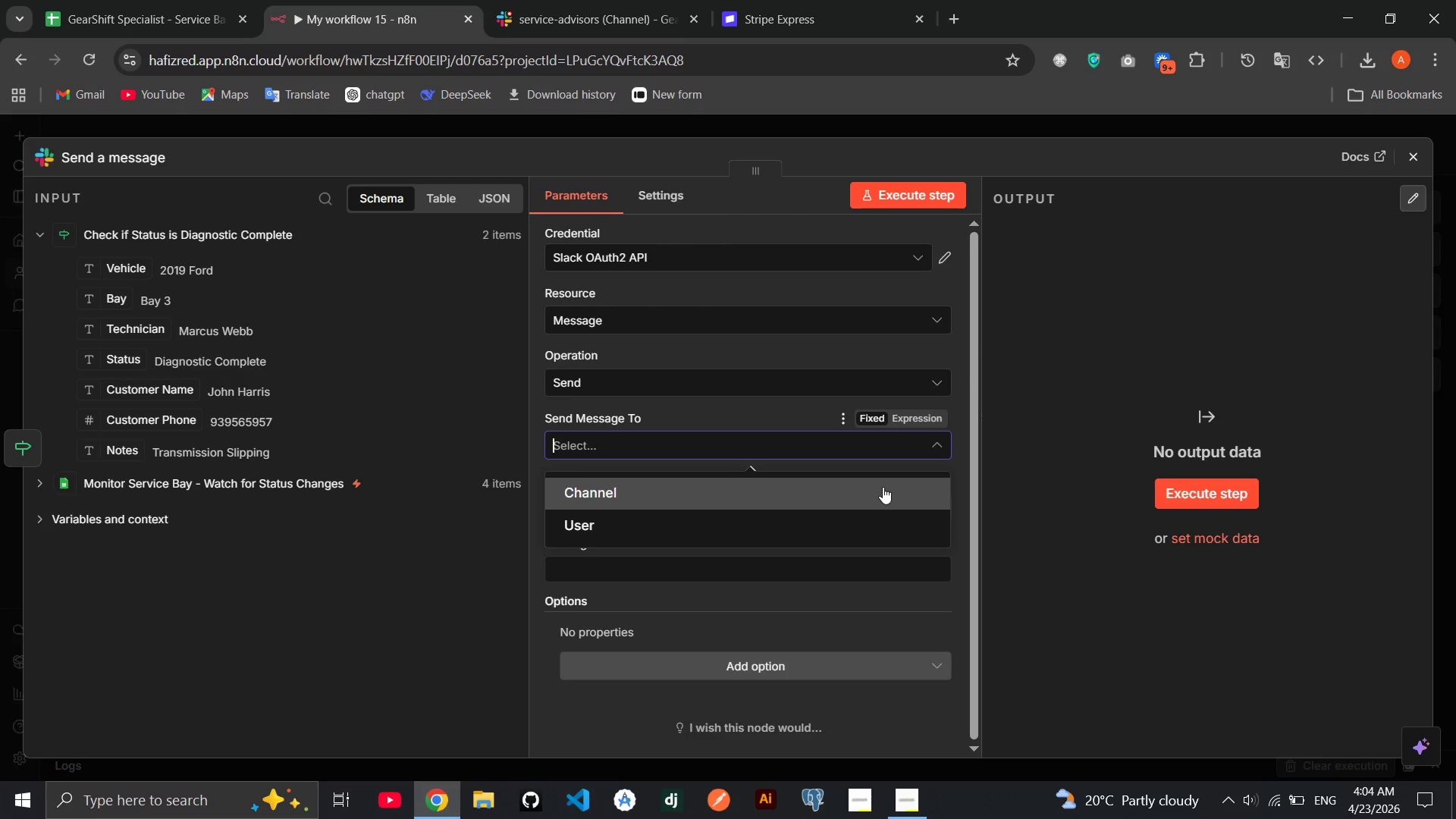 
double_click([882, 485])
 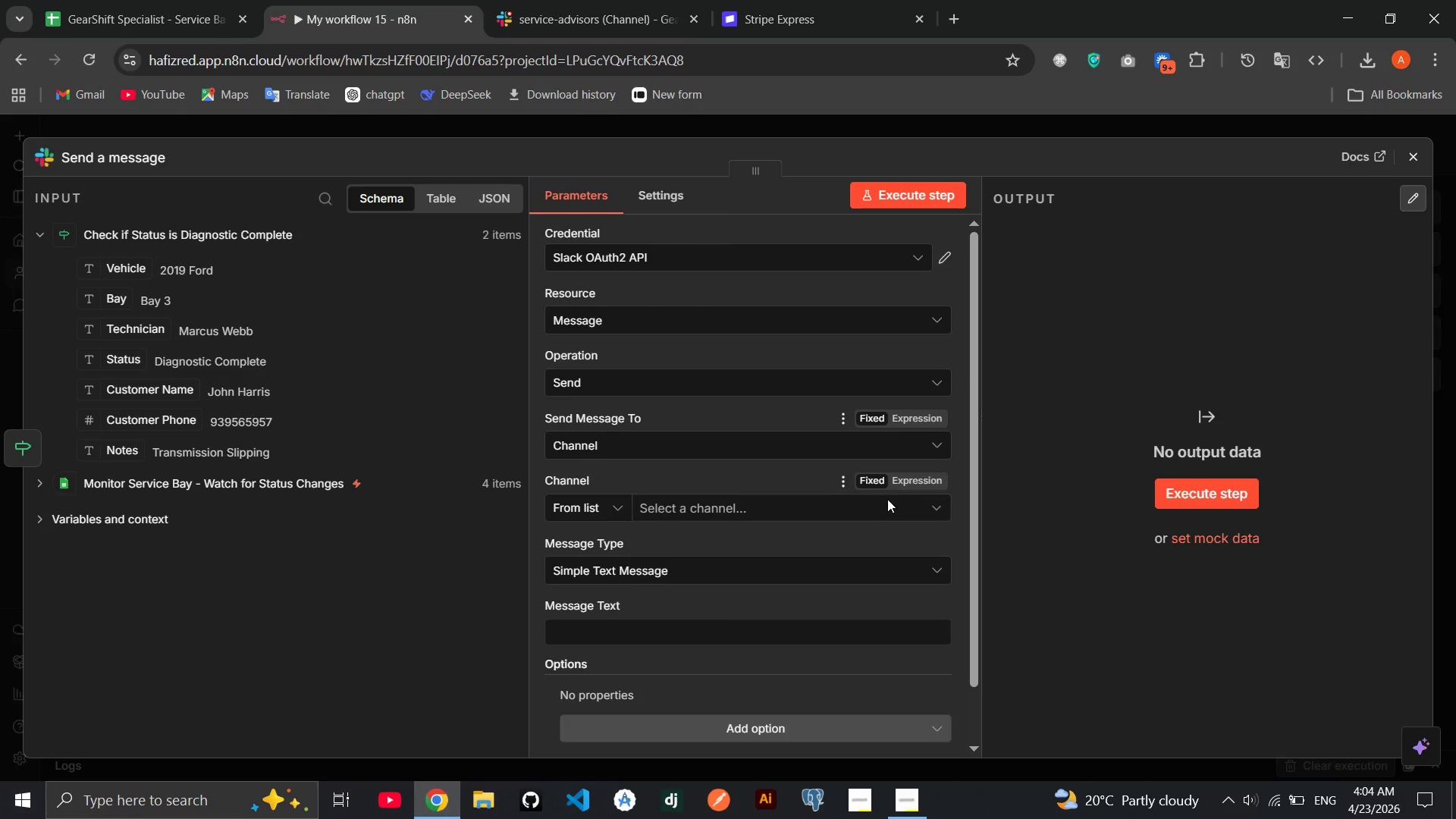 
left_click([890, 506])
 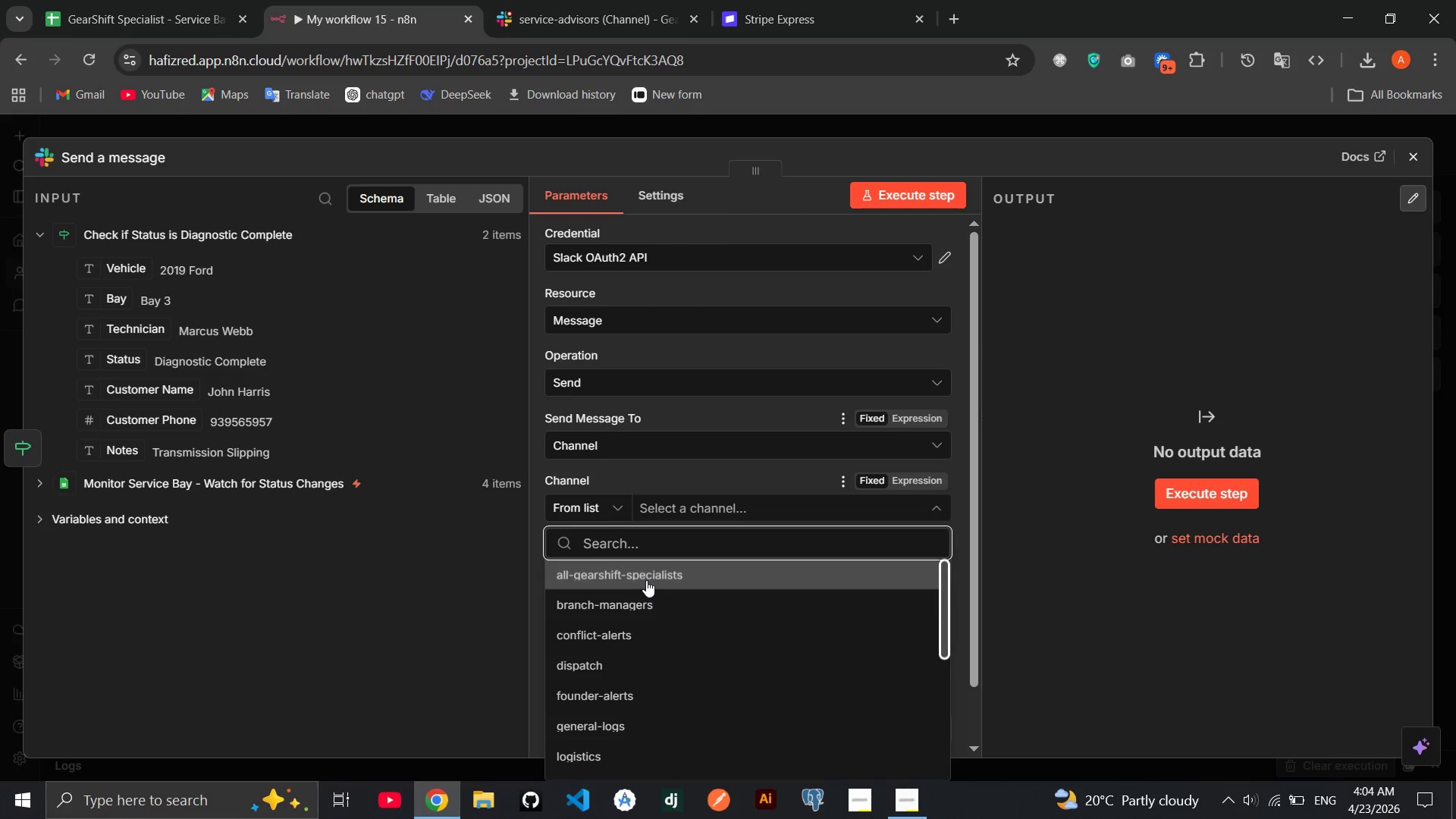 
wait(8.17)
 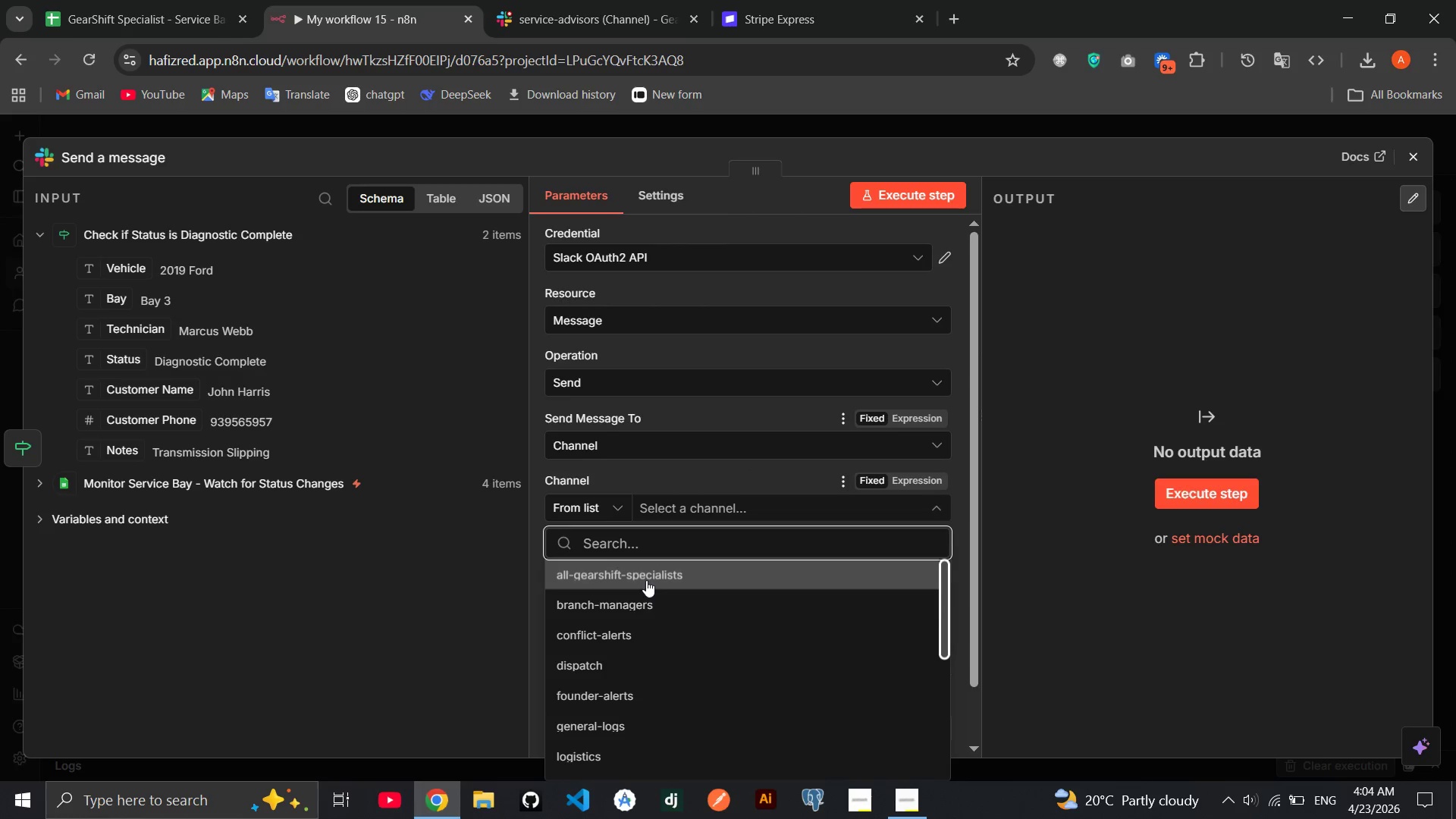 
left_click([628, 679])
 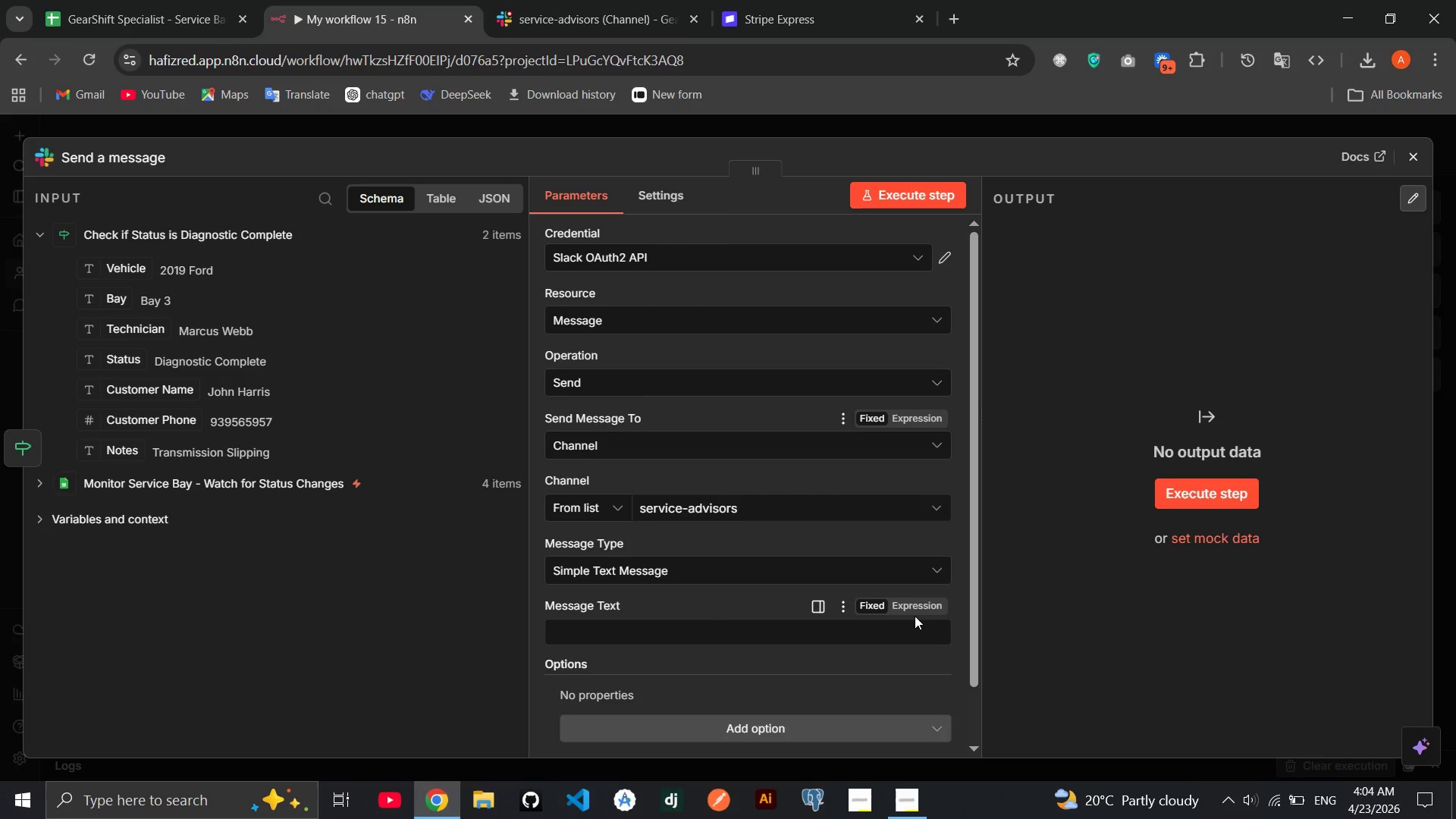 
left_click([908, 610])
 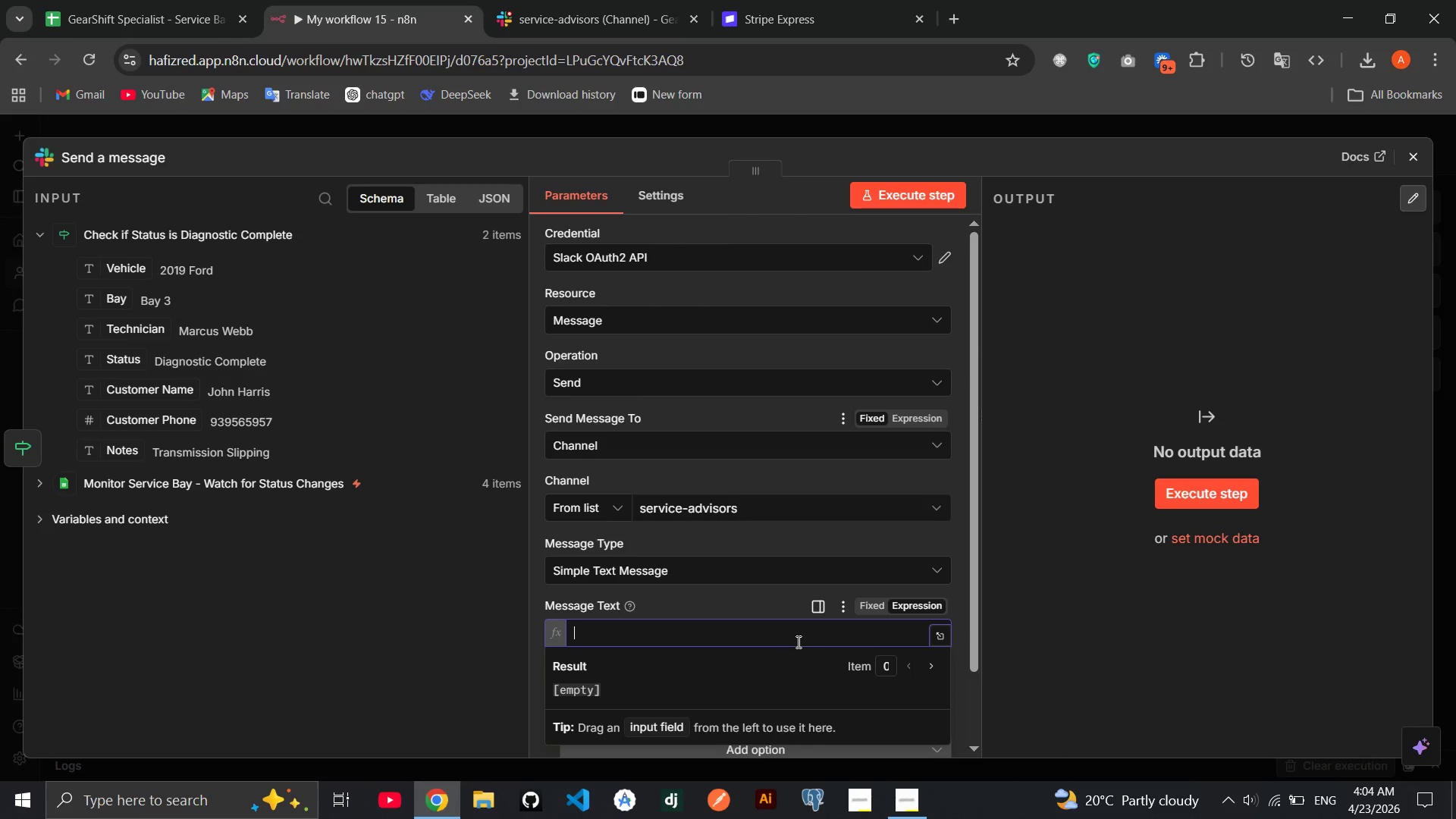 
wait(5.91)
 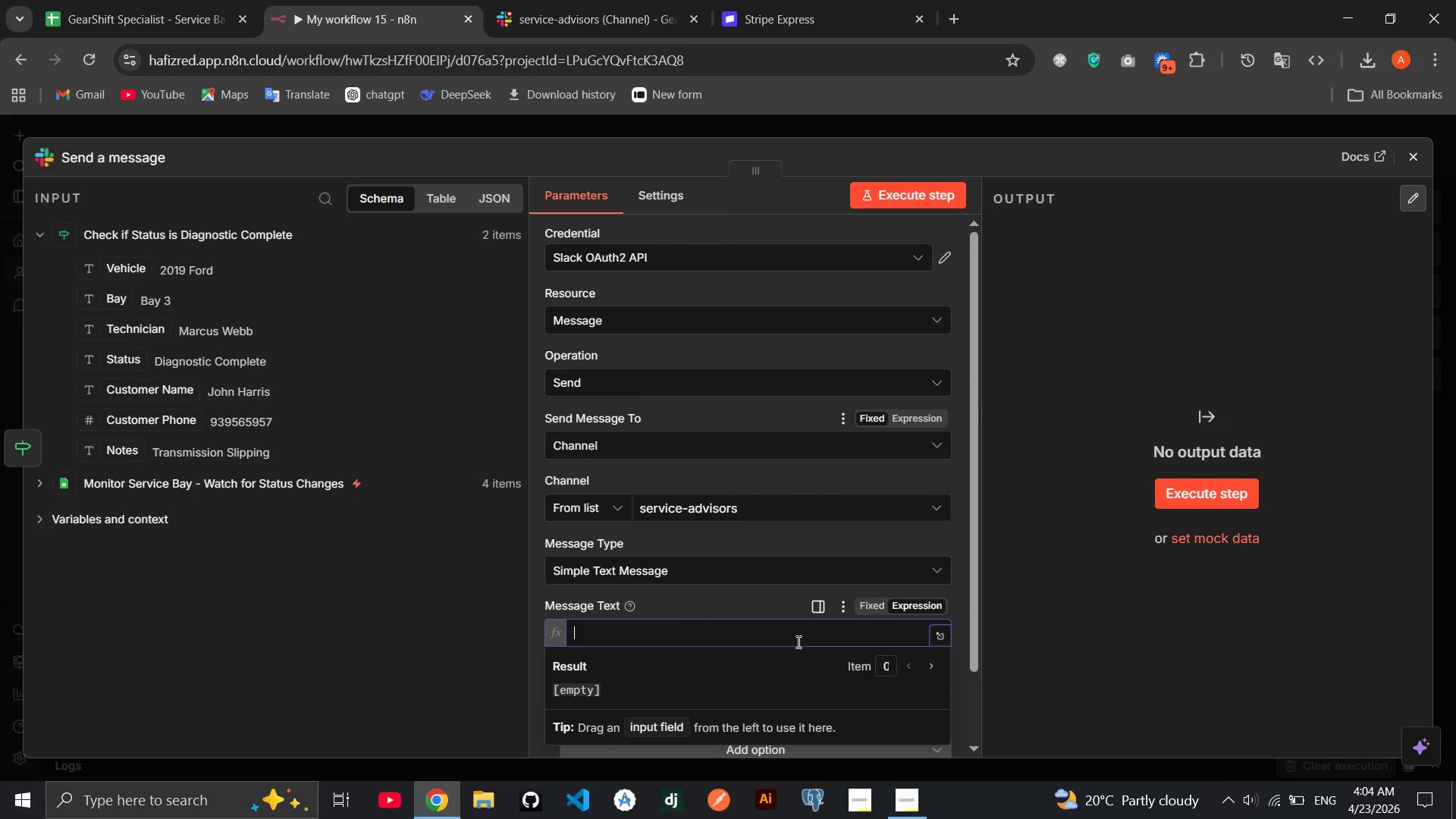 
type(**)
 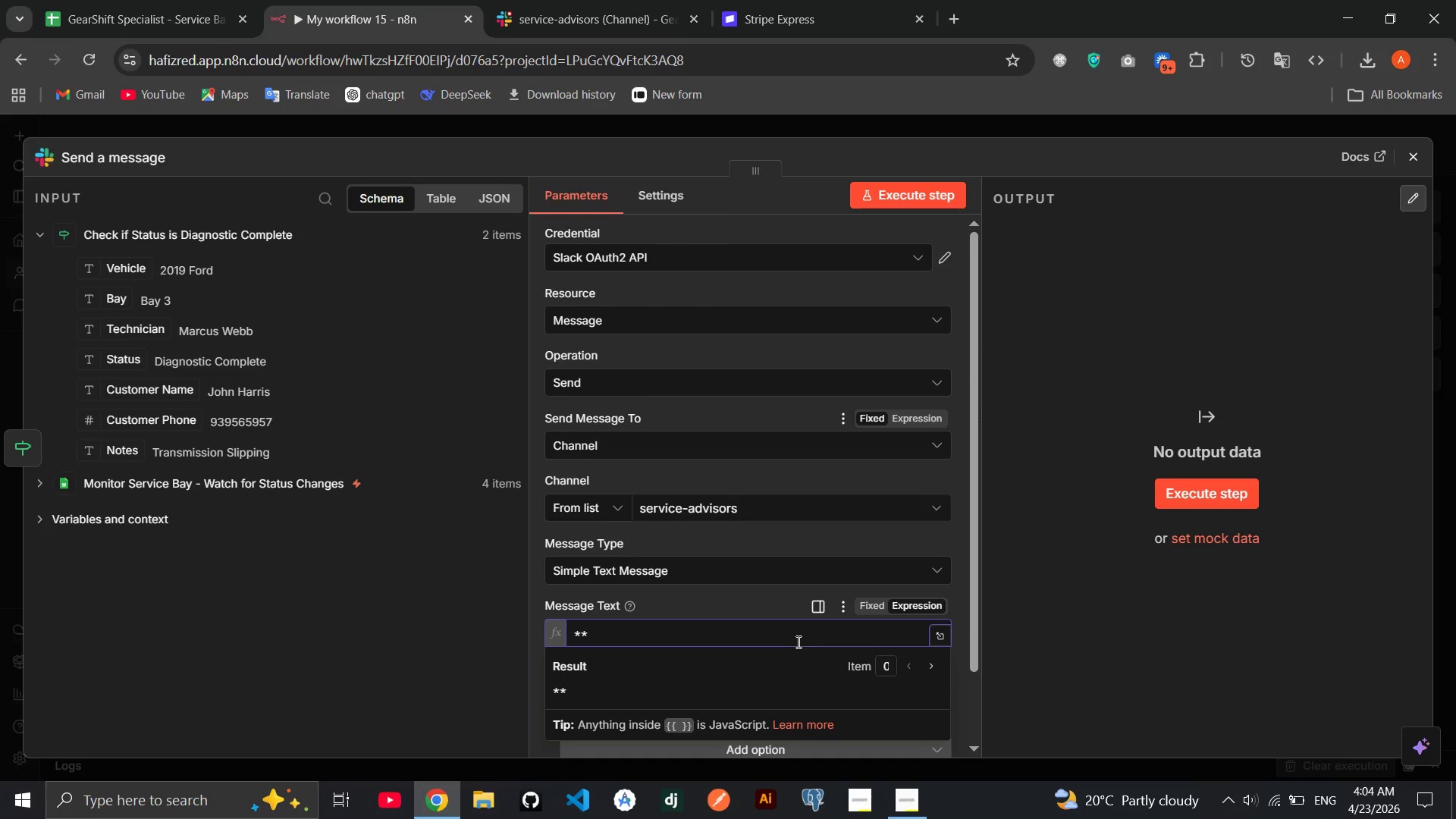 
key(ArrowLeft)
 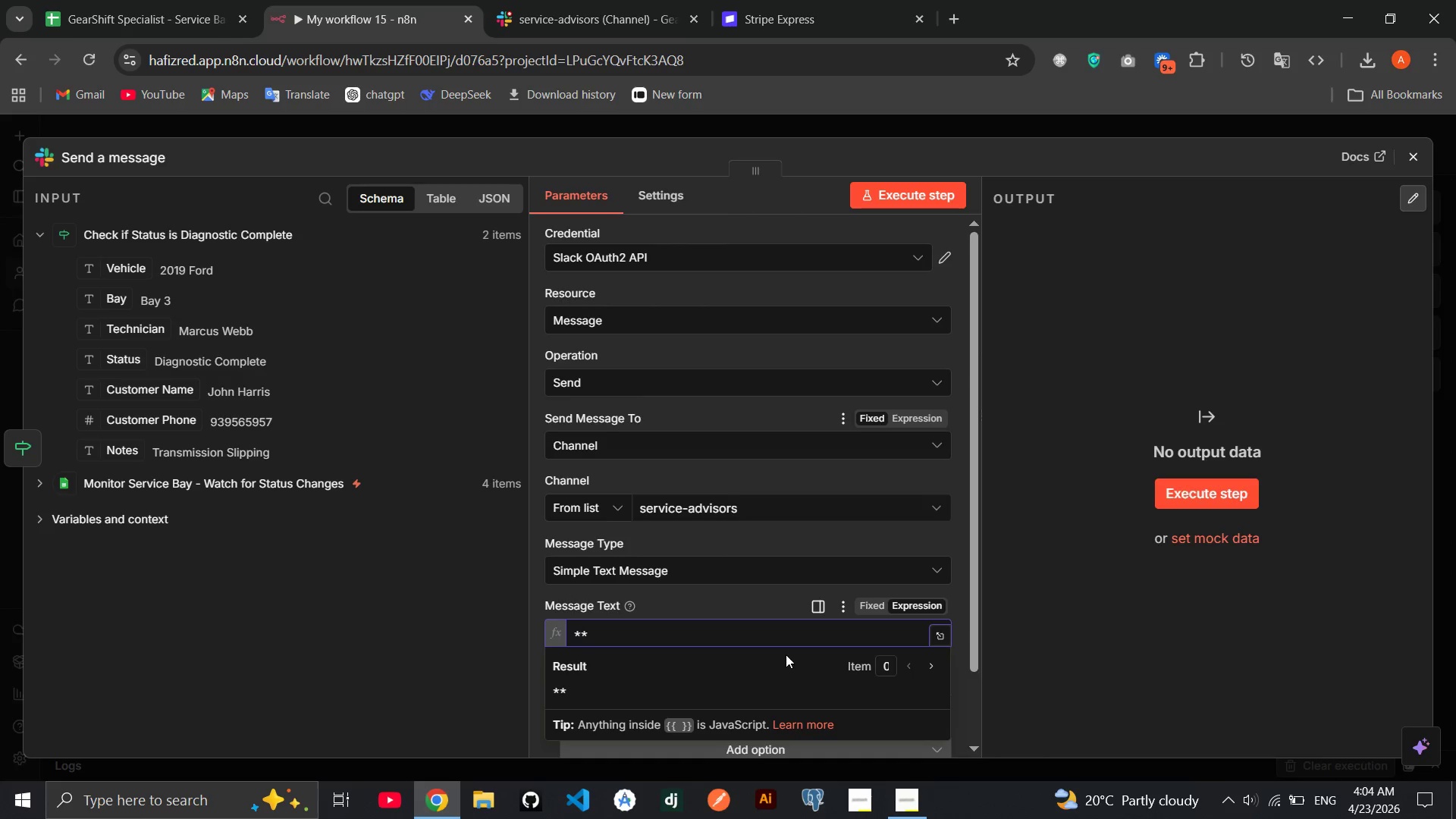 
key(ArrowLeft)
 